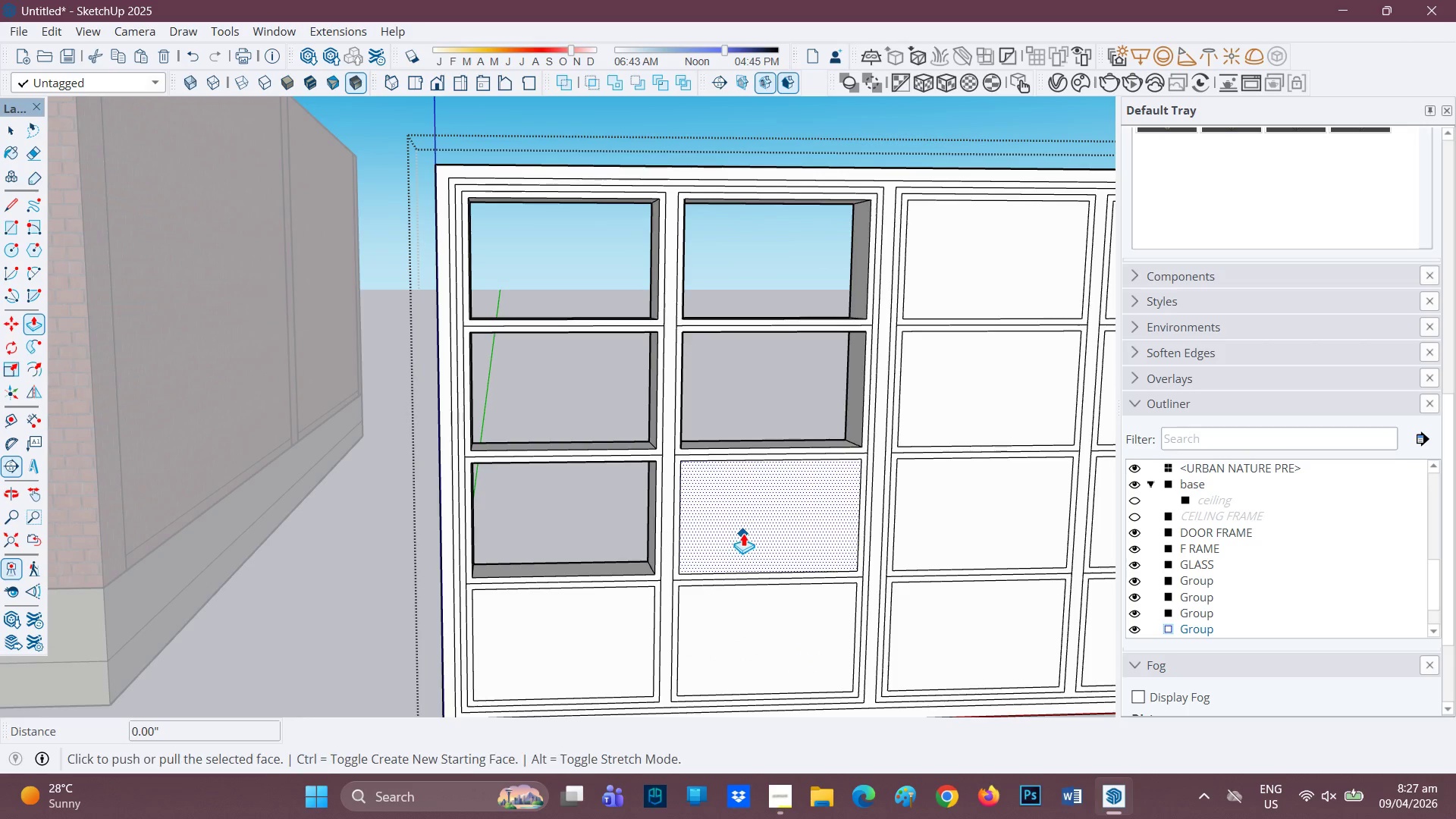 
left_click([743, 533])
 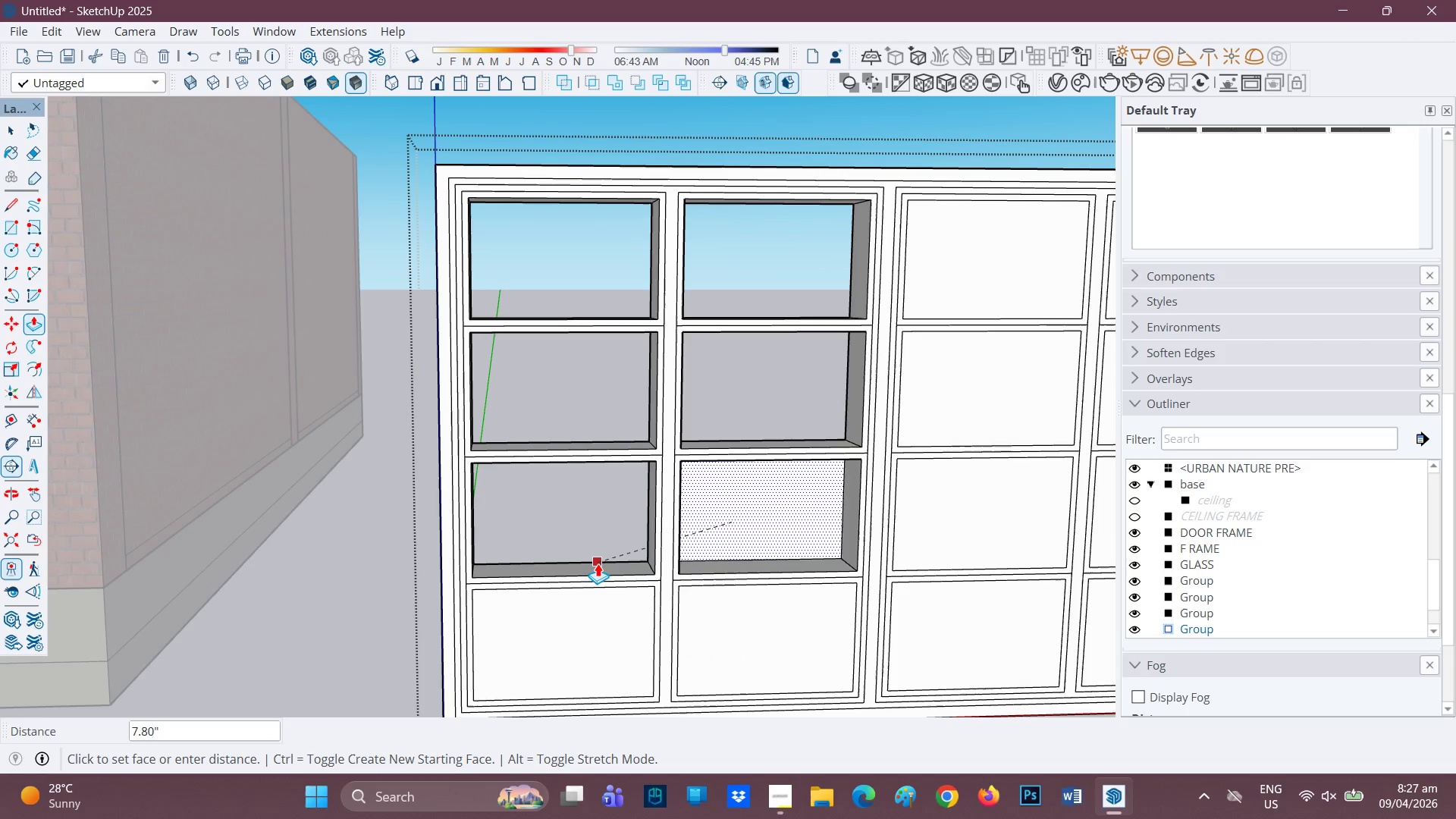 
left_click([595, 563])
 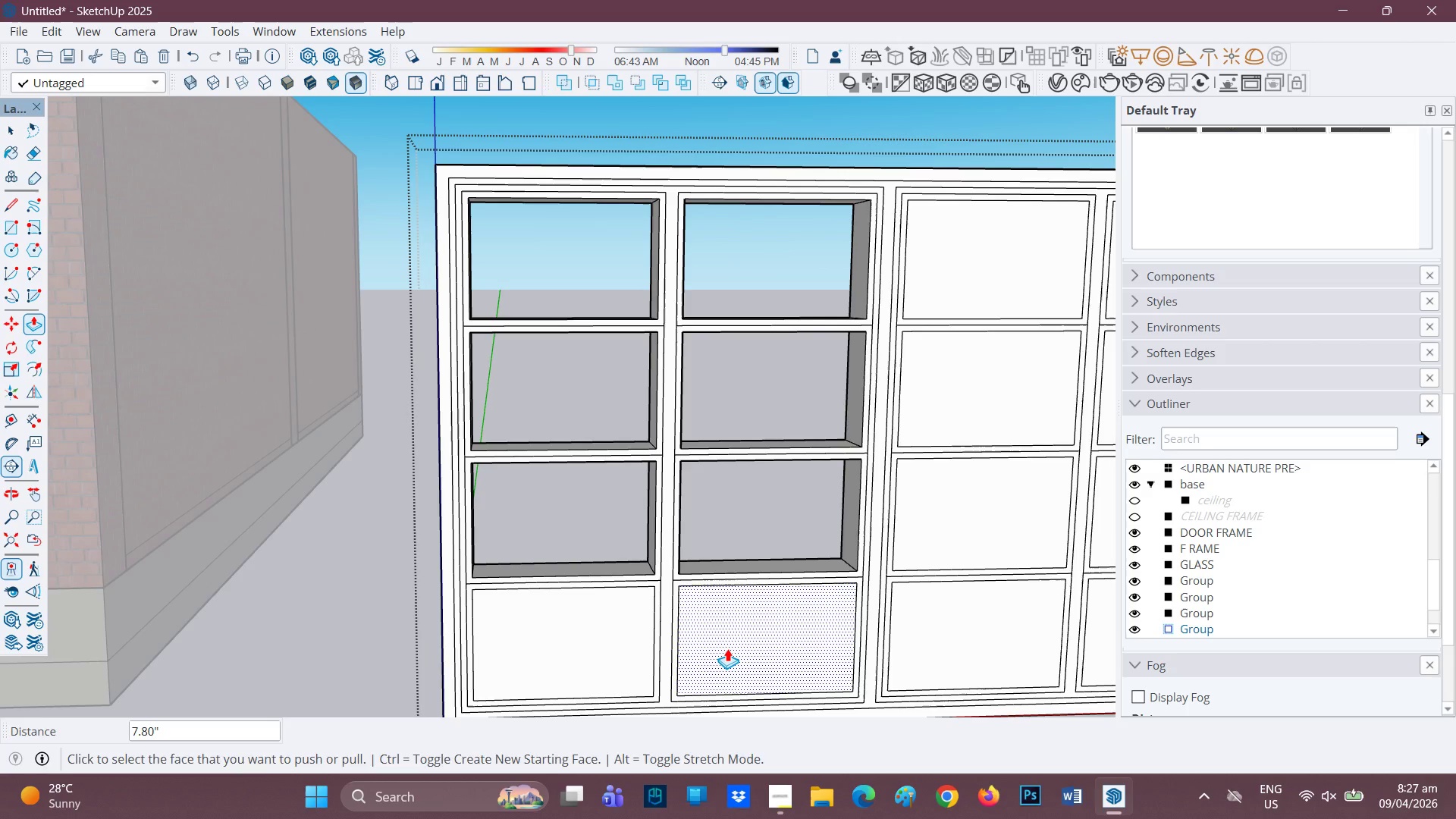 
left_click([727, 648])
 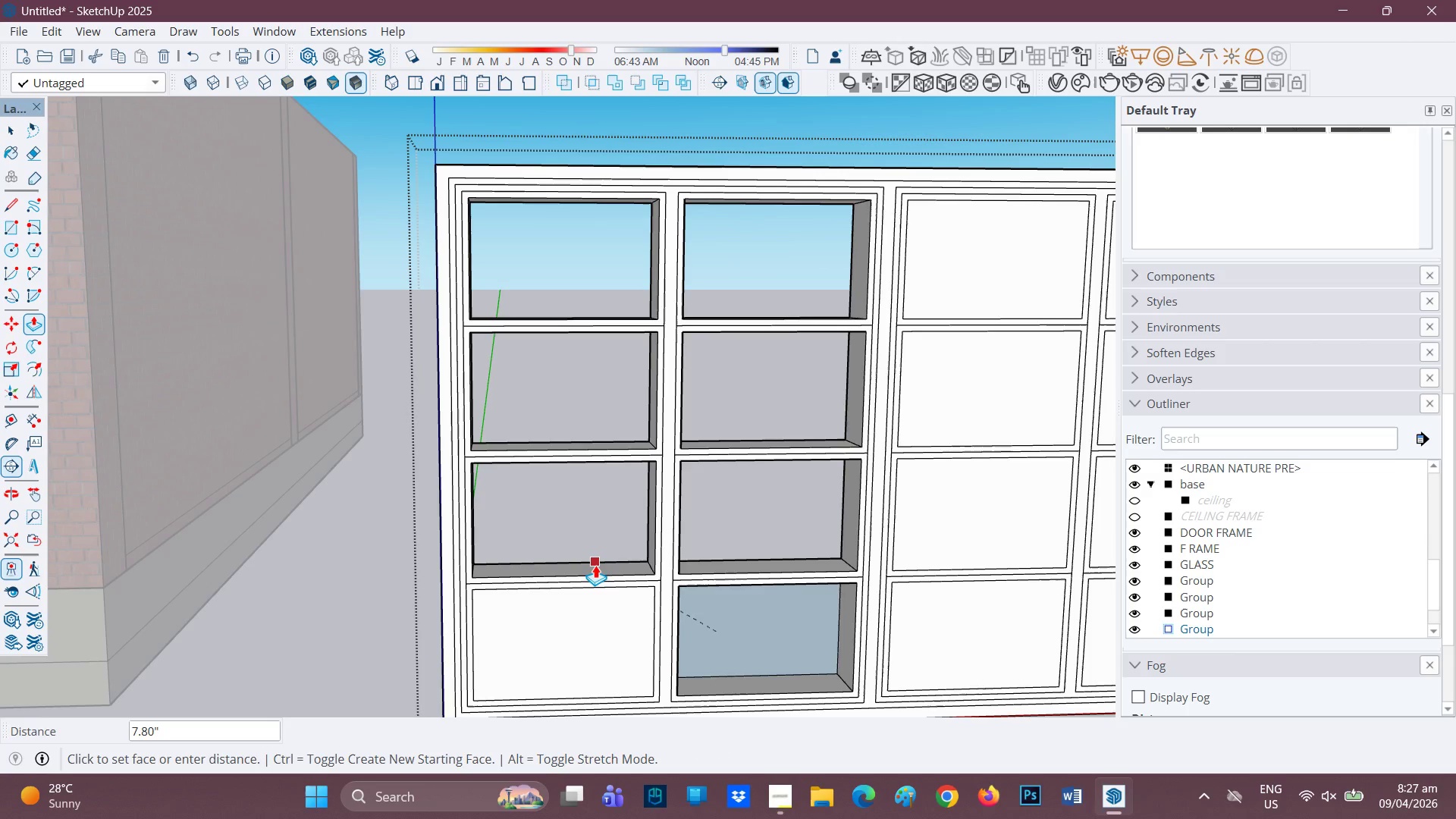 
left_click([595, 564])
 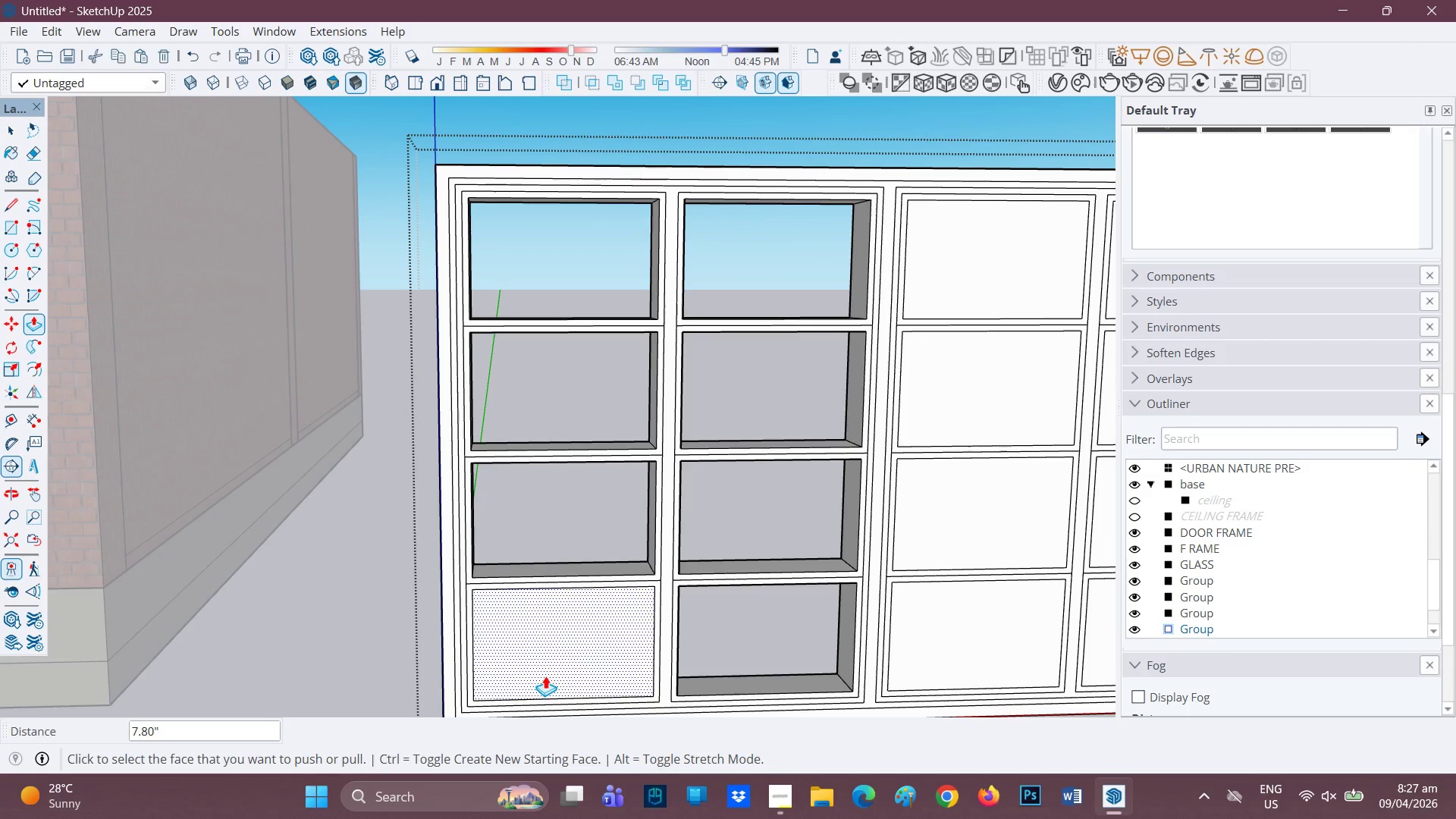 
left_click([545, 676])
 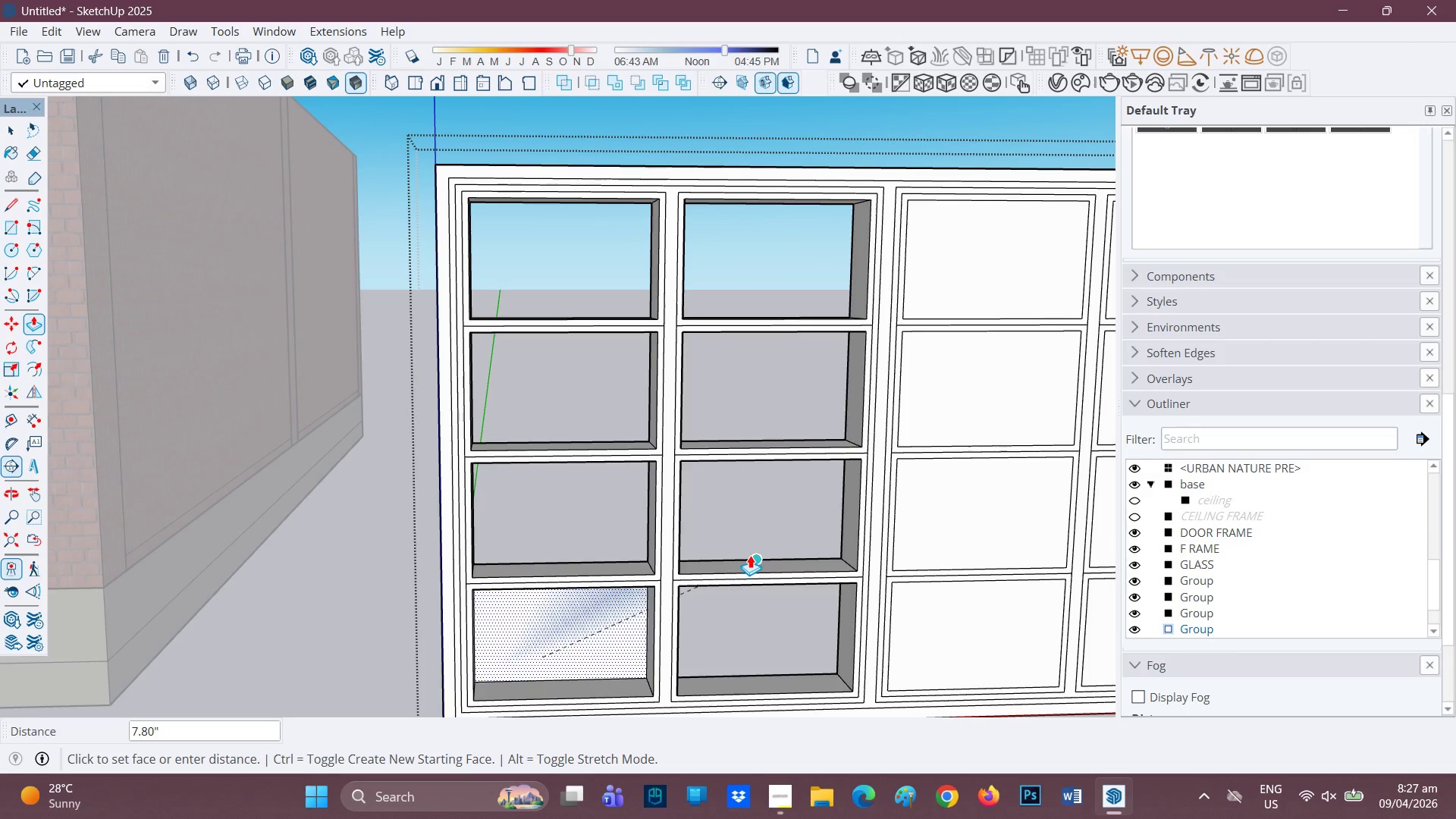 
left_click([750, 555])
 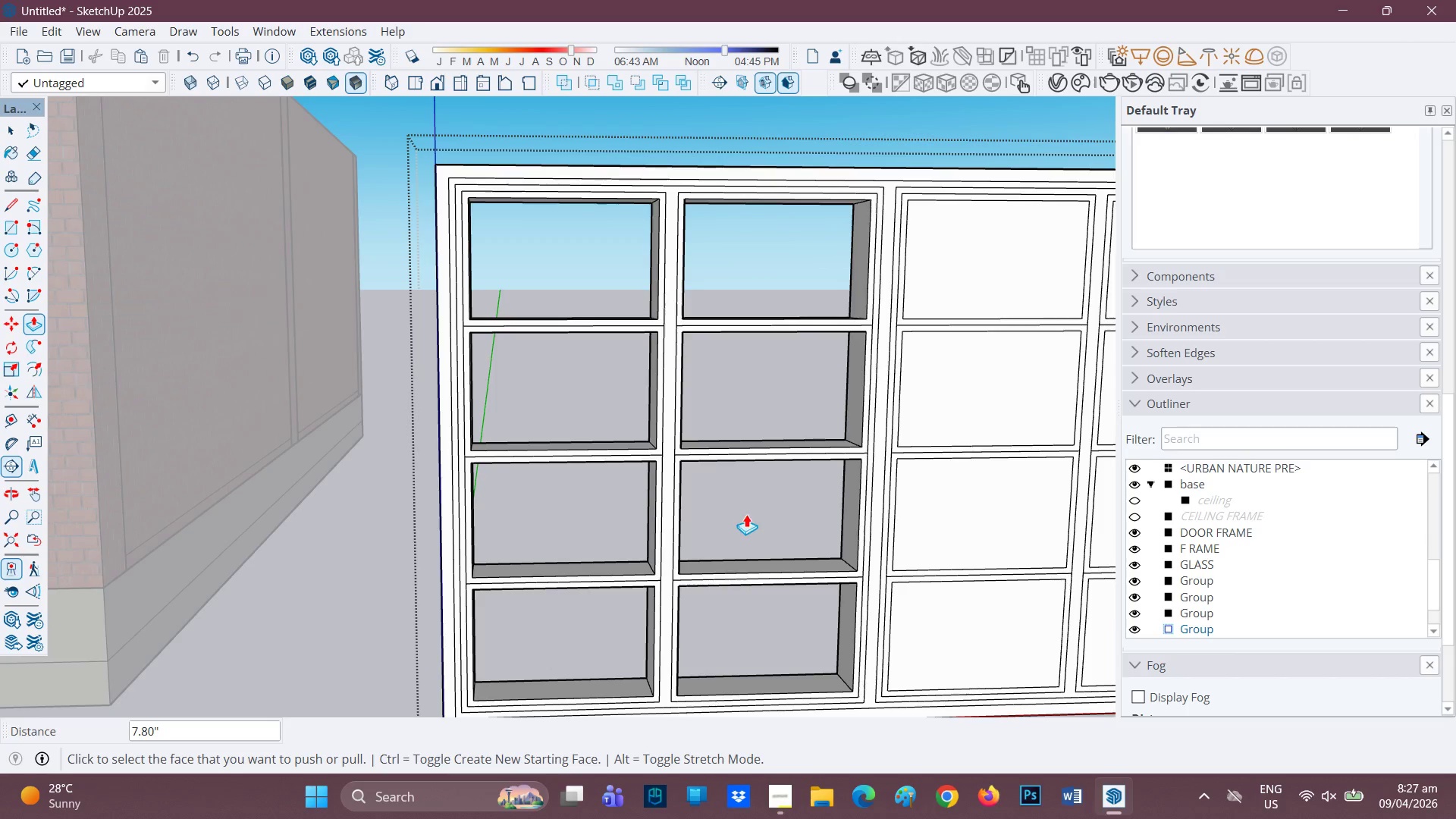 
scroll: coordinate [739, 513], scroll_direction: down, amount: 2.0
 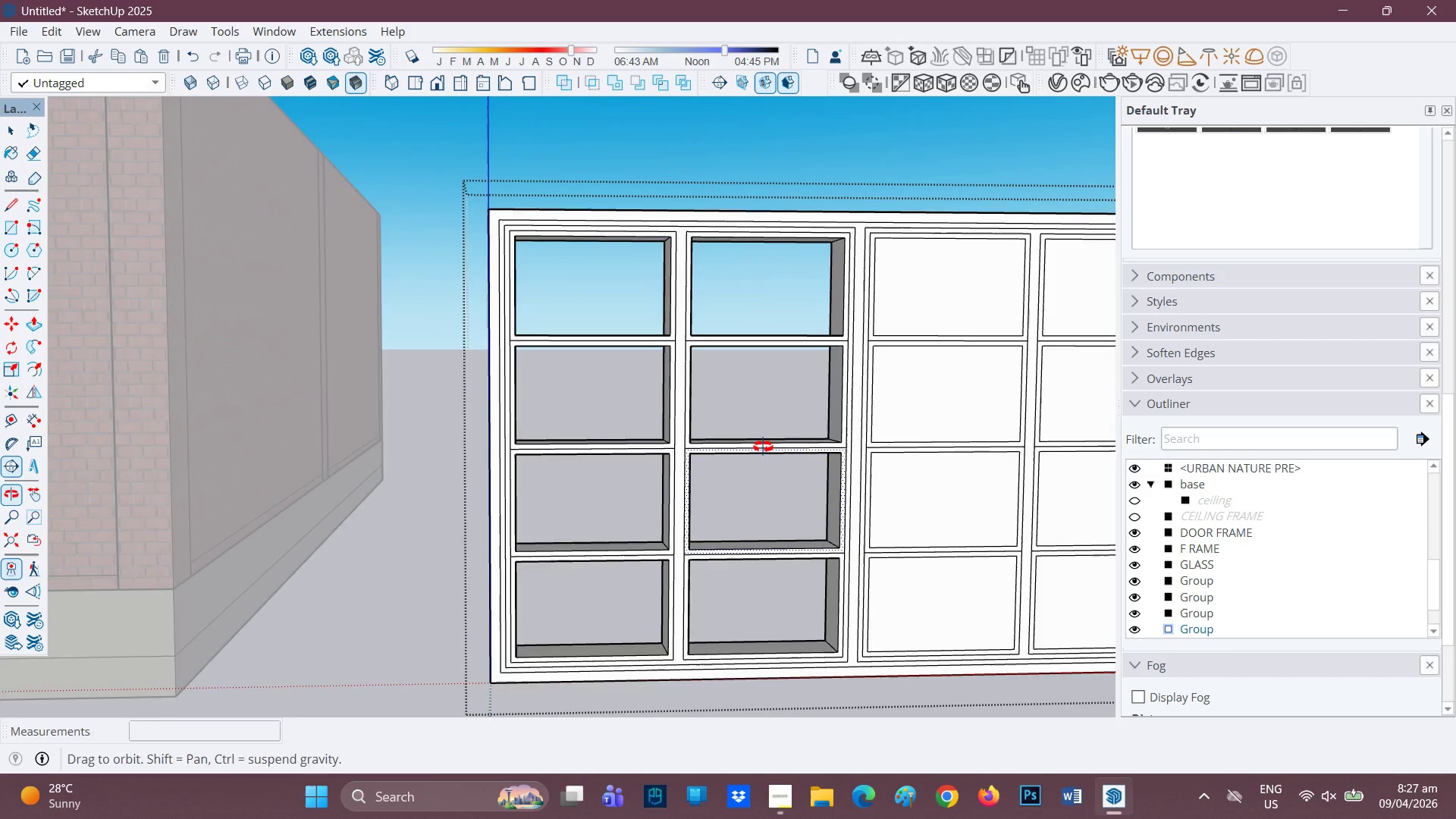 
key(H)
 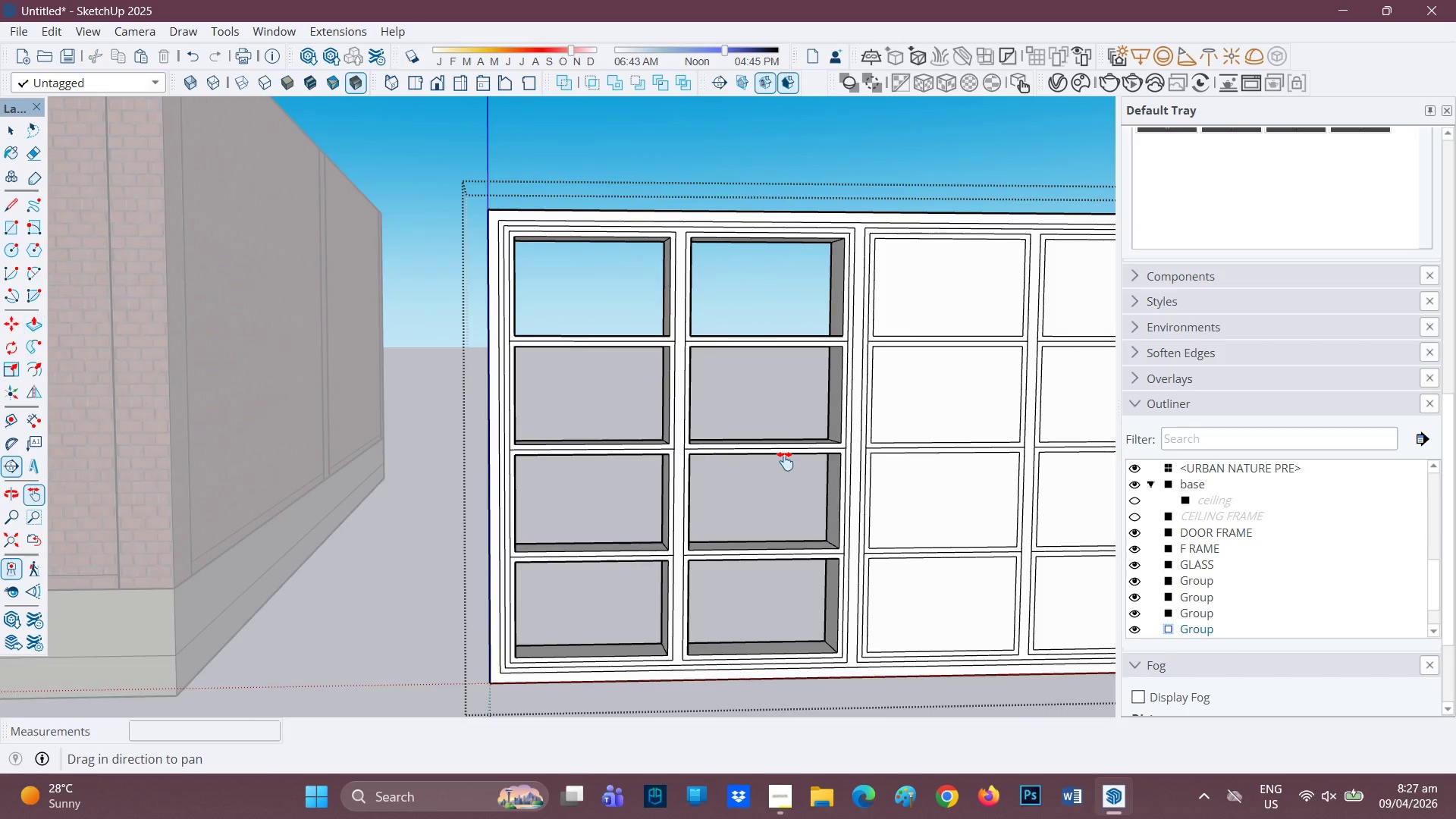 
left_click_drag(start_coordinate=[785, 461], to_coordinate=[451, 510])
 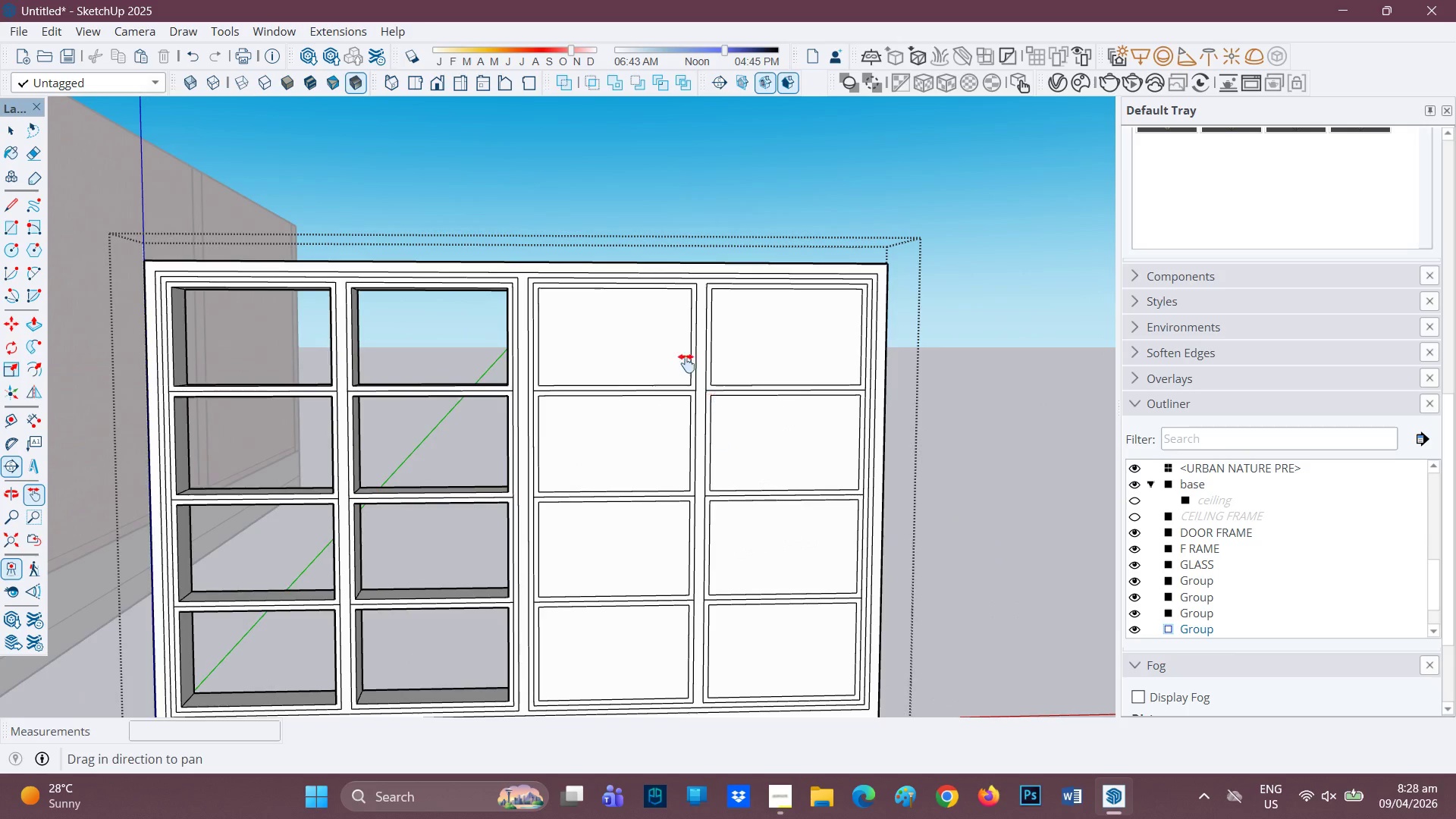 
scroll: coordinate [645, 355], scroll_direction: up, amount: 2.0
 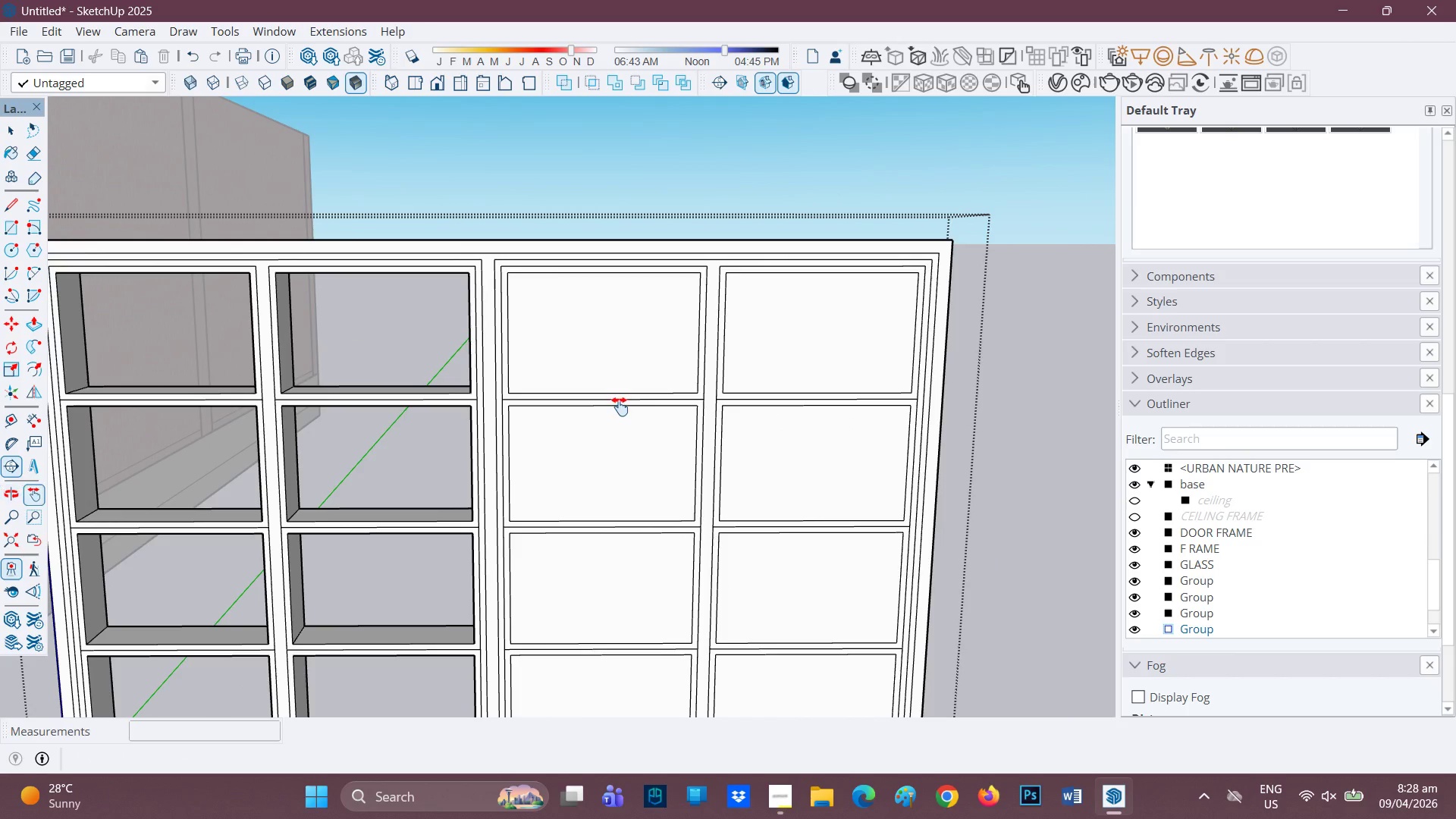 
key(P)
 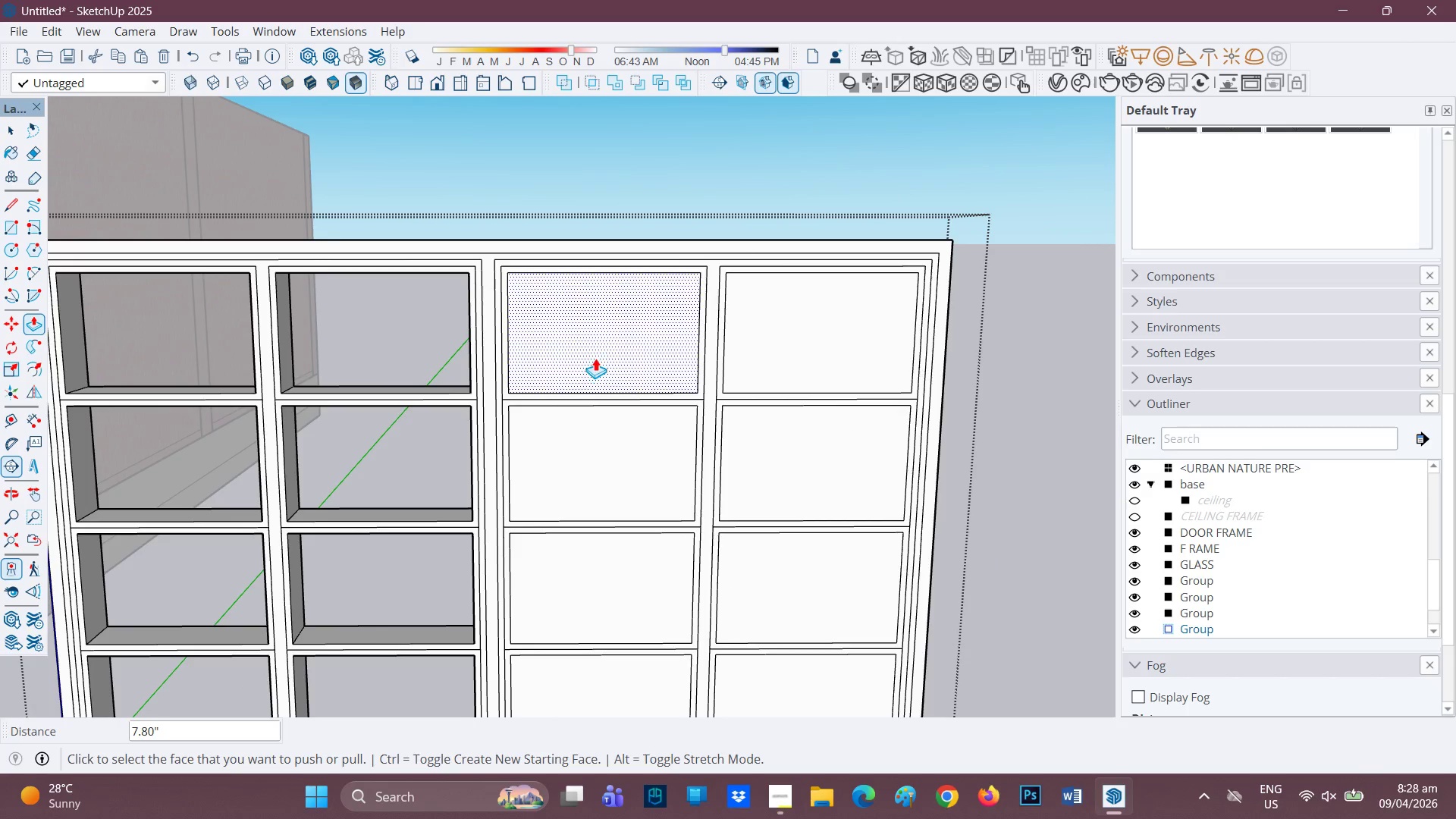 
left_click([595, 357])
 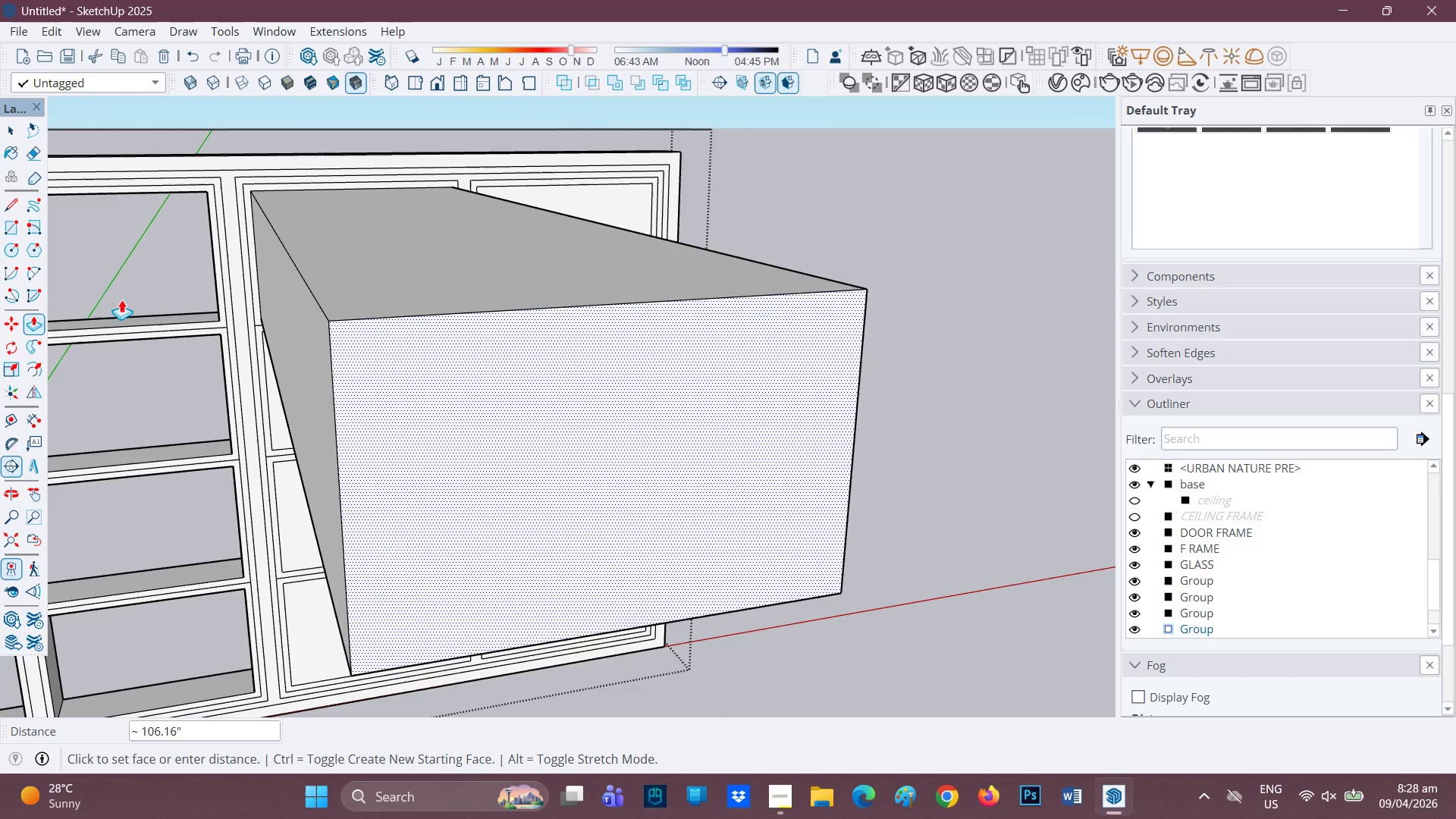 
left_click([124, 311])
 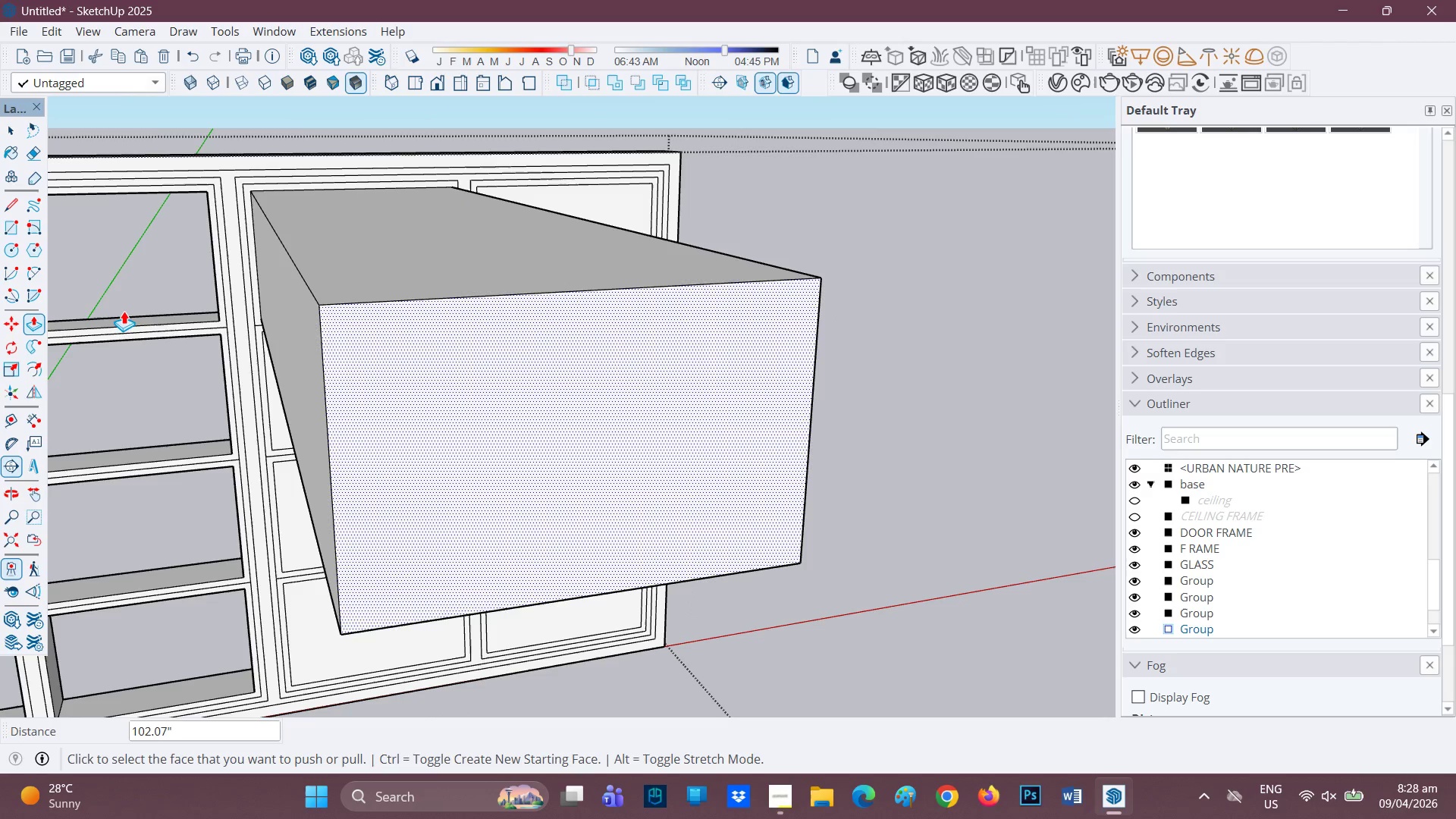 
key(Control+ControlLeft)
 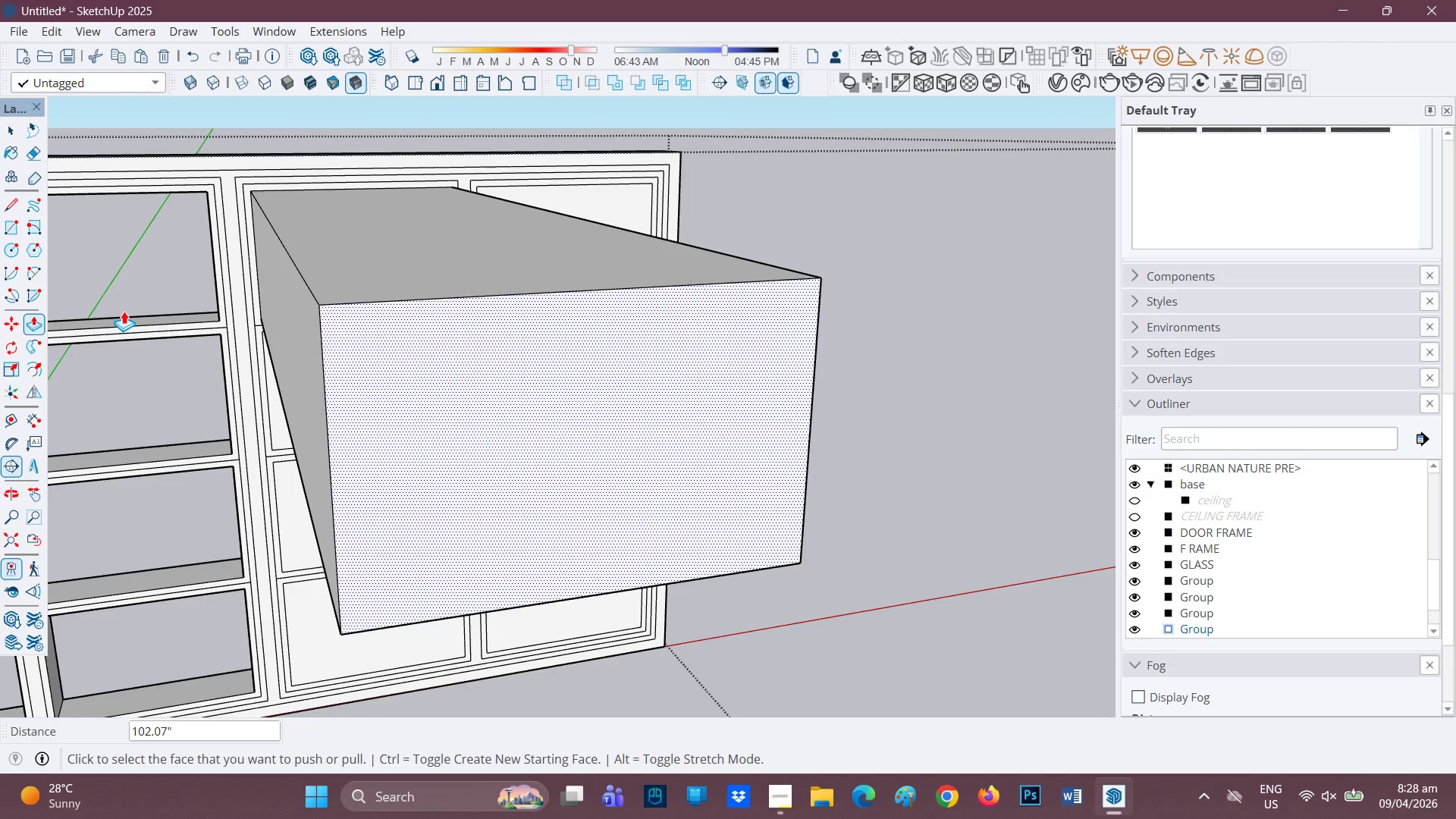 
key(Control+Z)
 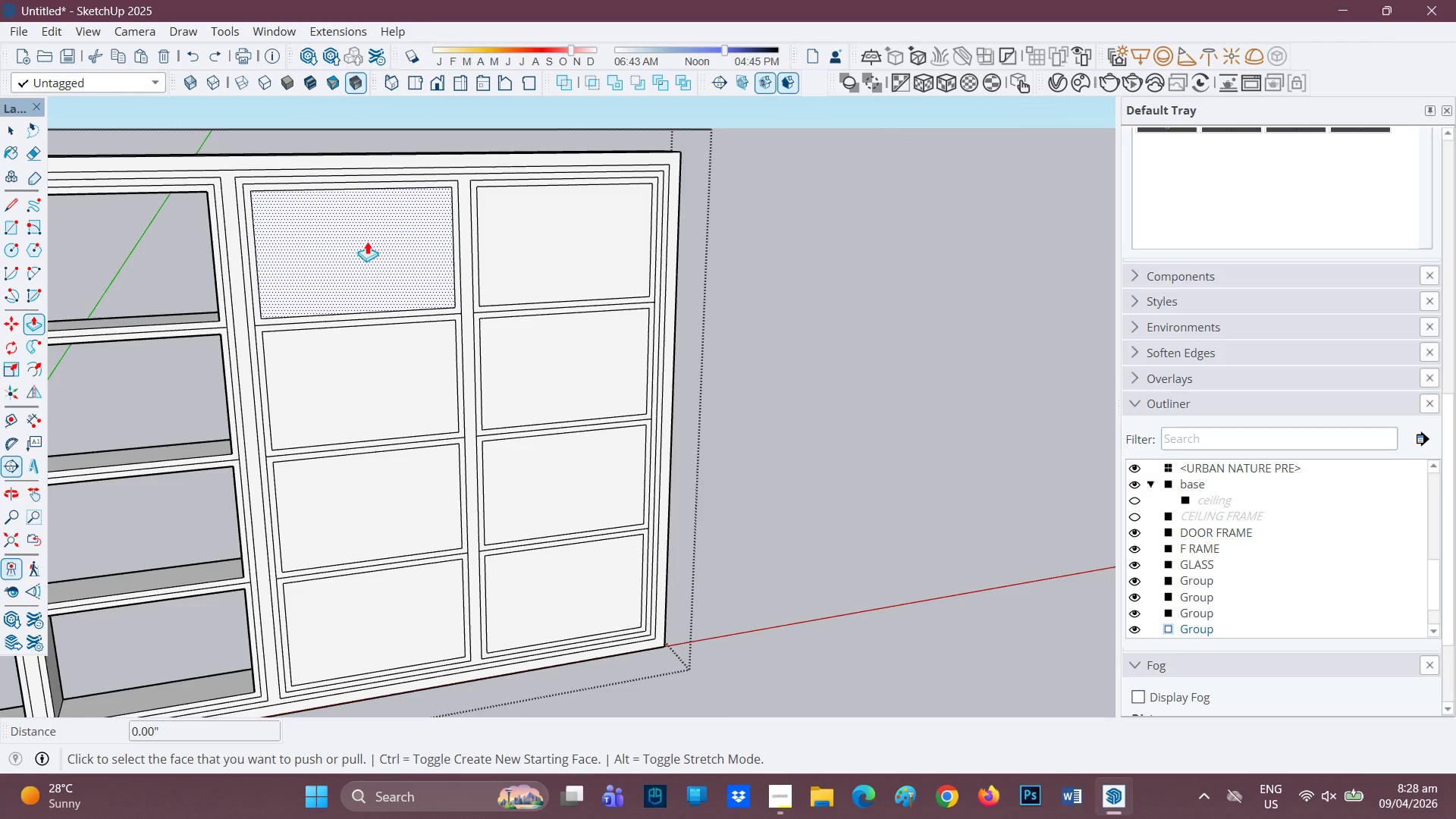 
left_click([362, 245])
 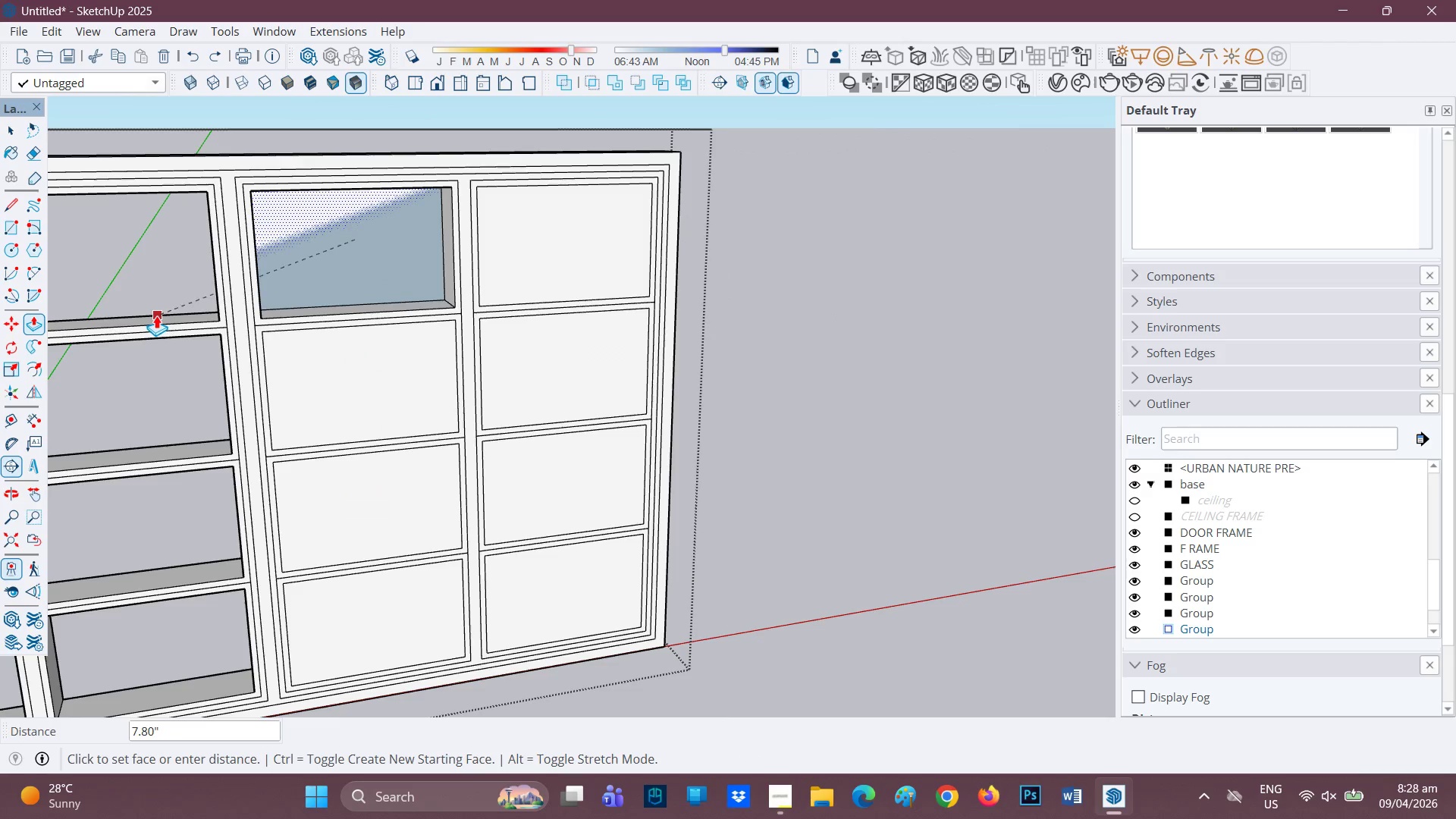 
left_click([156, 315])
 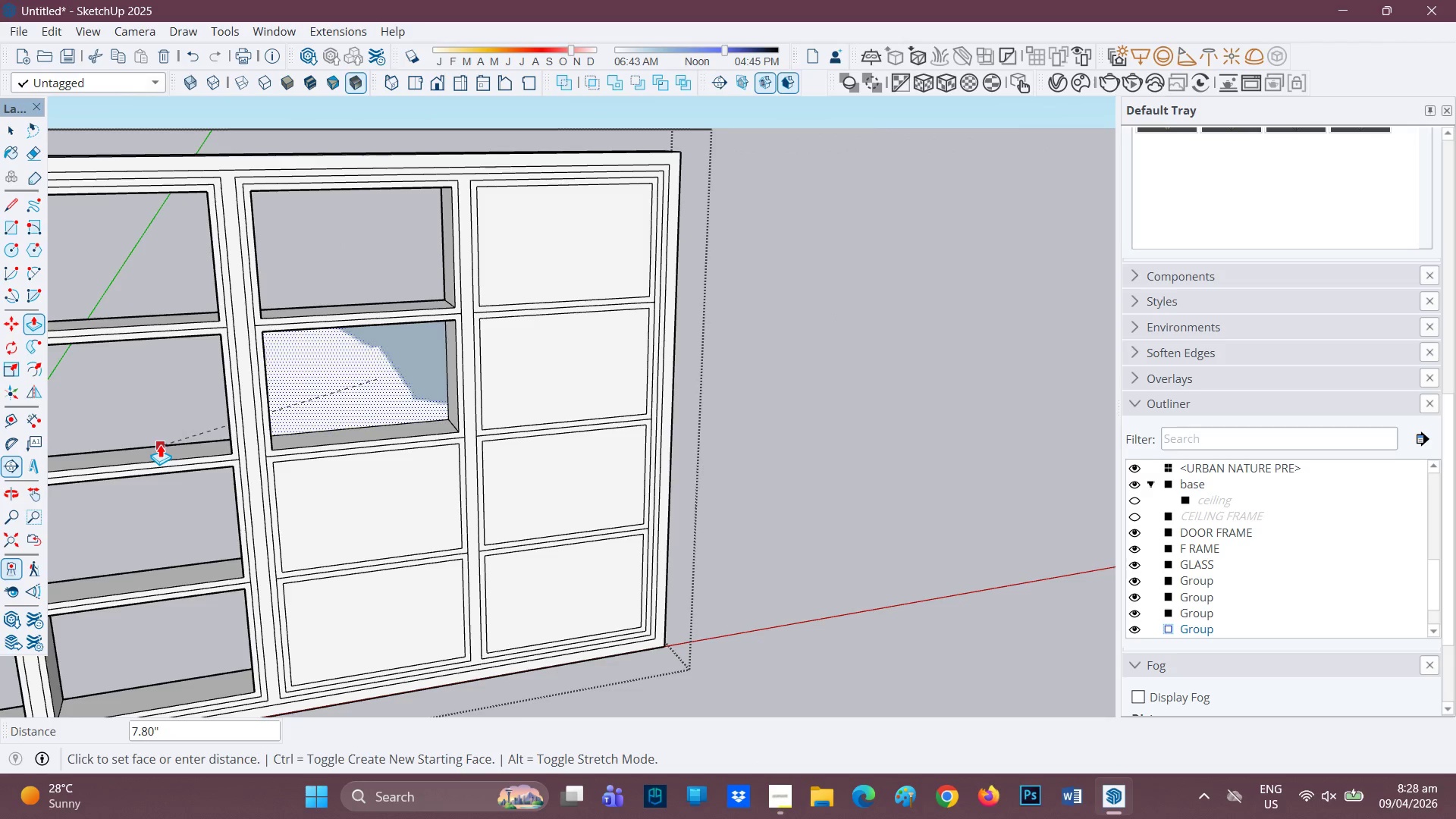 
double_click([381, 512])
 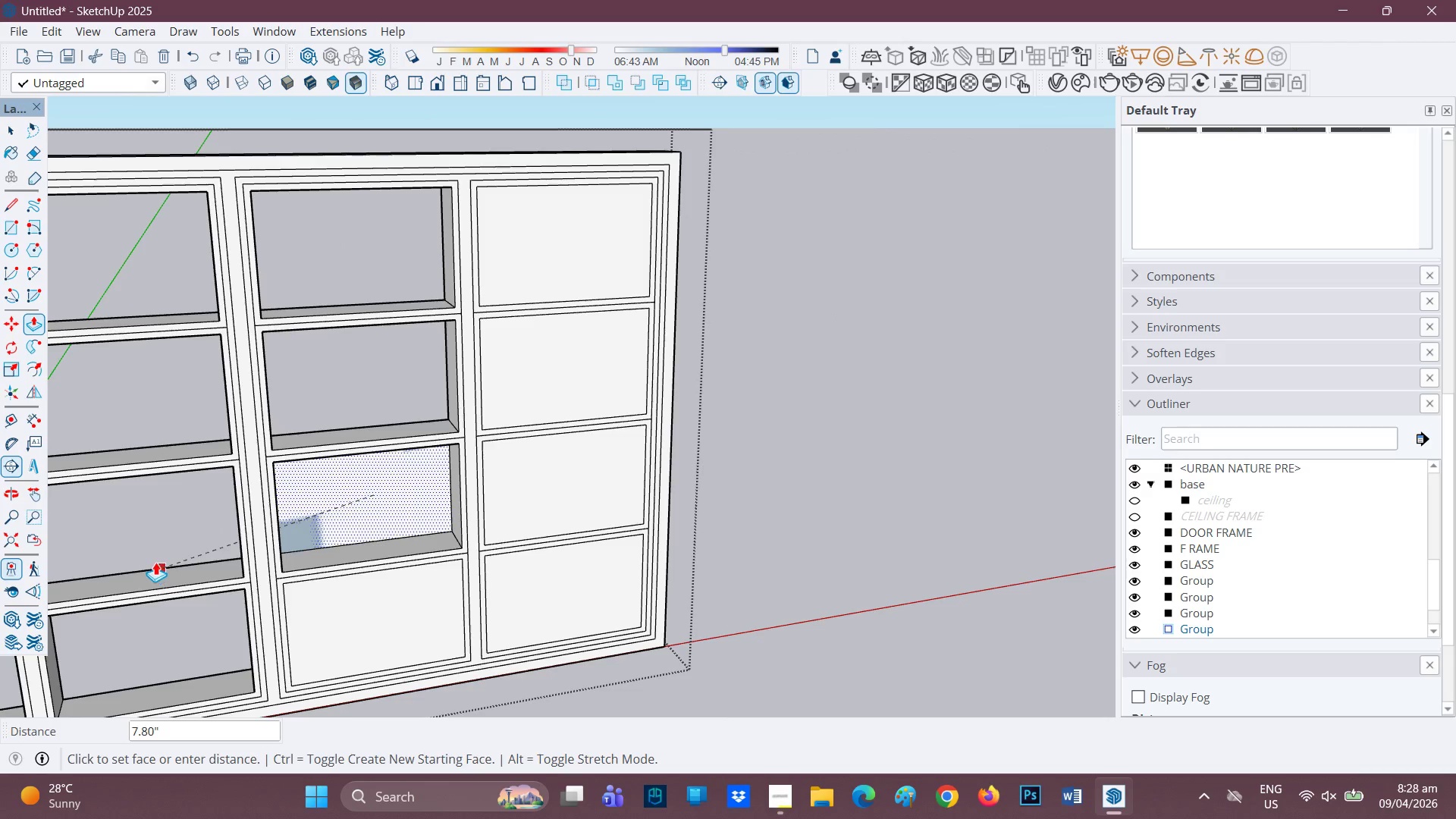 
left_click([154, 561])
 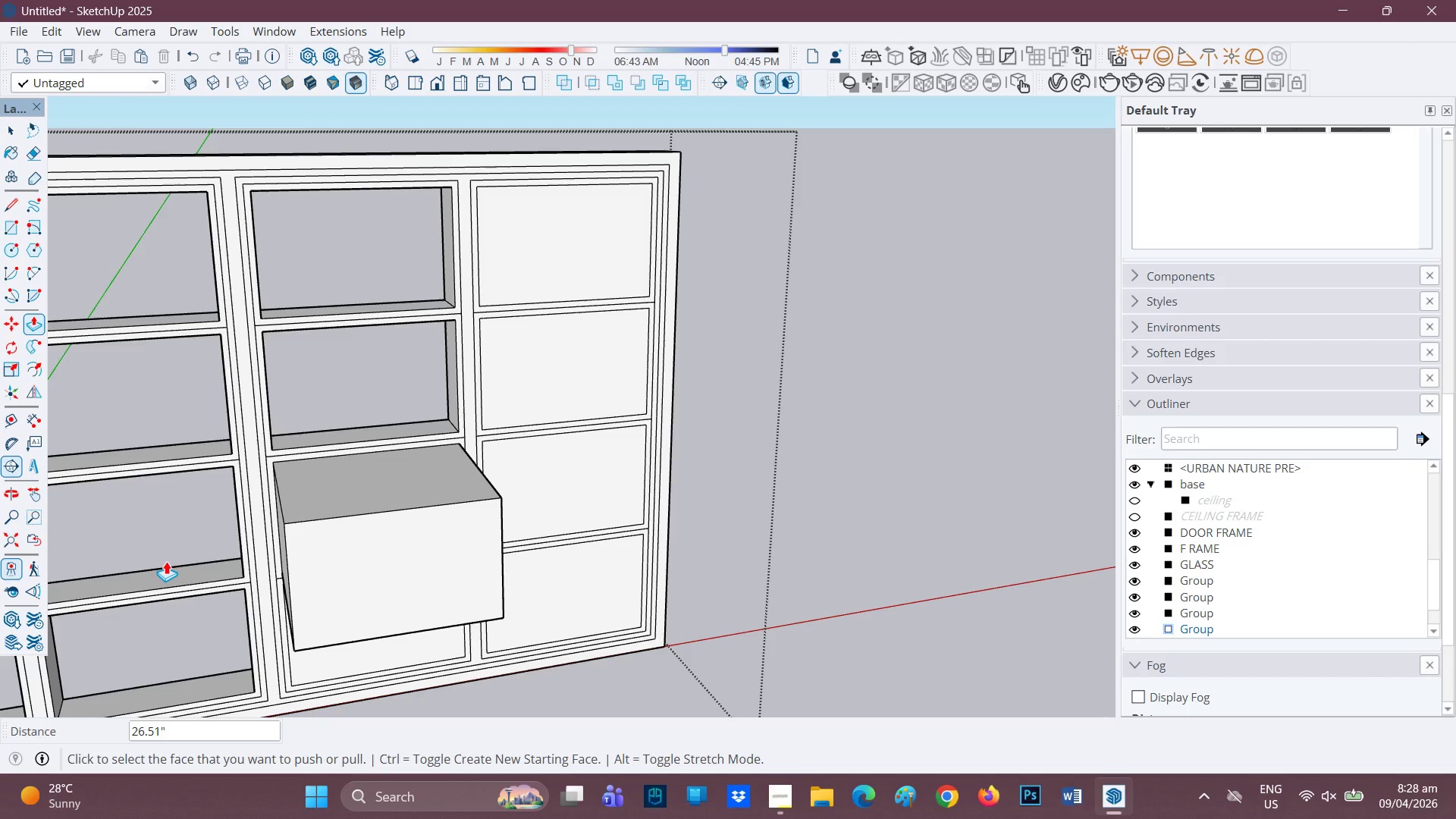 
key(Control+ControlLeft)
 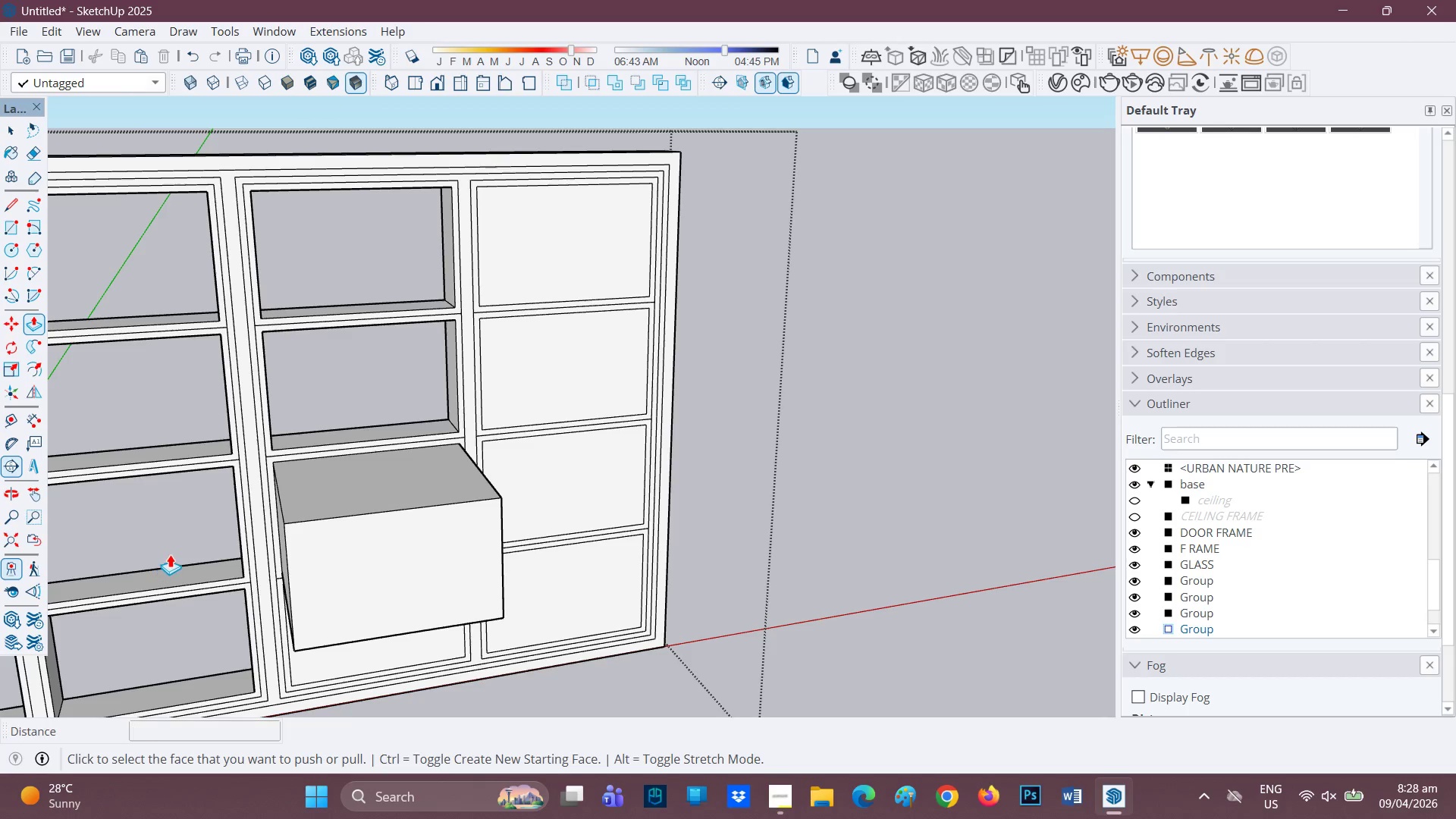 
key(Control+Z)
 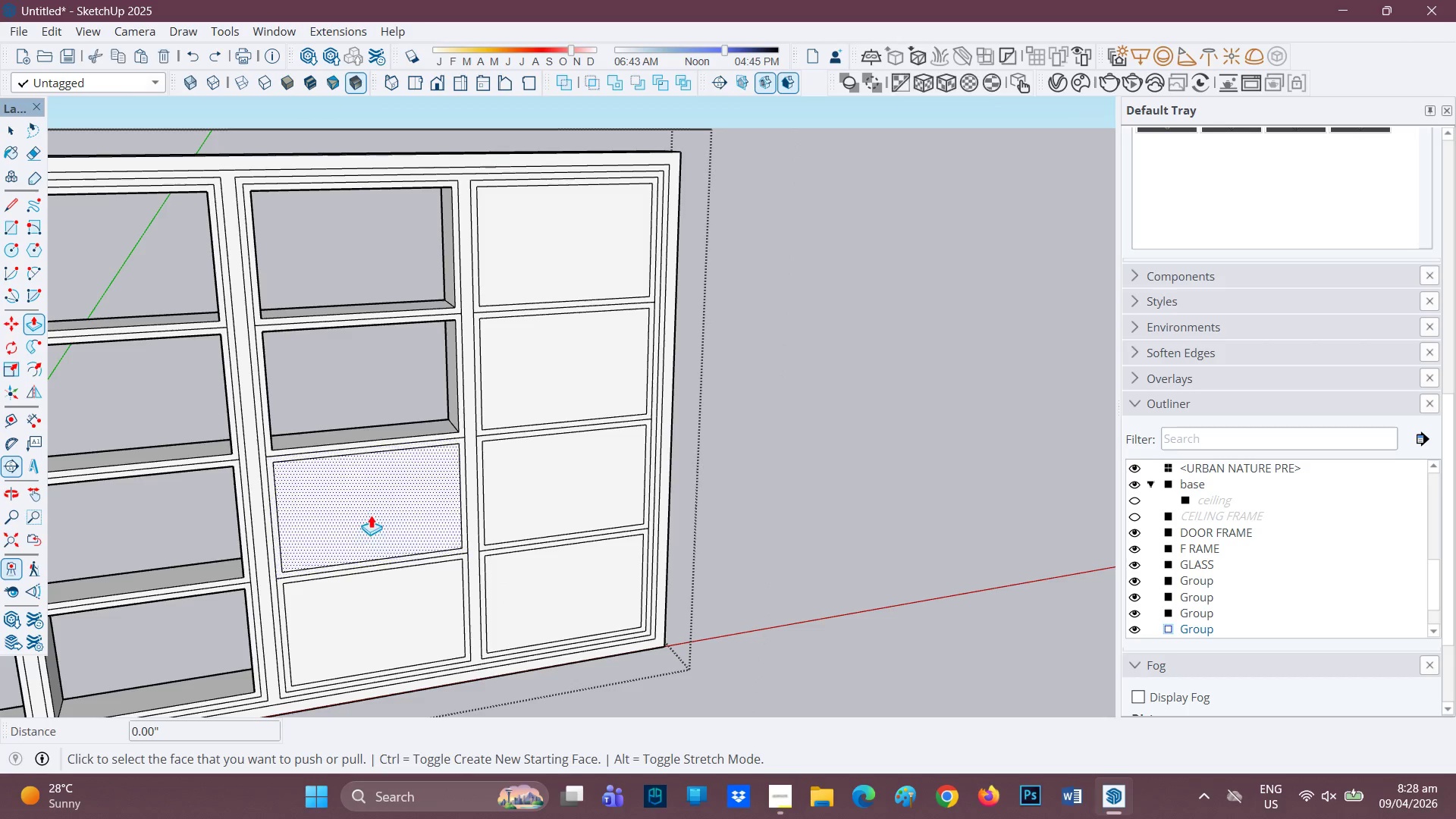 
left_click([371, 514])
 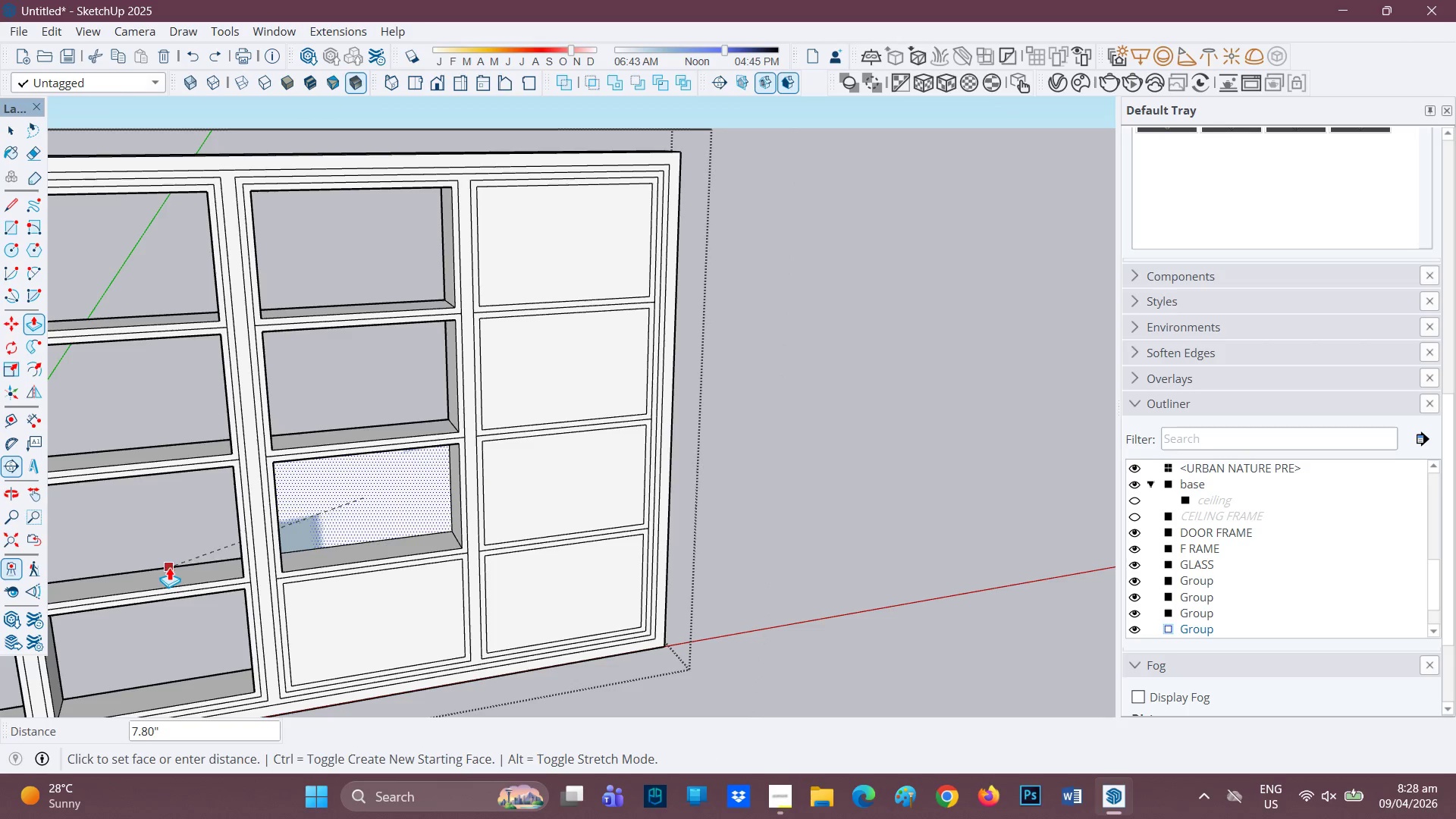 
left_click([169, 567])
 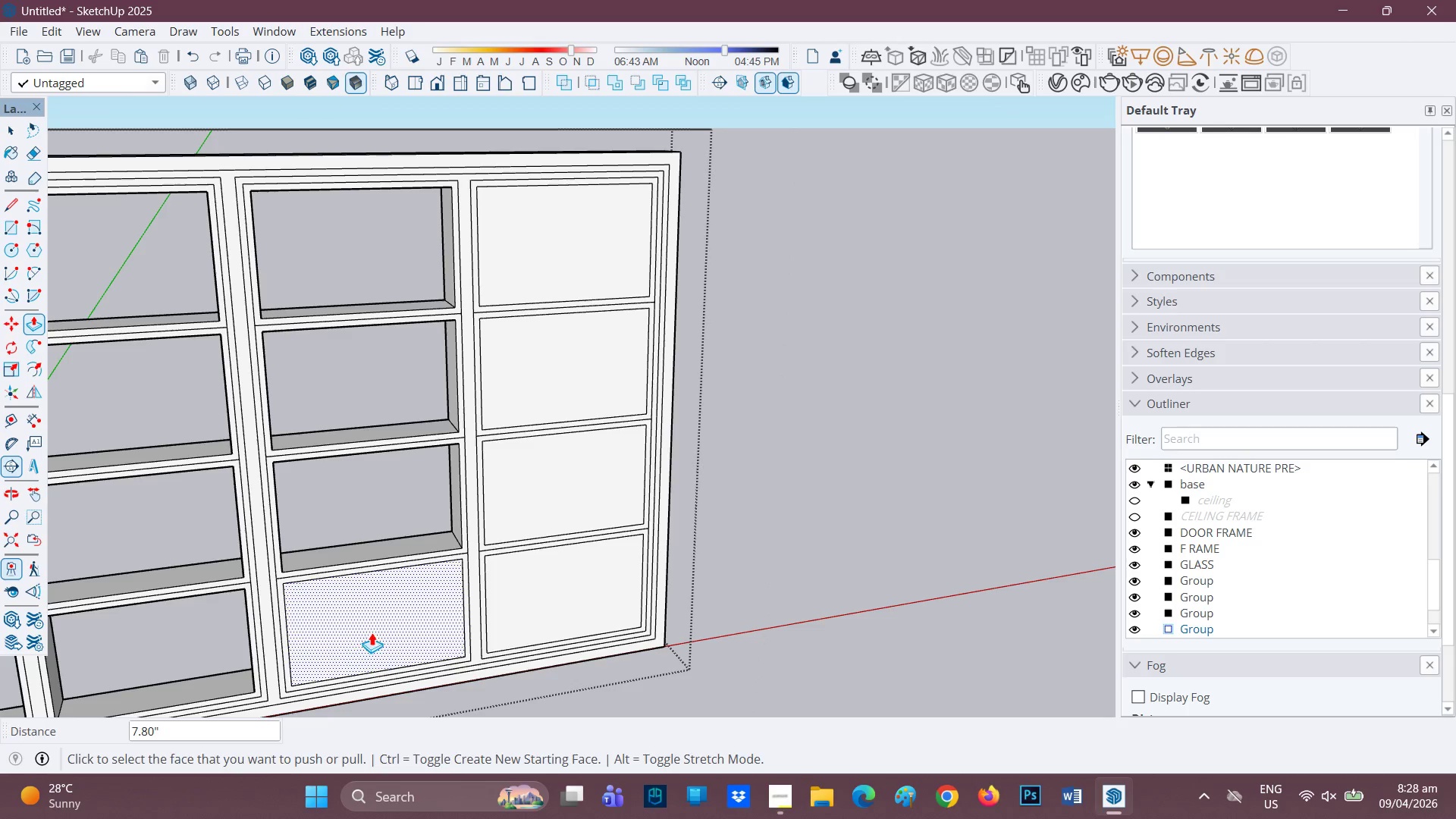 
left_click([372, 632])
 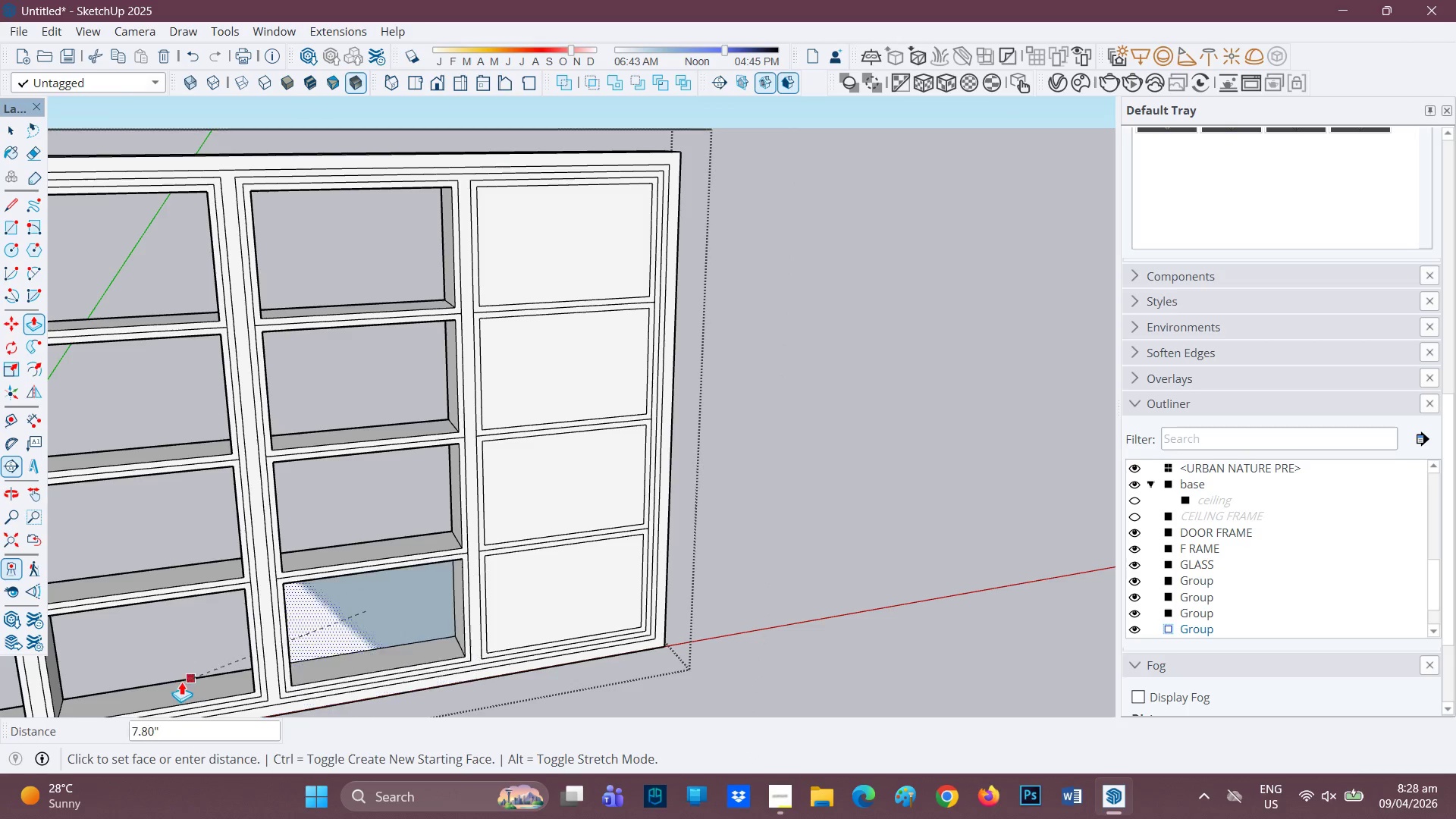 
left_click([162, 688])
 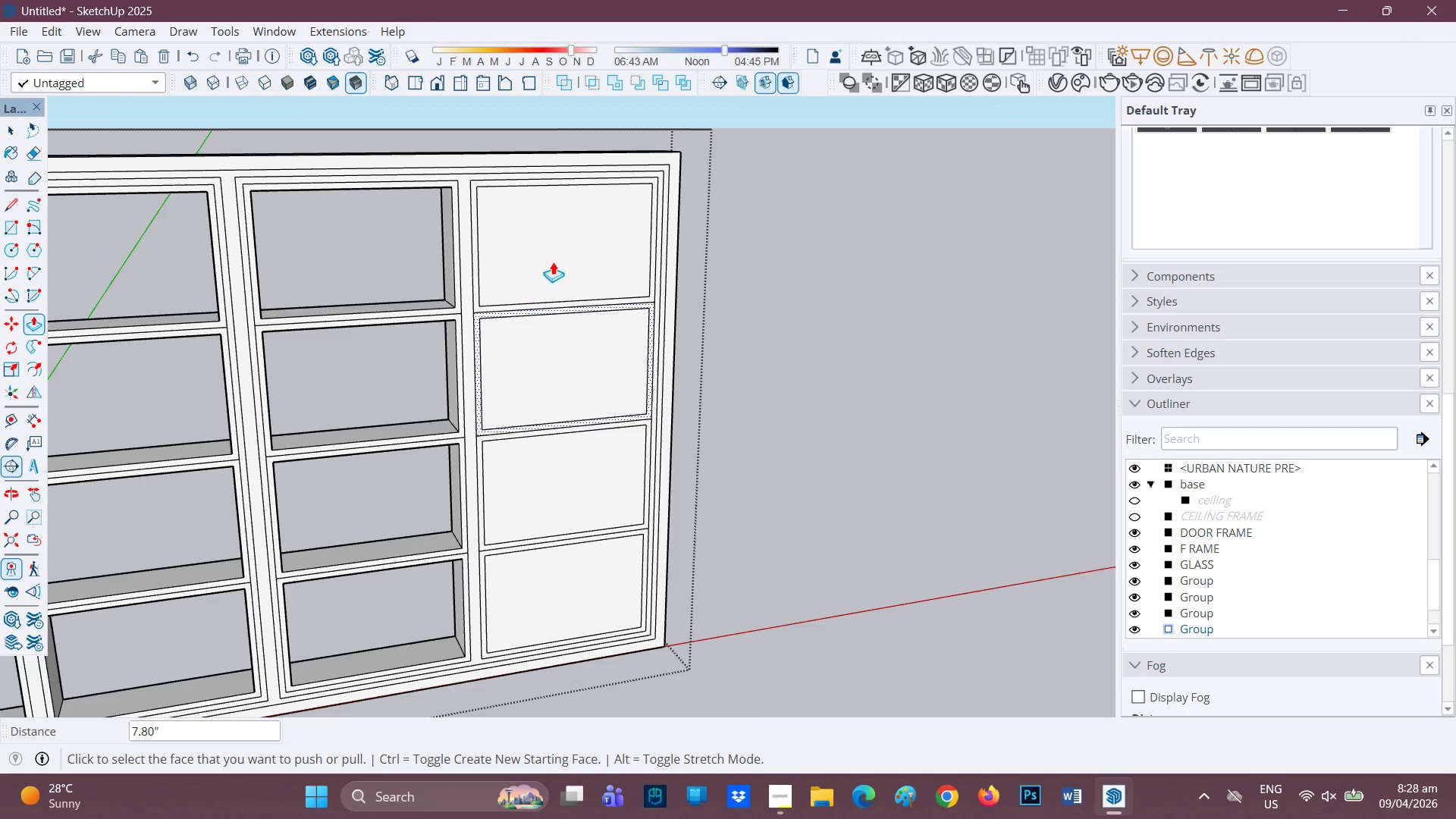 
left_click([554, 259])
 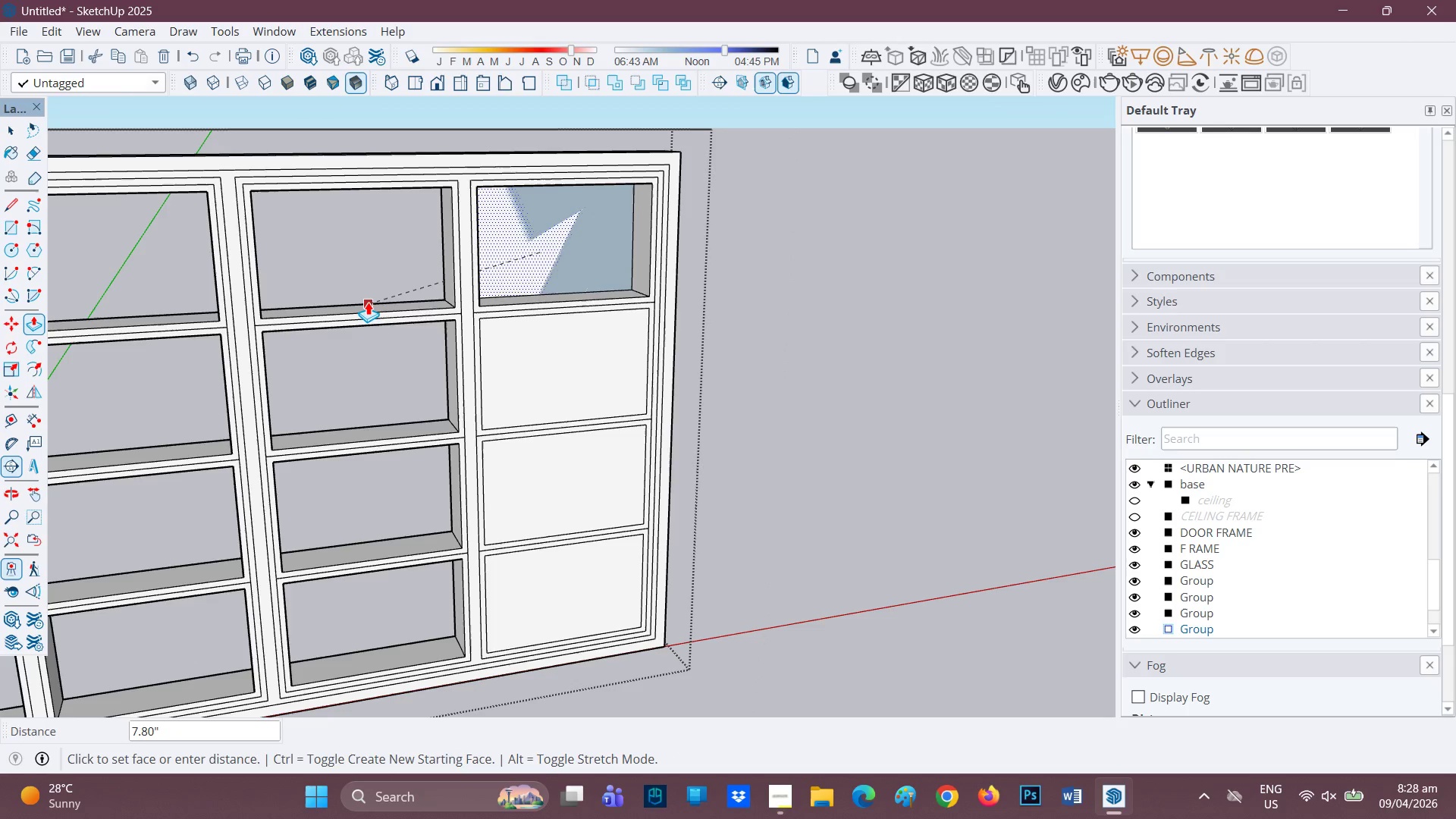 
left_click([368, 302])
 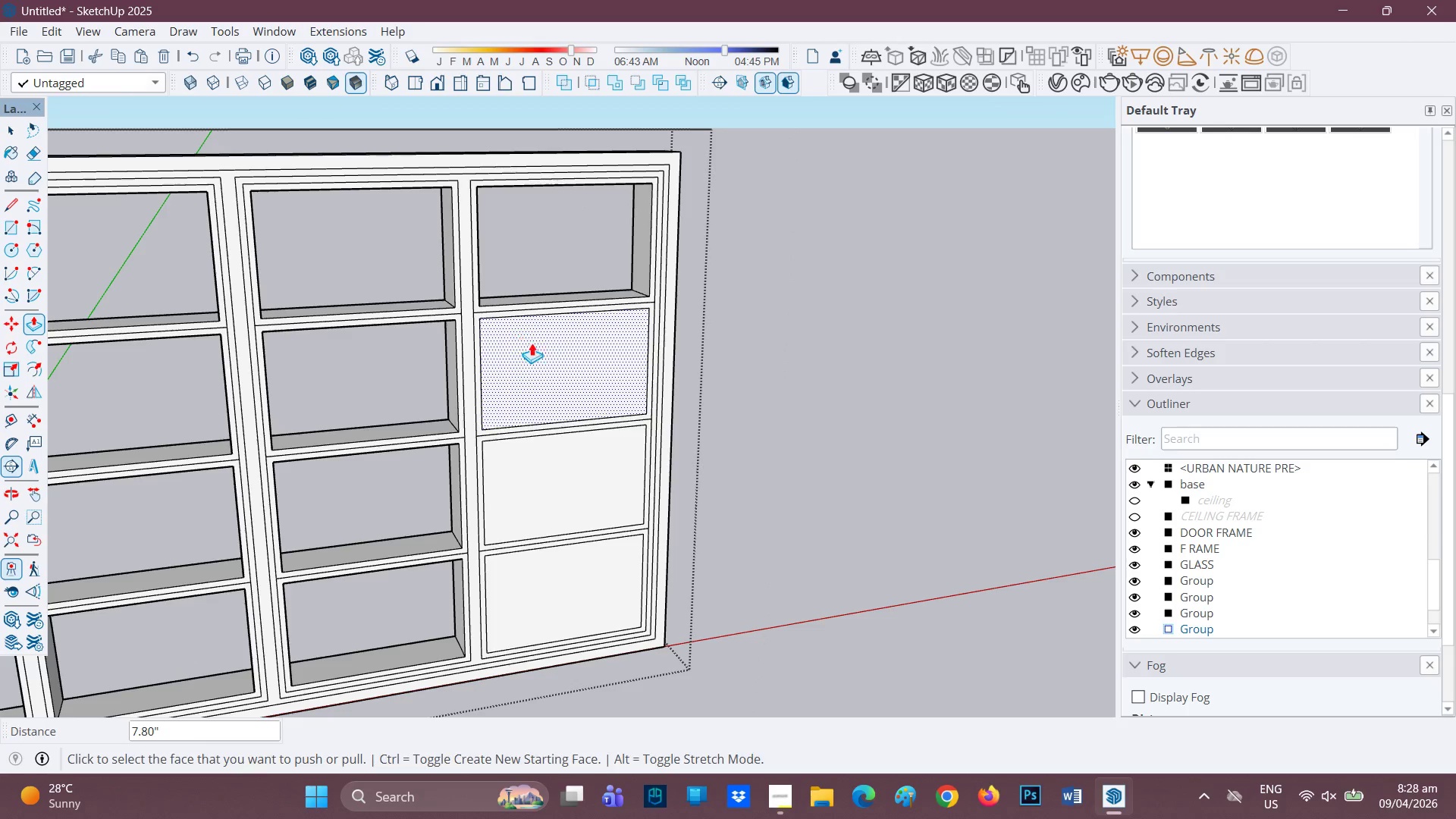 
left_click([547, 362])
 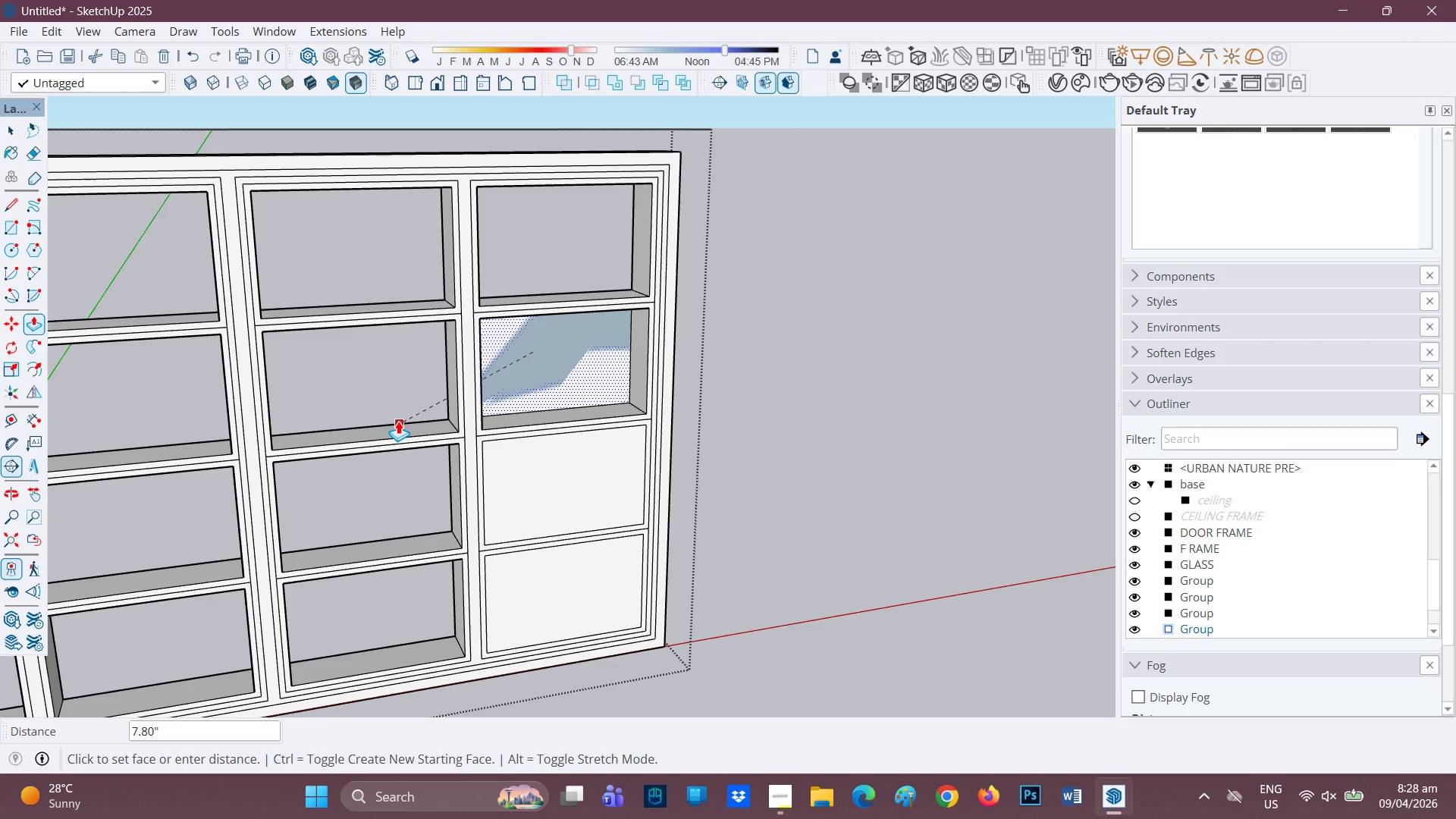 
left_click([398, 421])
 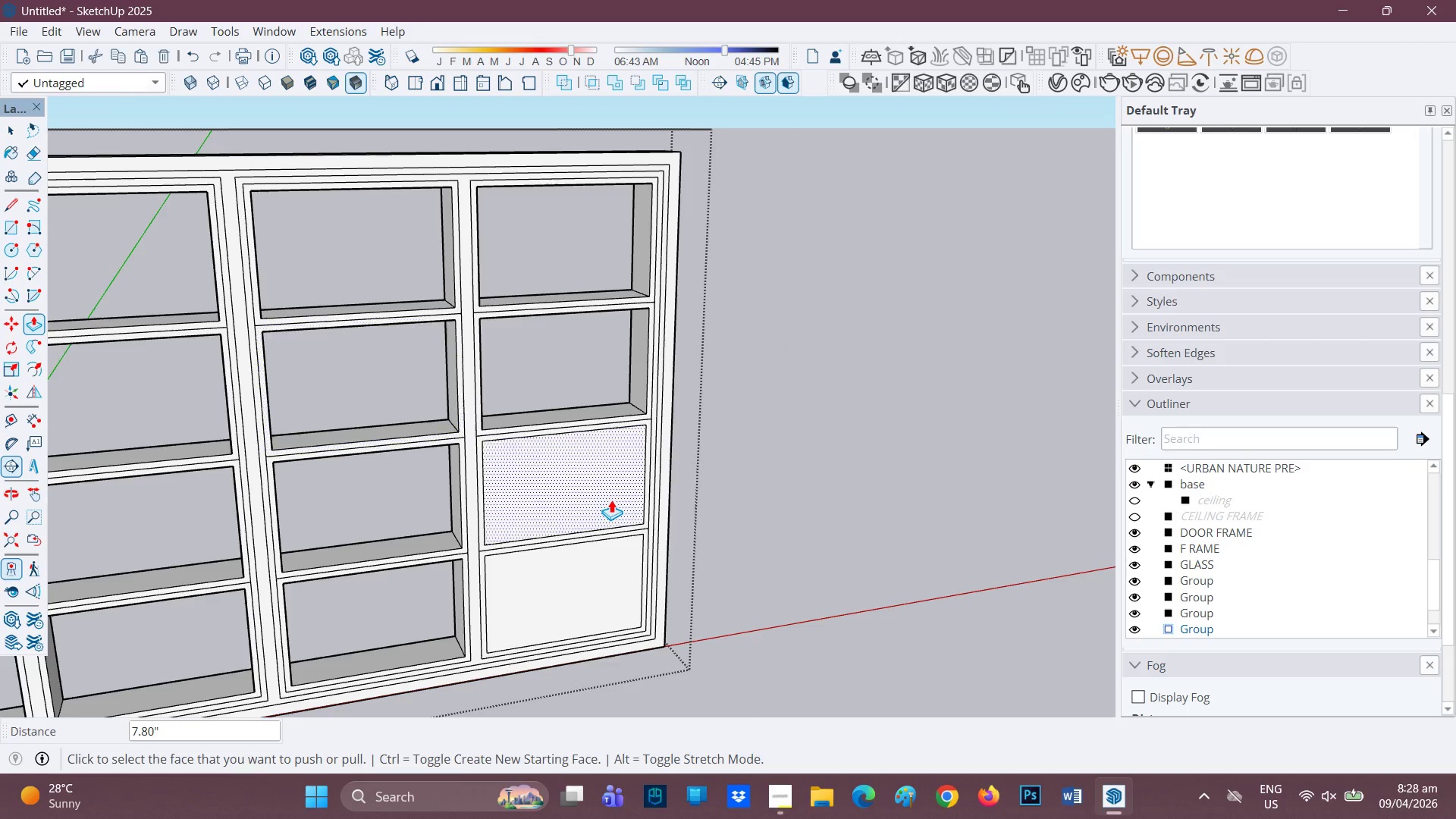 
left_click([611, 500])
 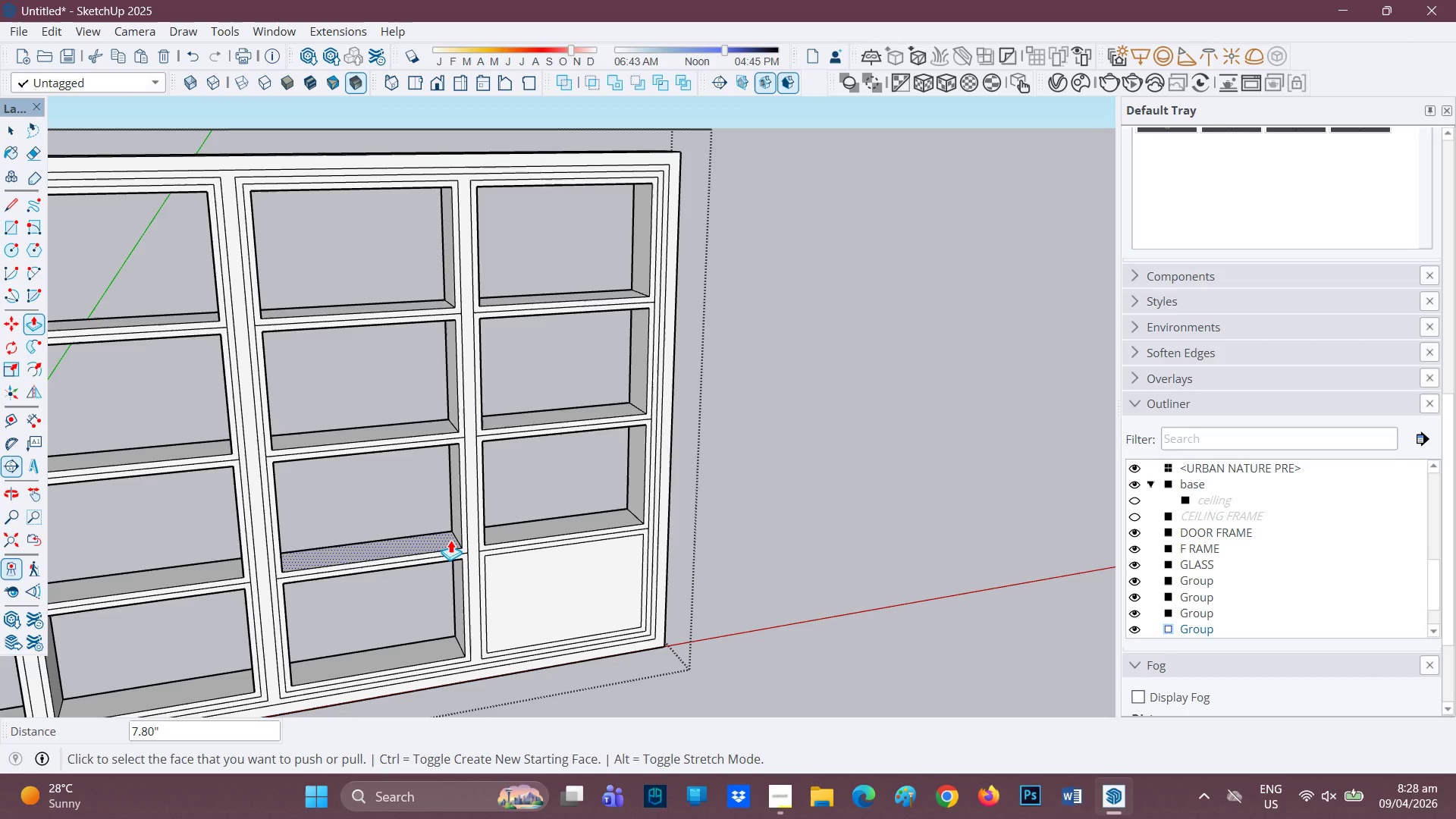 
left_click([602, 574])
 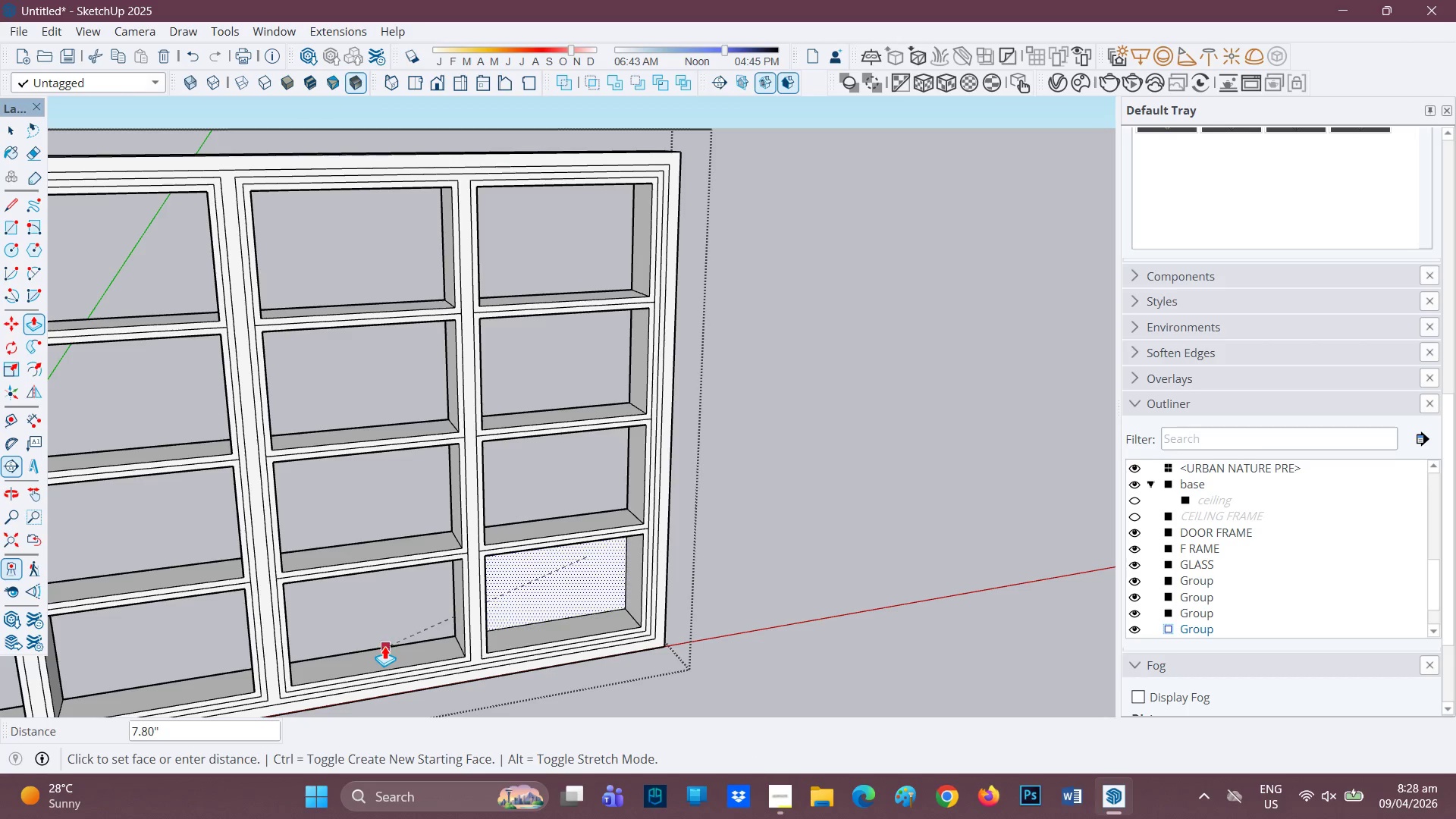 
left_click([384, 646])
 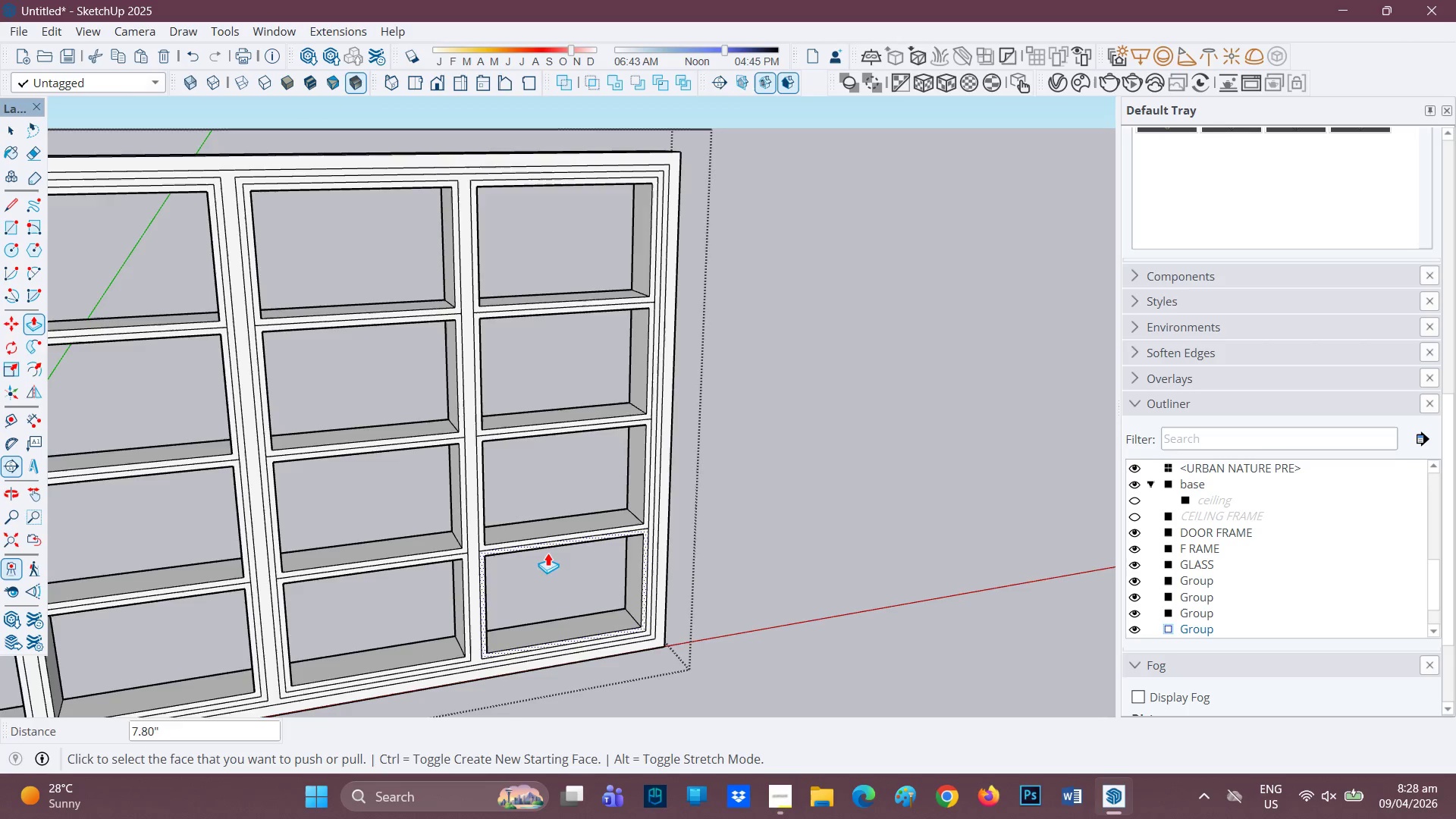 
scroll: coordinate [532, 545], scroll_direction: down, amount: 2.0
 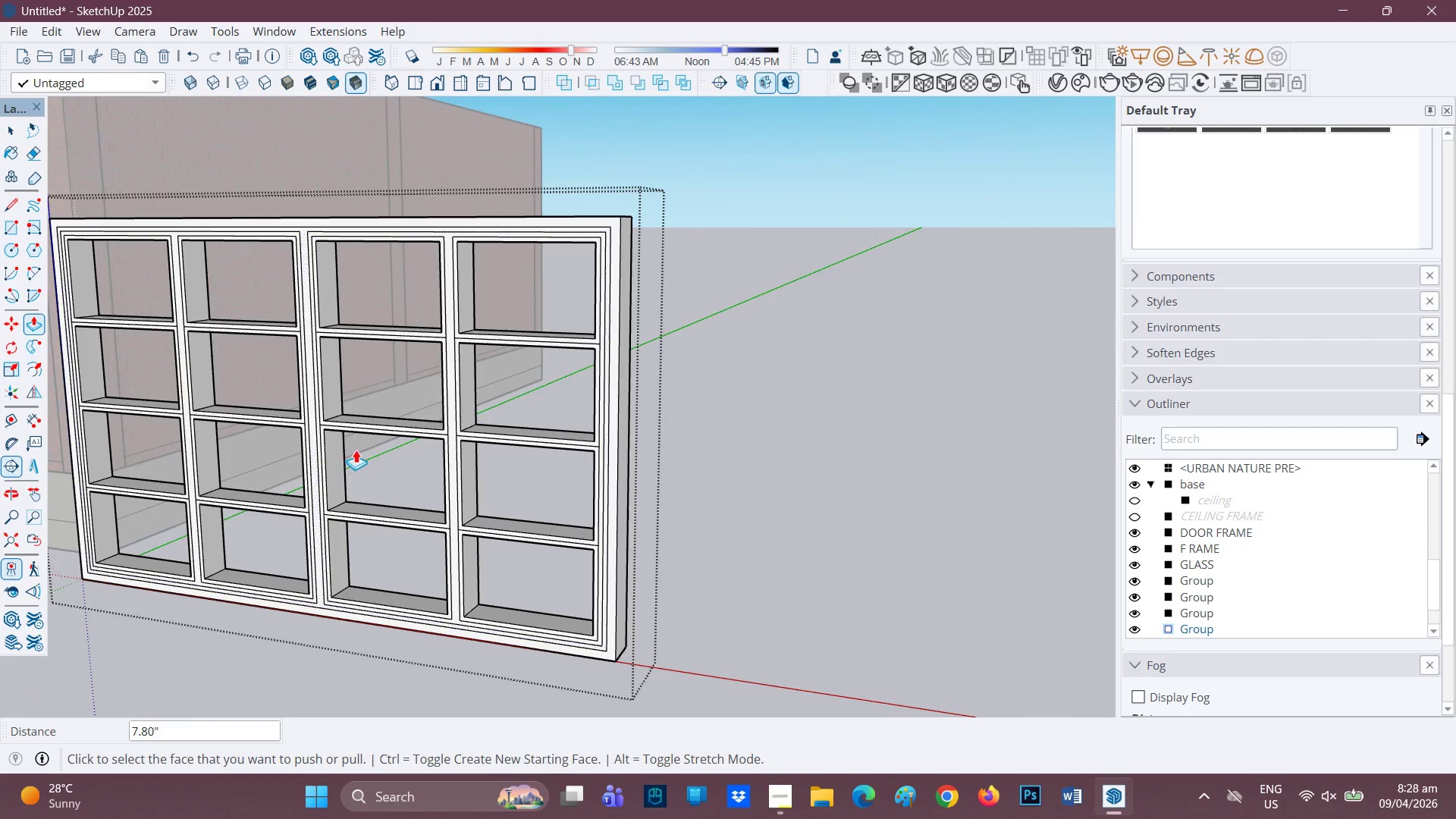 
key(H)
 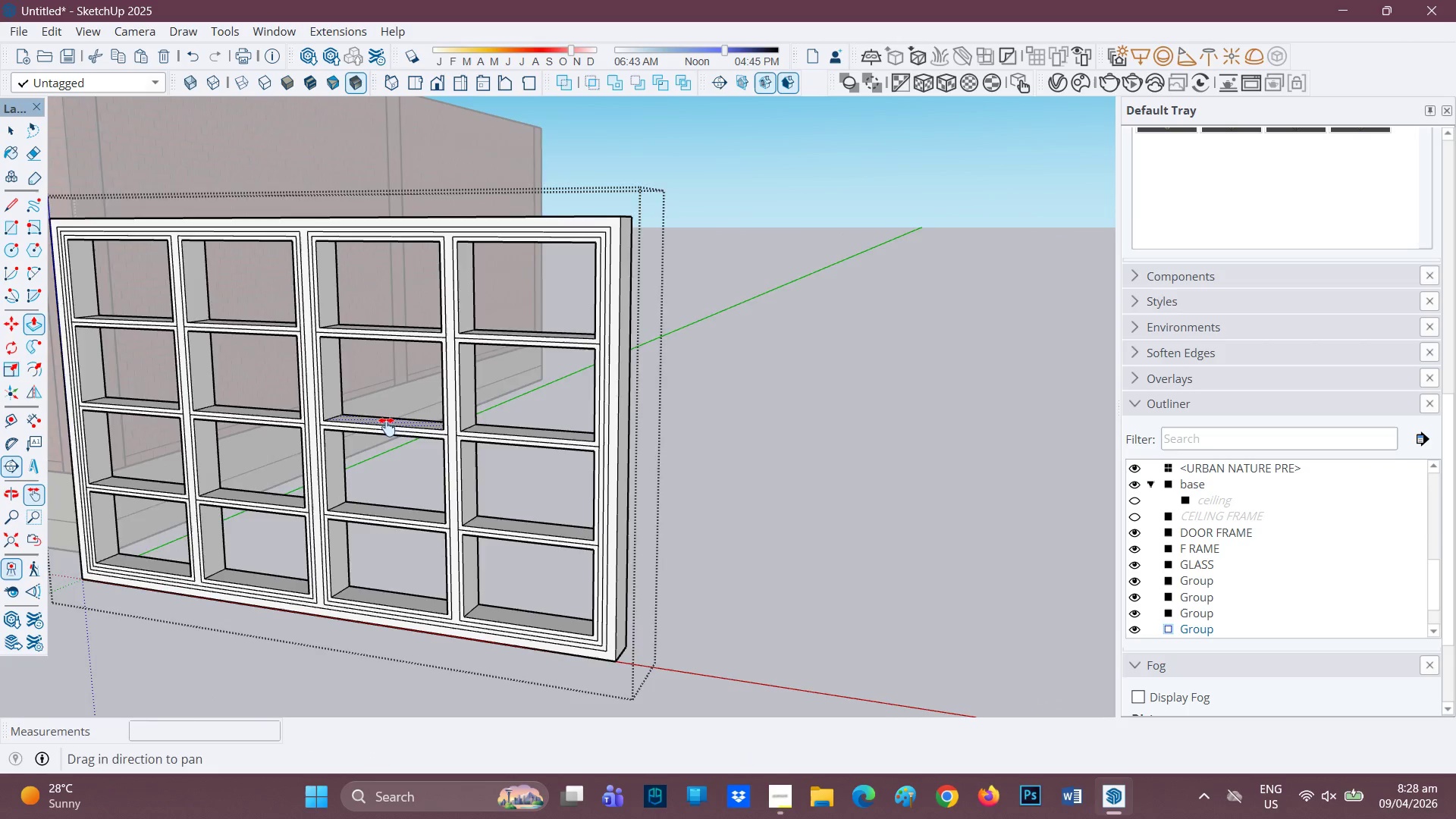 
left_click_drag(start_coordinate=[382, 425], to_coordinate=[600, 497])
 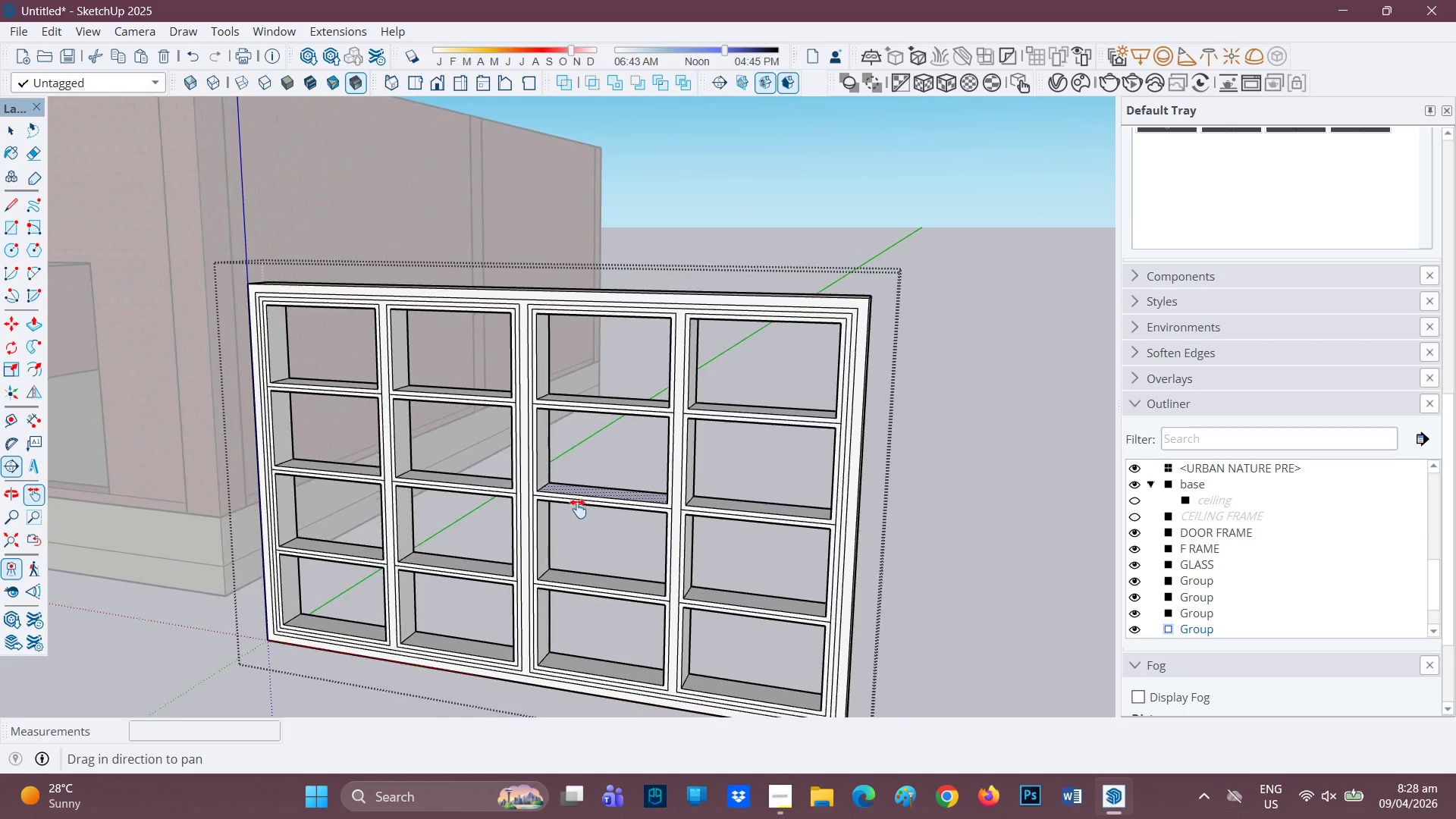 
scroll: coordinate [554, 487], scroll_direction: up, amount: 3.0
 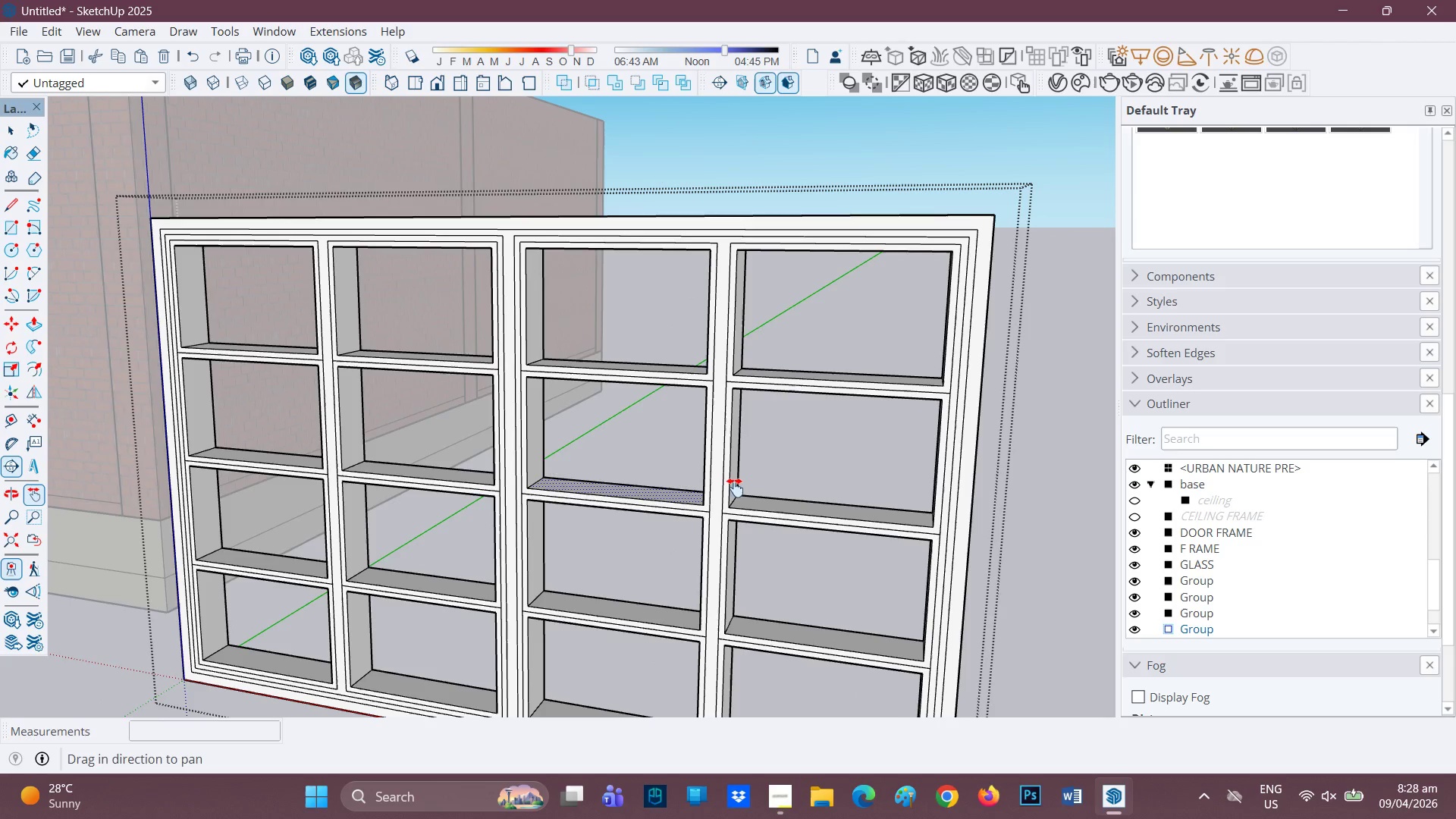 
scroll: coordinate [881, 405], scroll_direction: down, amount: 8.0
 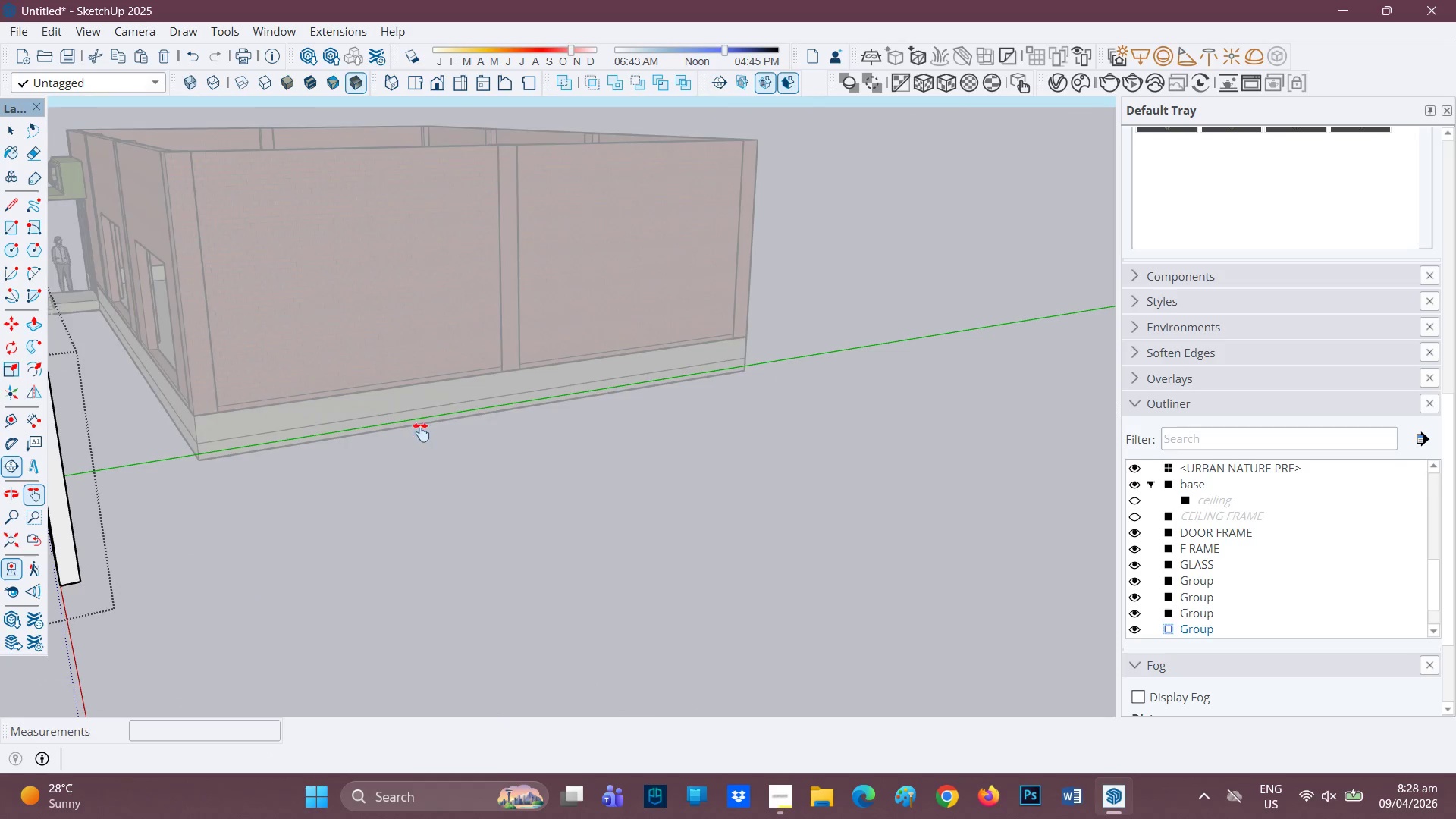 
type(HH)
 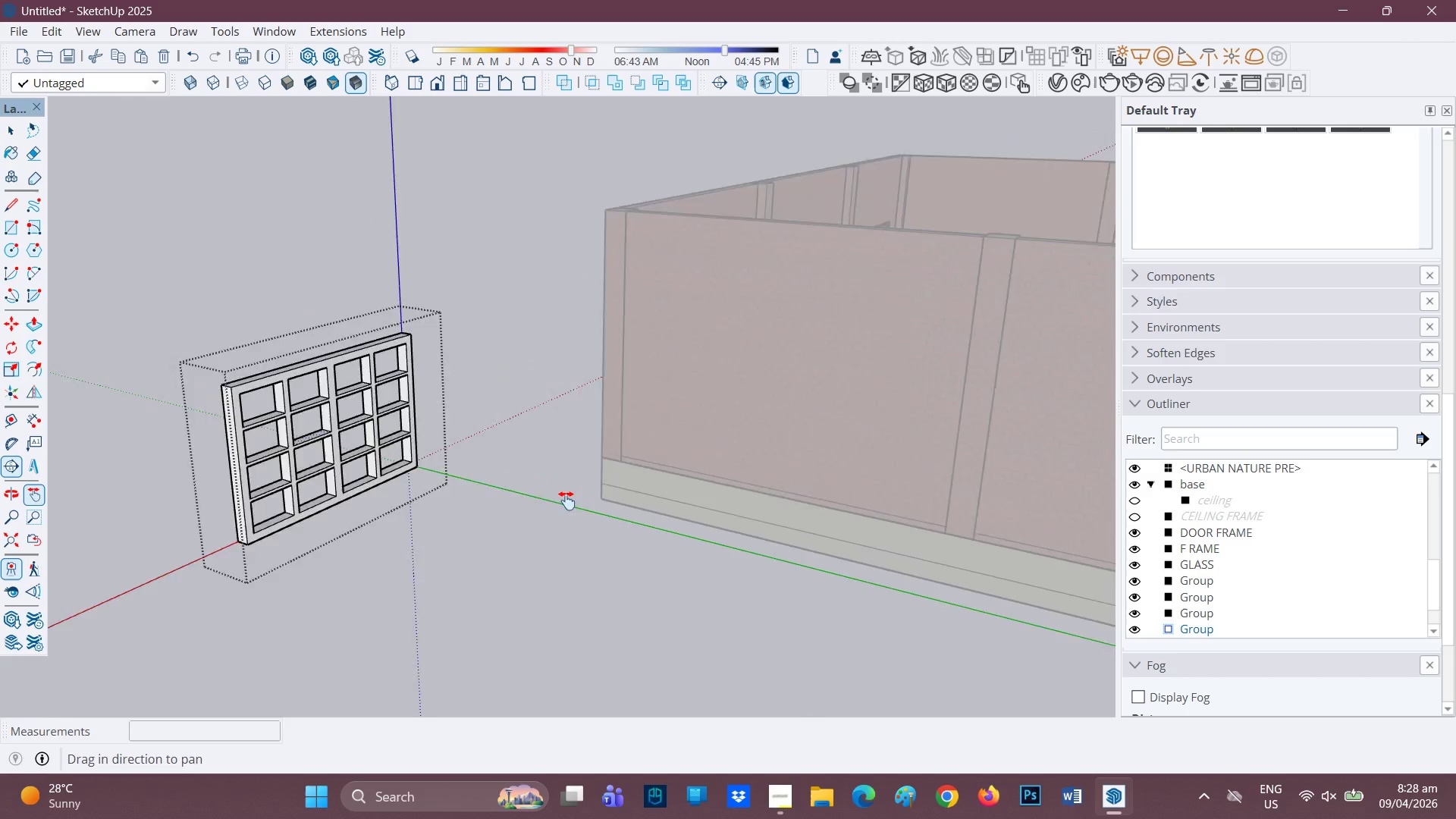 
left_click_drag(start_coordinate=[422, 432], to_coordinate=[752, 437])
 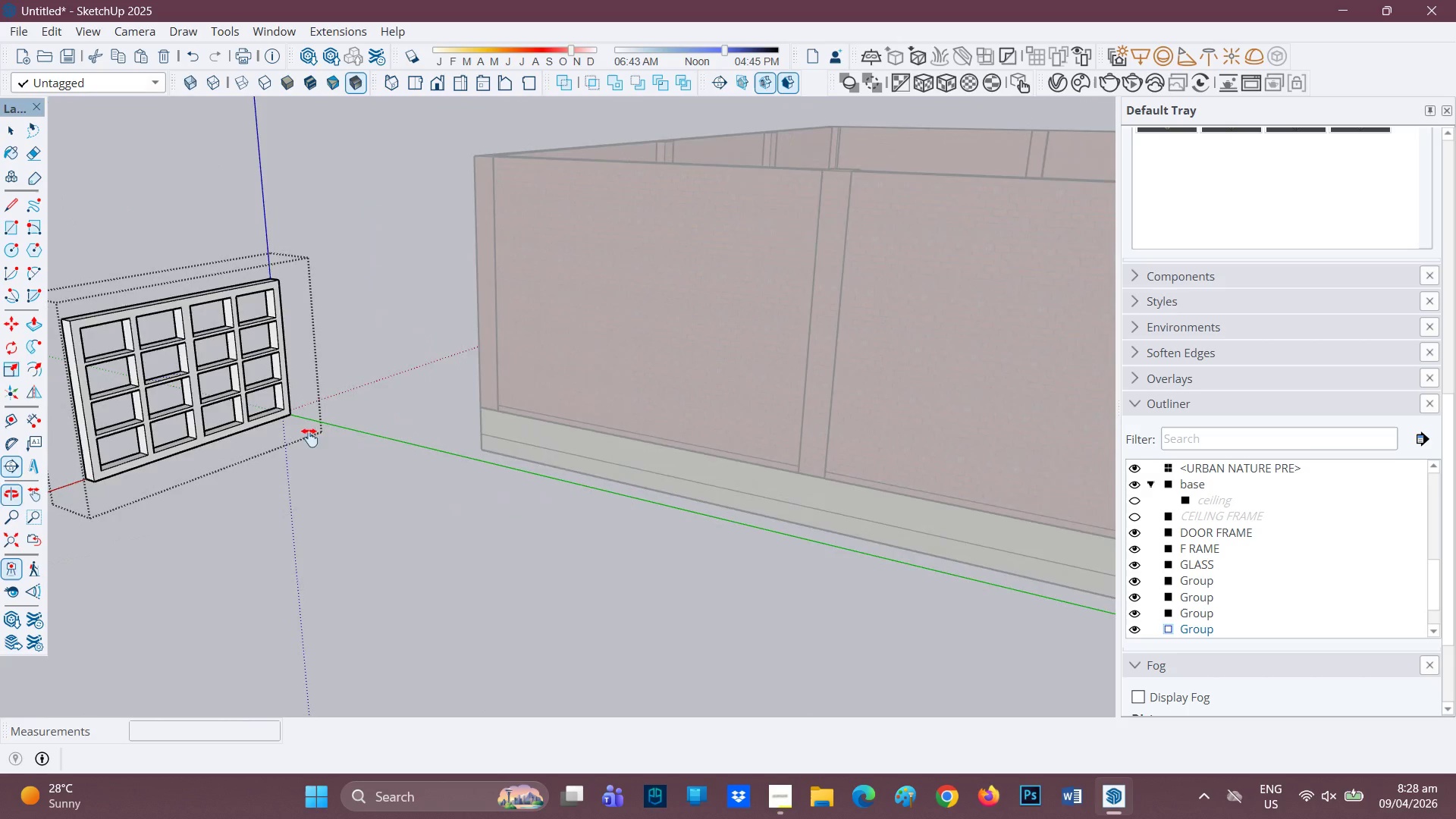 
left_click_drag(start_coordinate=[347, 415], to_coordinate=[571, 520])
 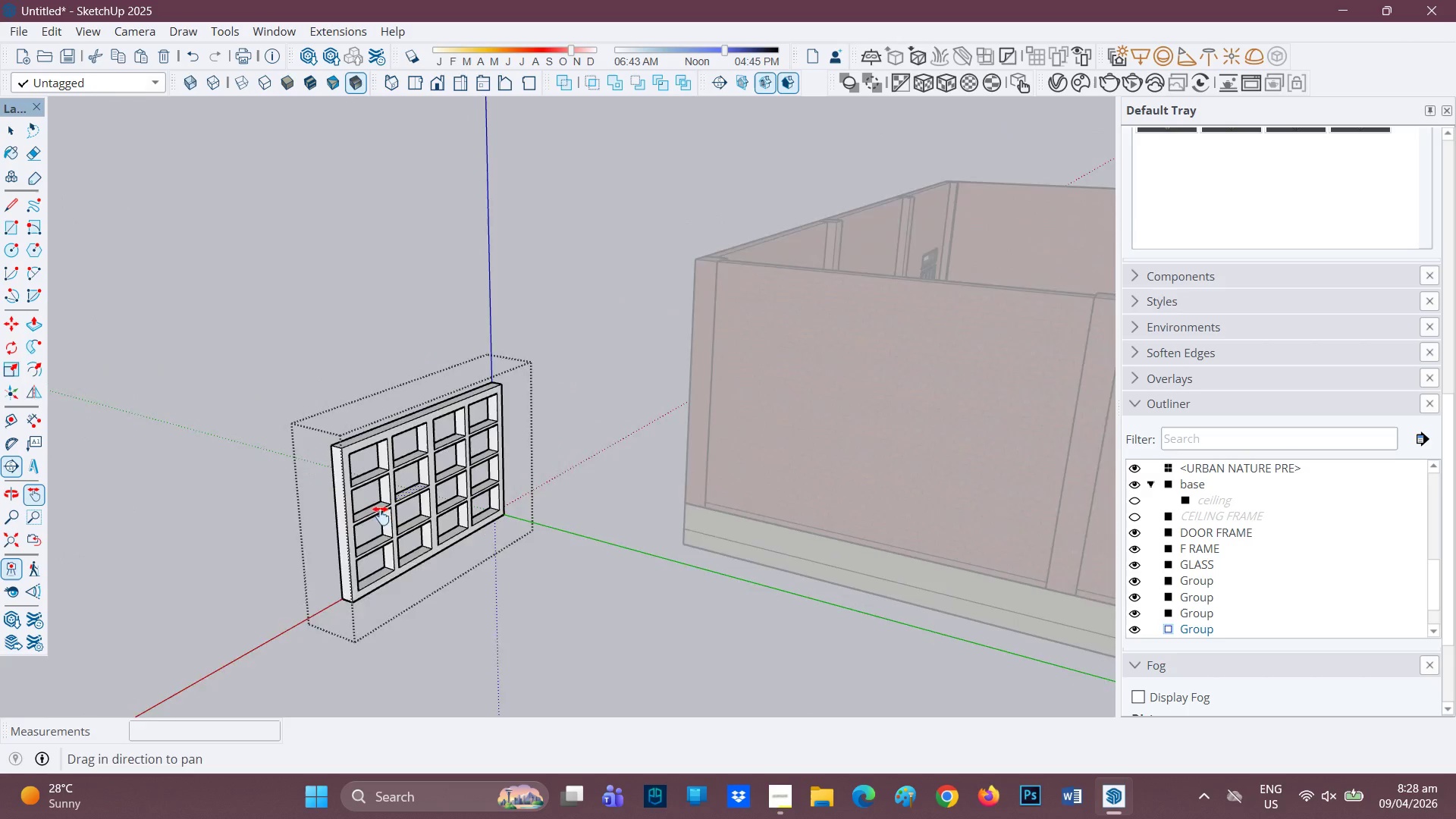 
scroll: coordinate [469, 501], scroll_direction: up, amount: 6.0
 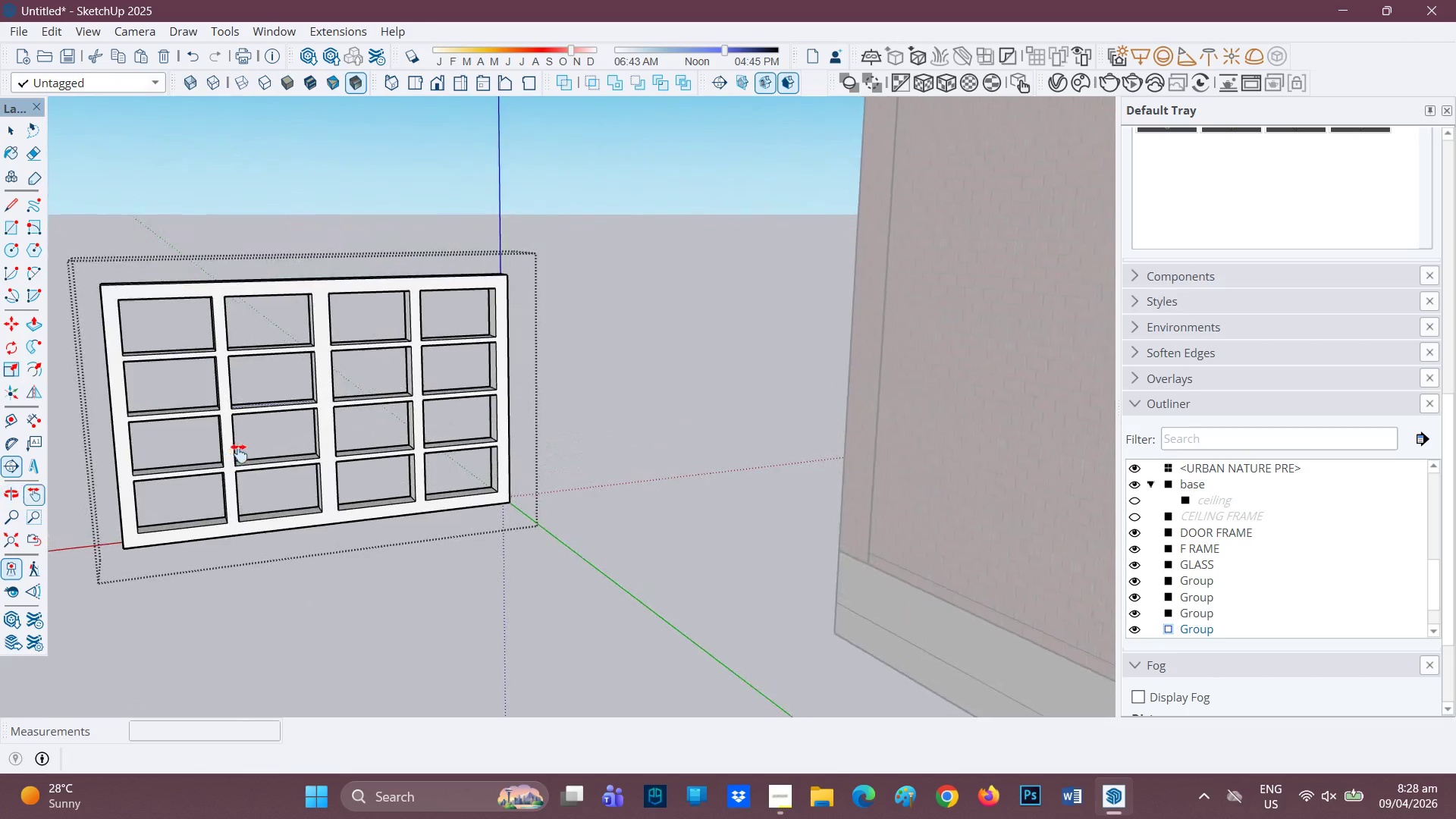 
key(H)
 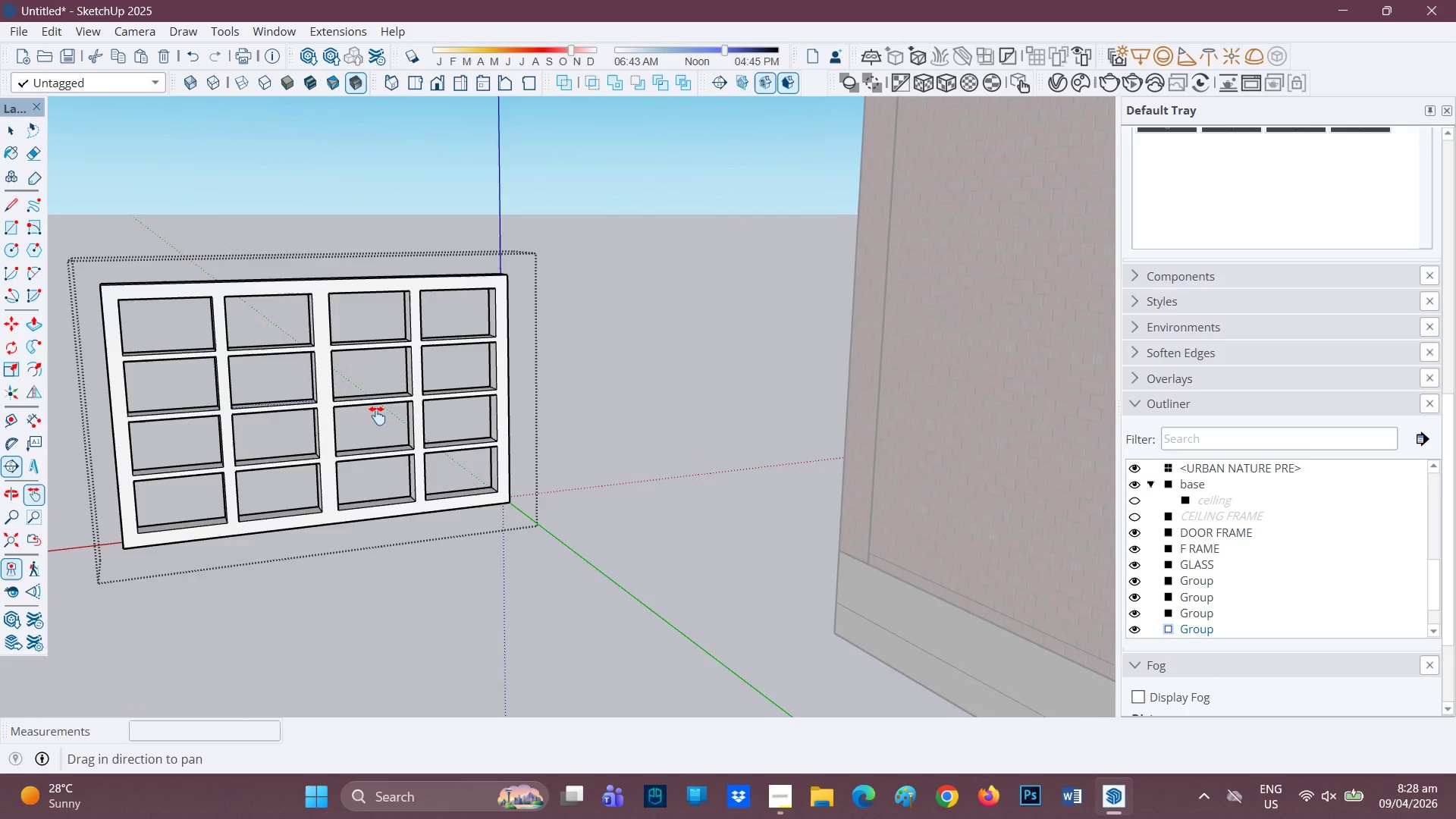 
left_click_drag(start_coordinate=[359, 415], to_coordinate=[583, 454])
 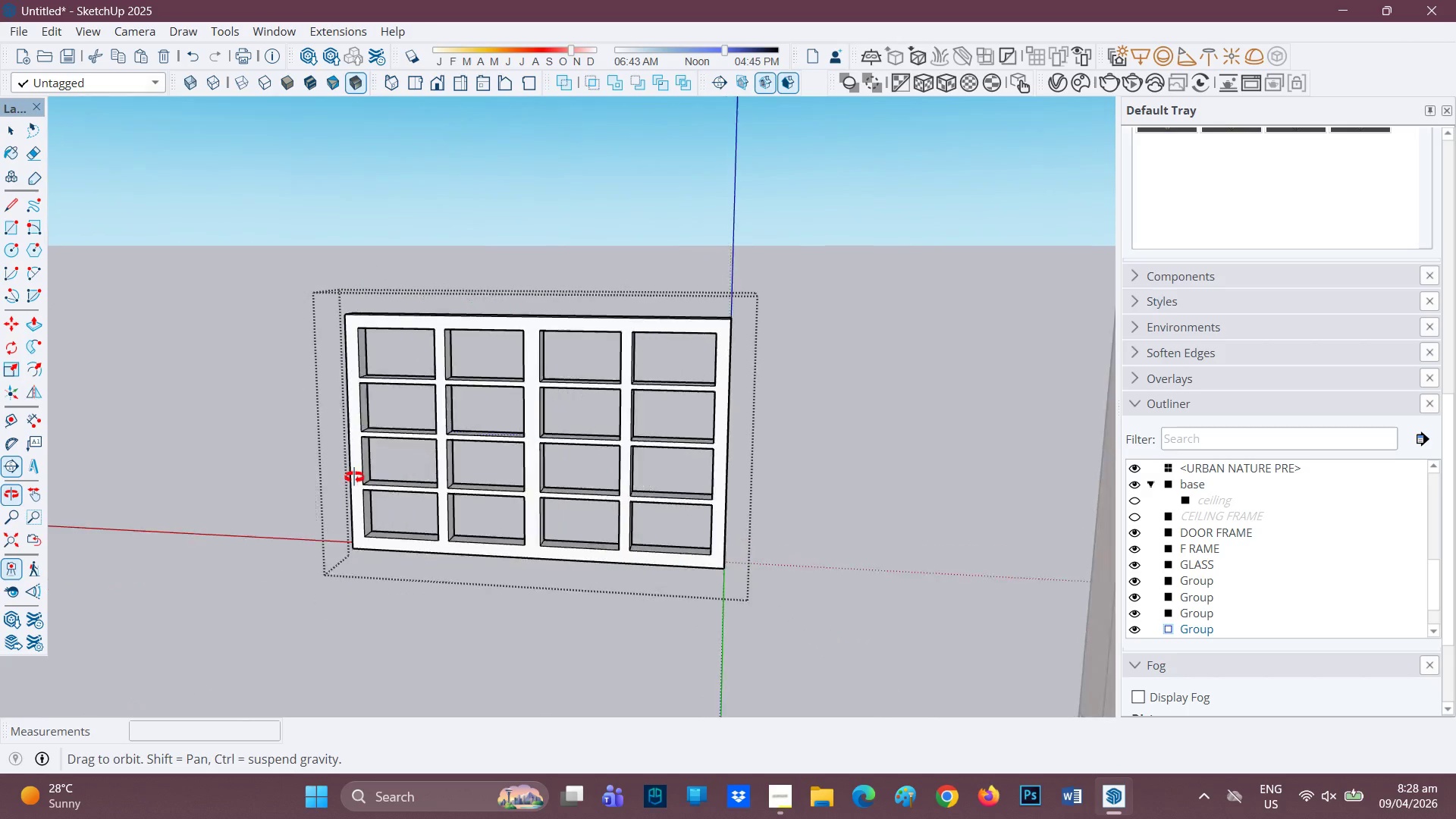 
scroll: coordinate [492, 420], scroll_direction: up, amount: 4.0
 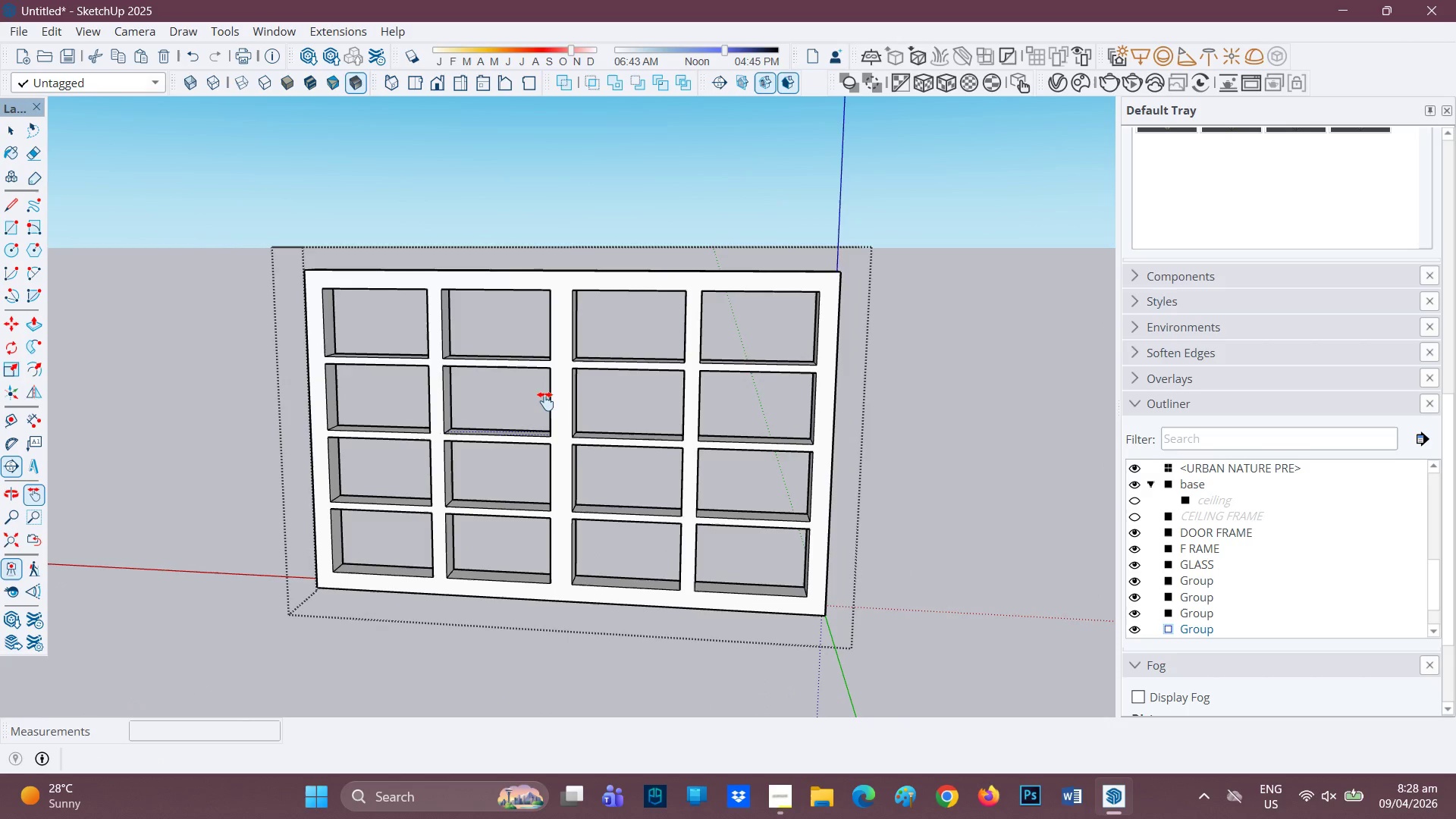 
key(F)
 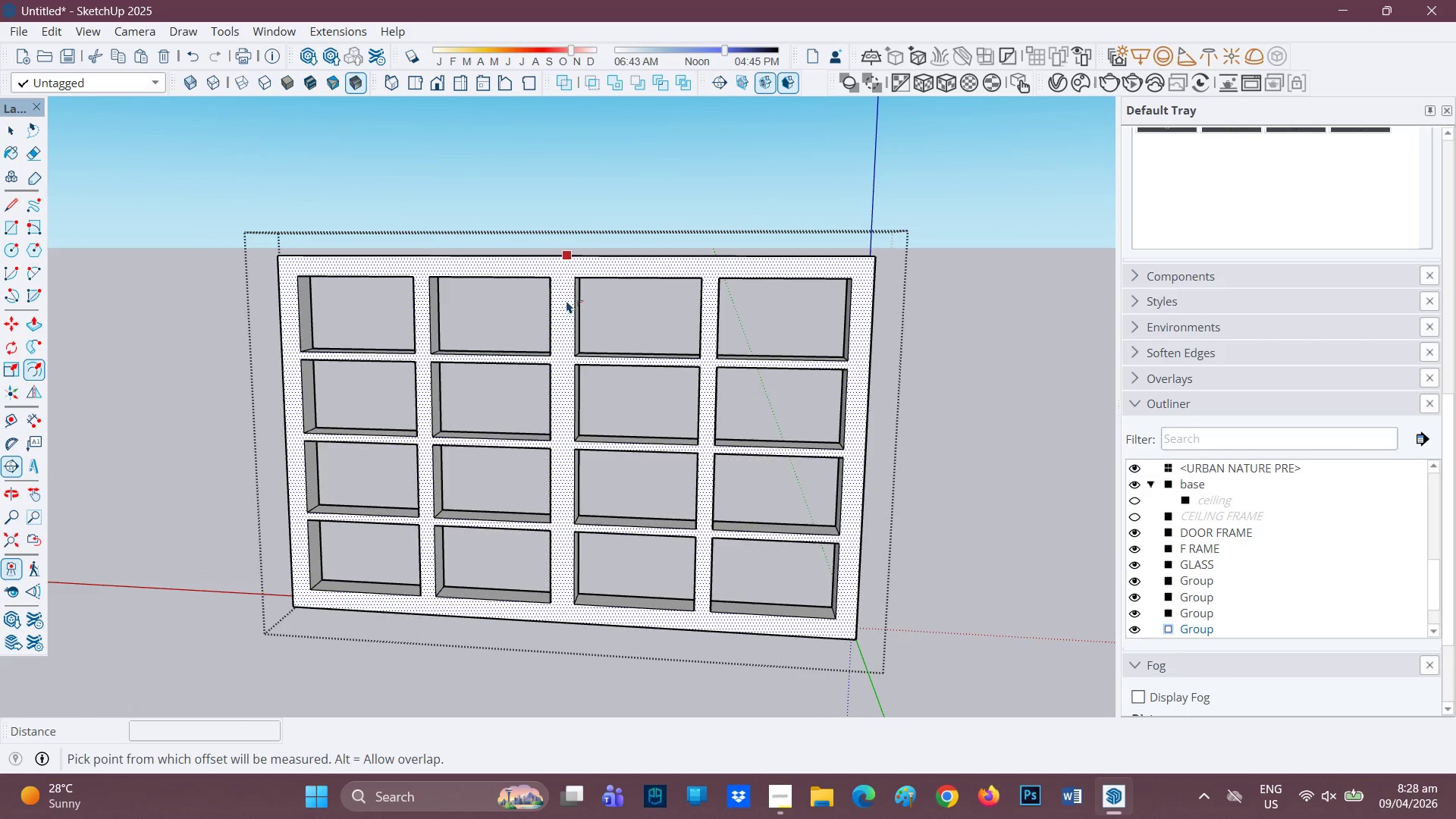 
scroll: coordinate [551, 402], scroll_direction: up, amount: 1.0
 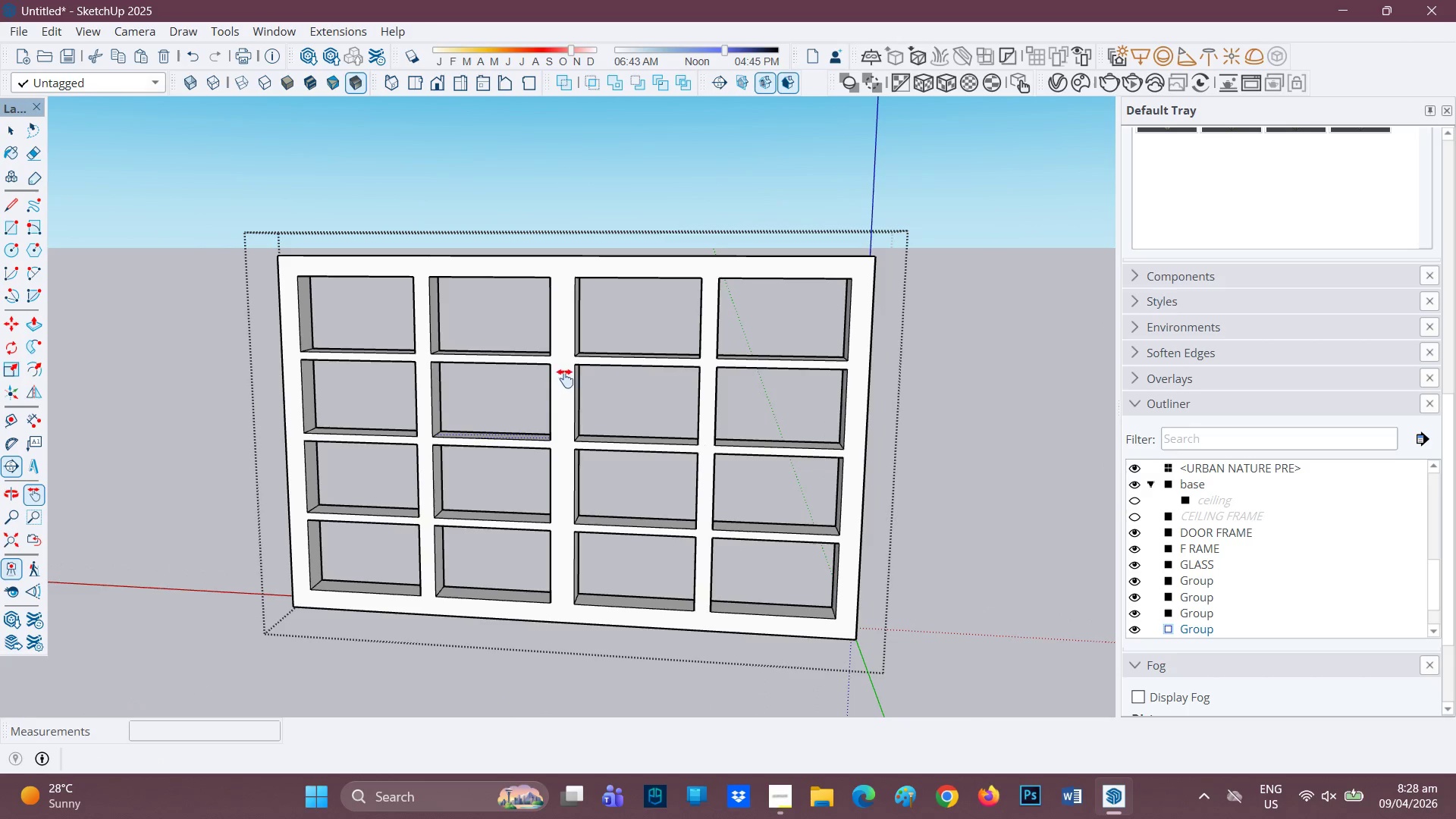 
left_click([566, 300])
 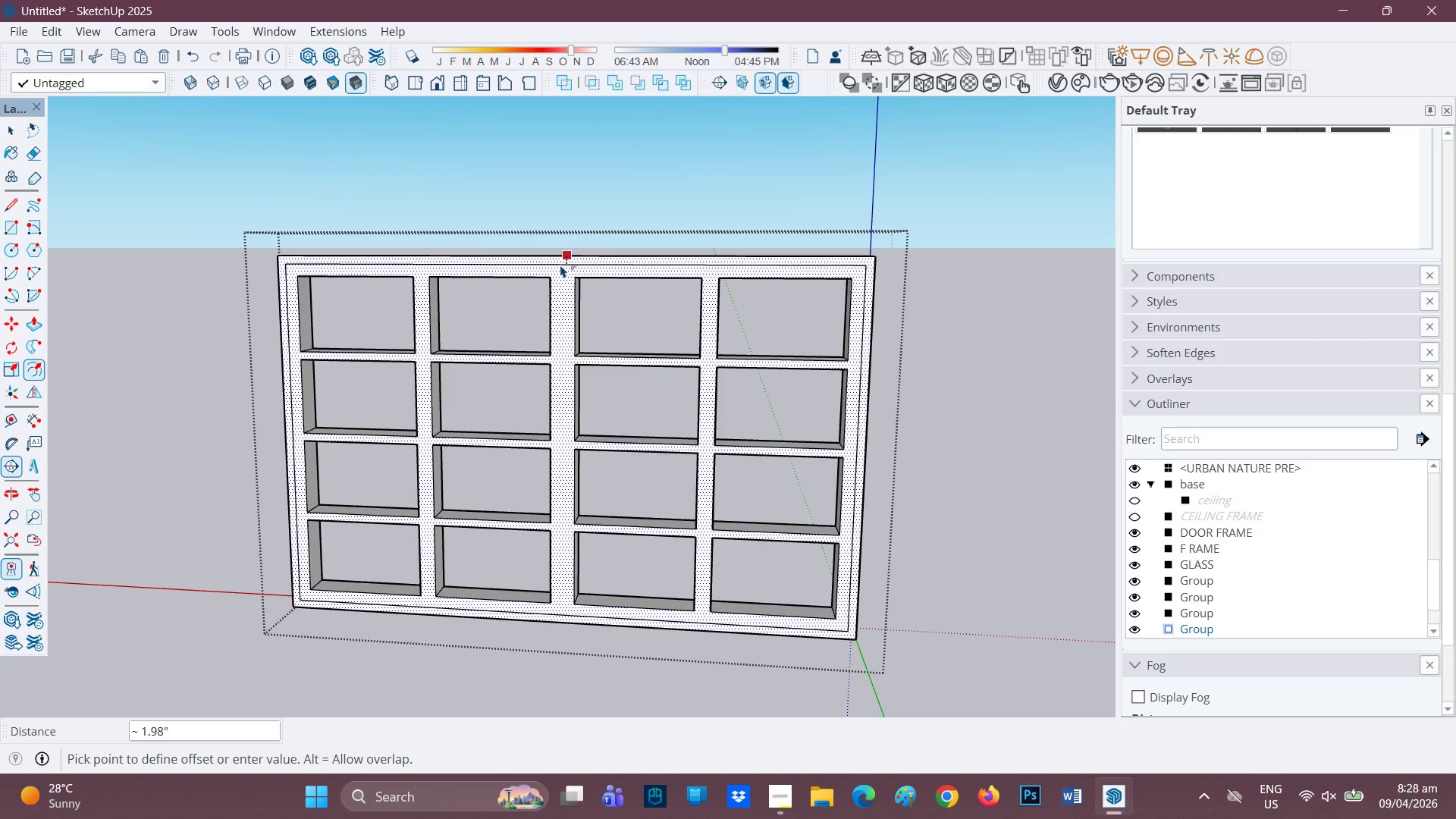 
key(Space)
 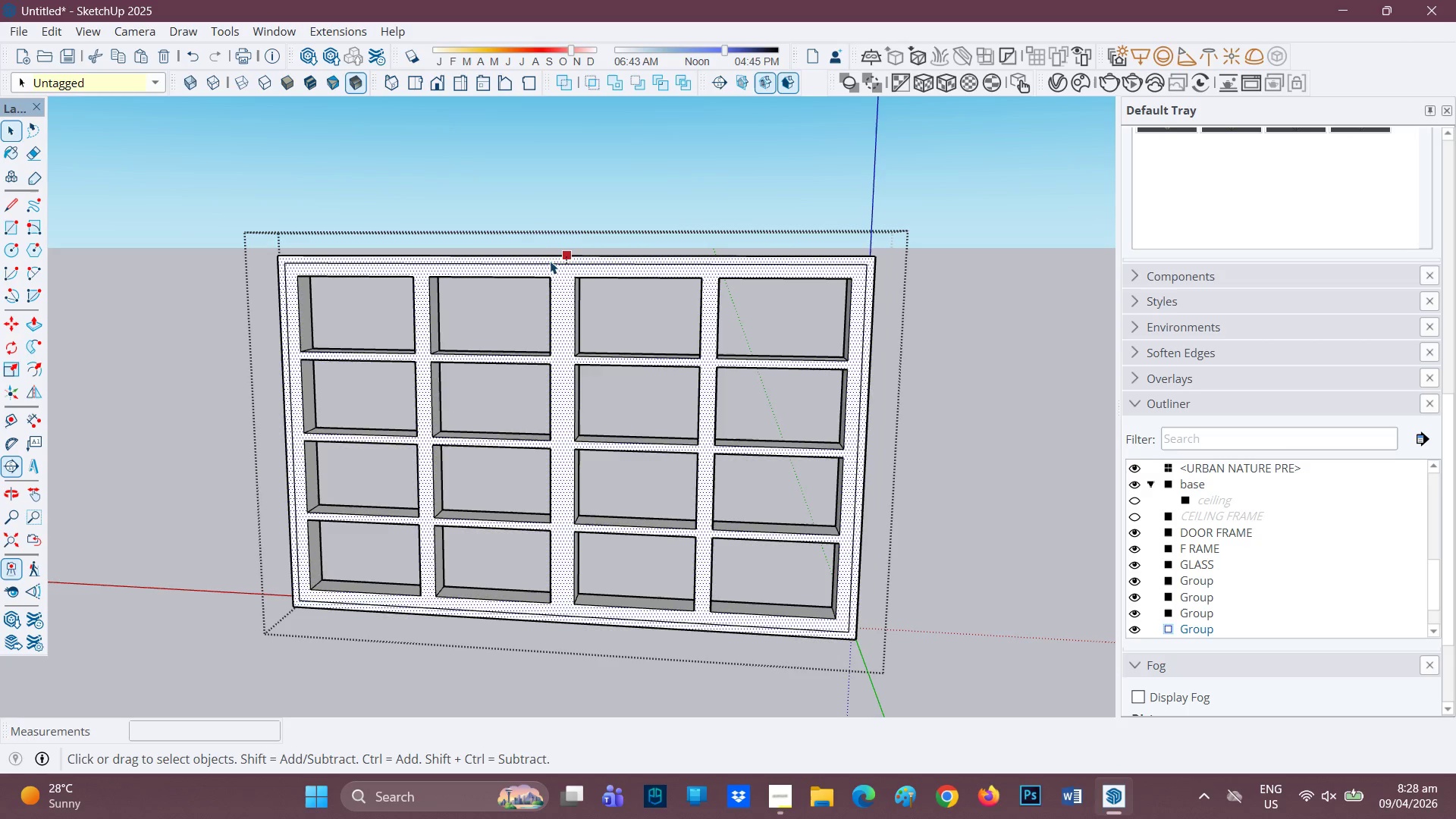 
key(Space)
 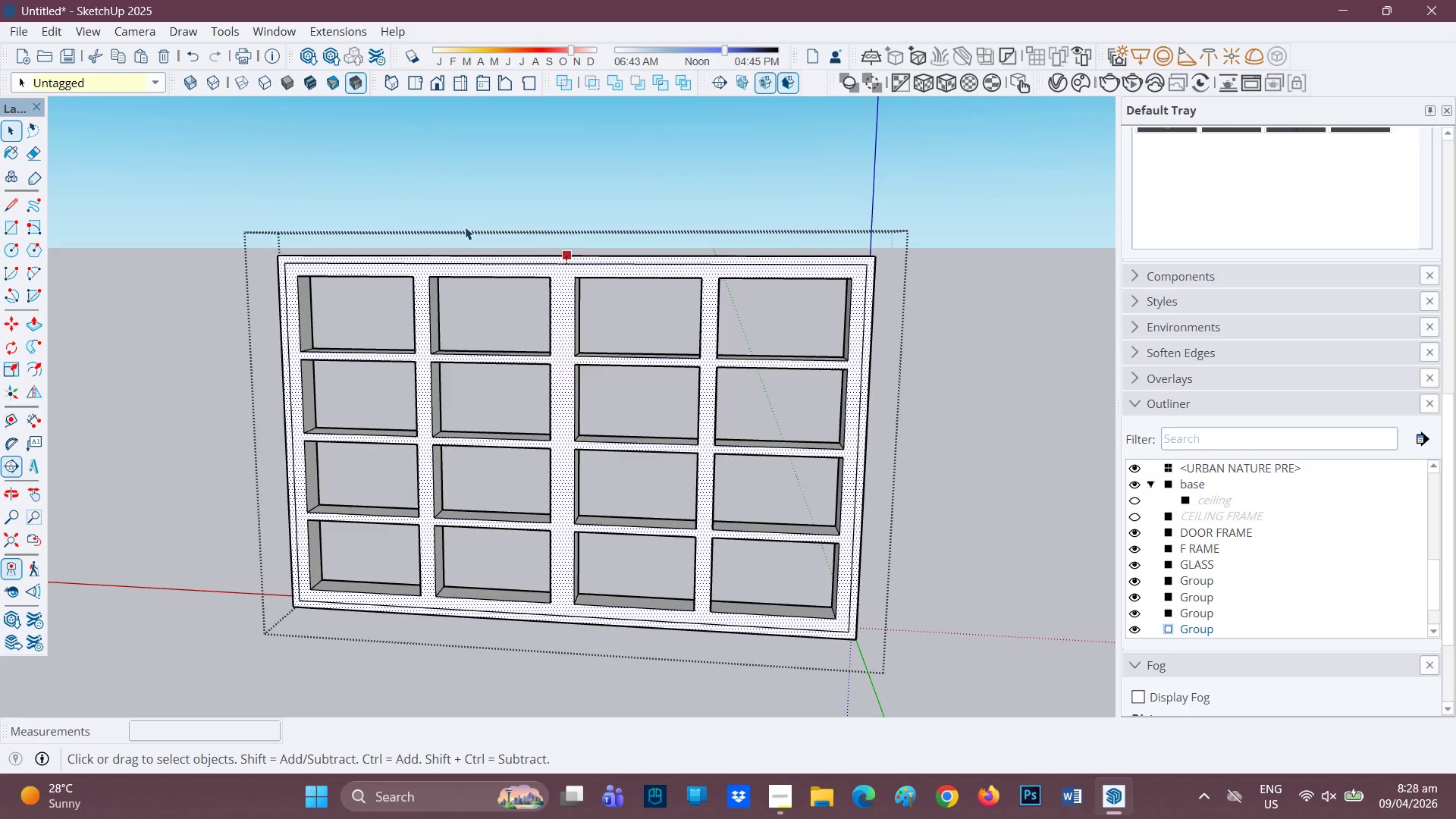 
left_click([465, 227])
 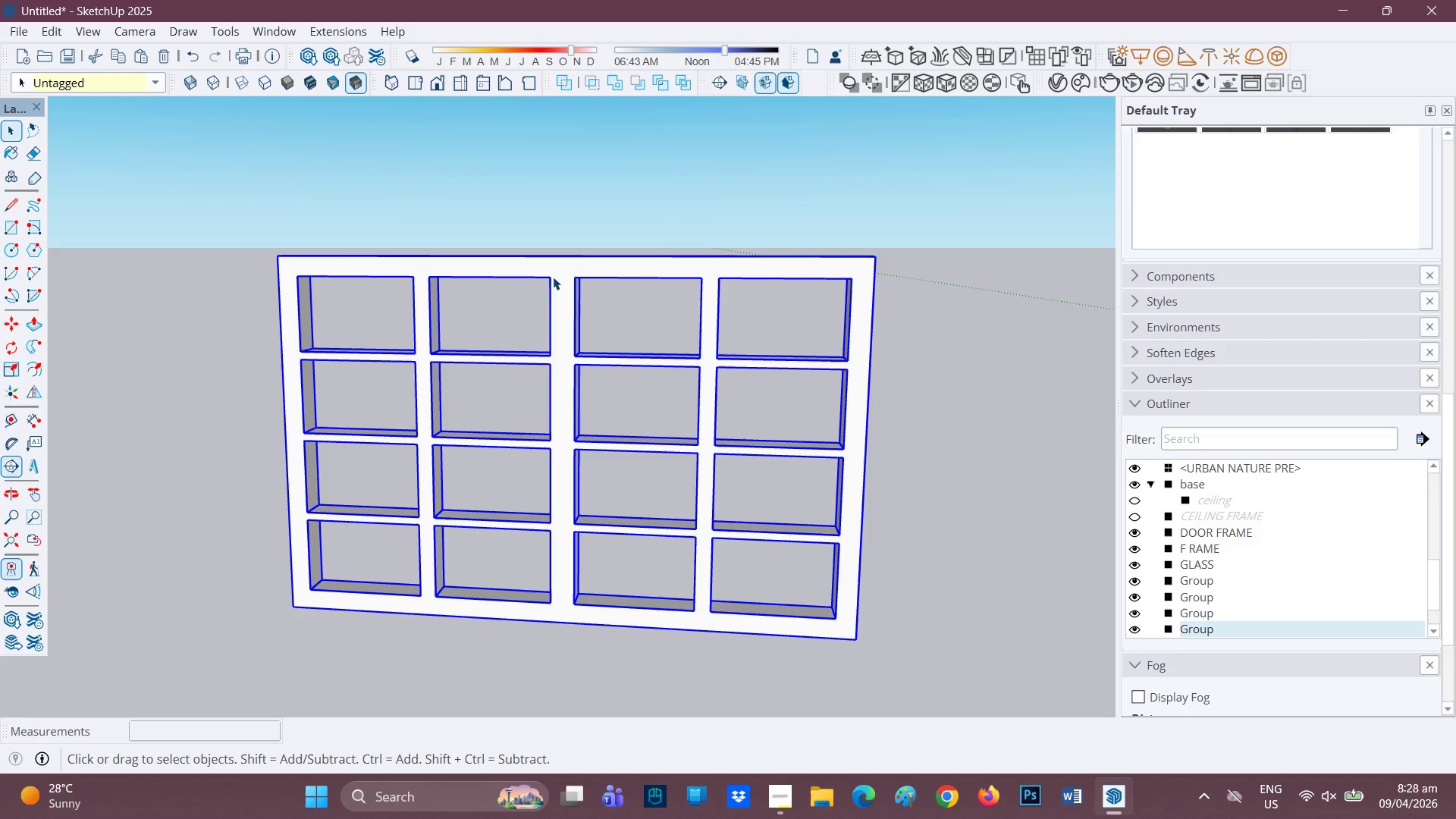 
double_click([558, 273])
 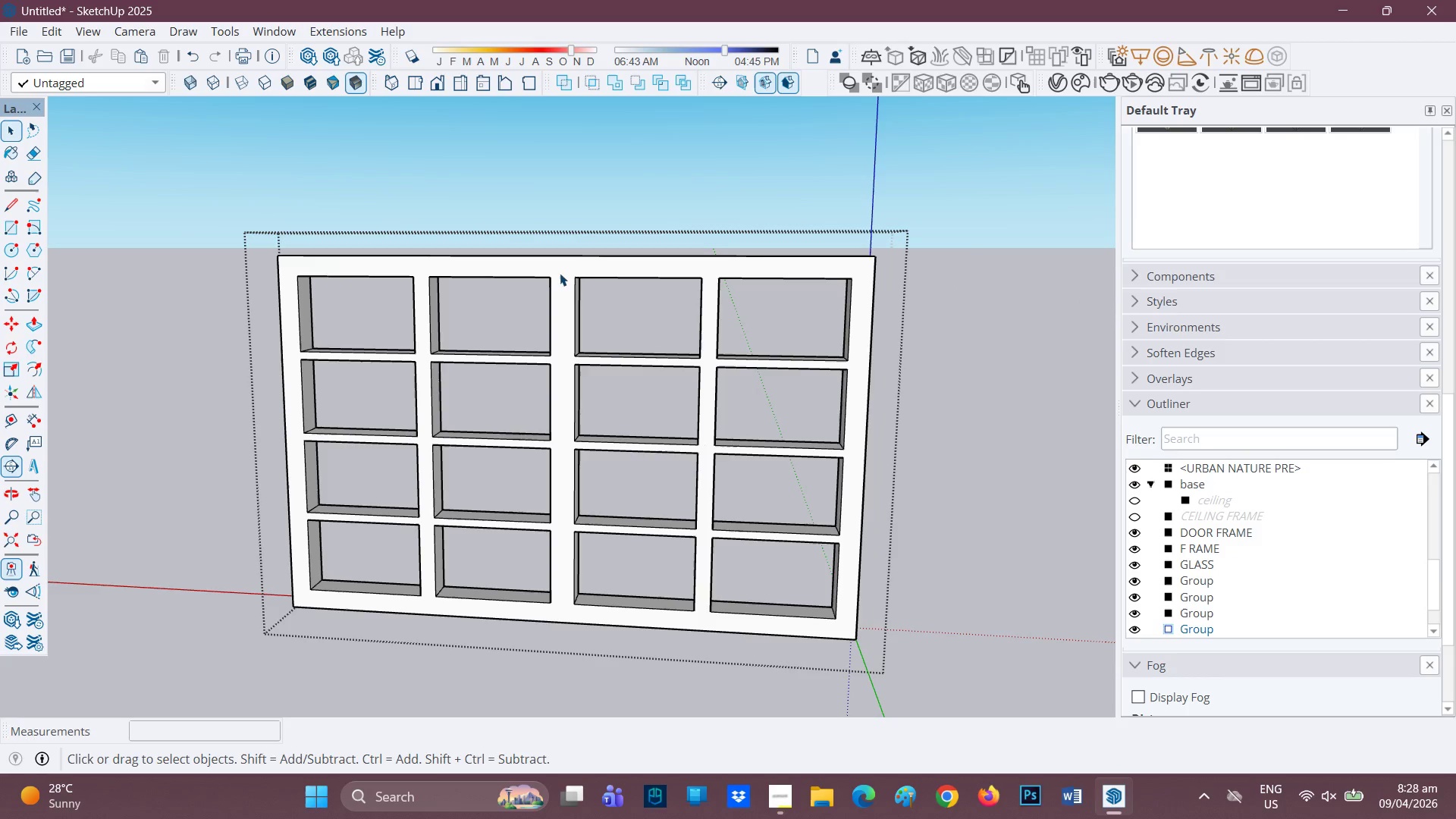 
left_click([560, 273])
 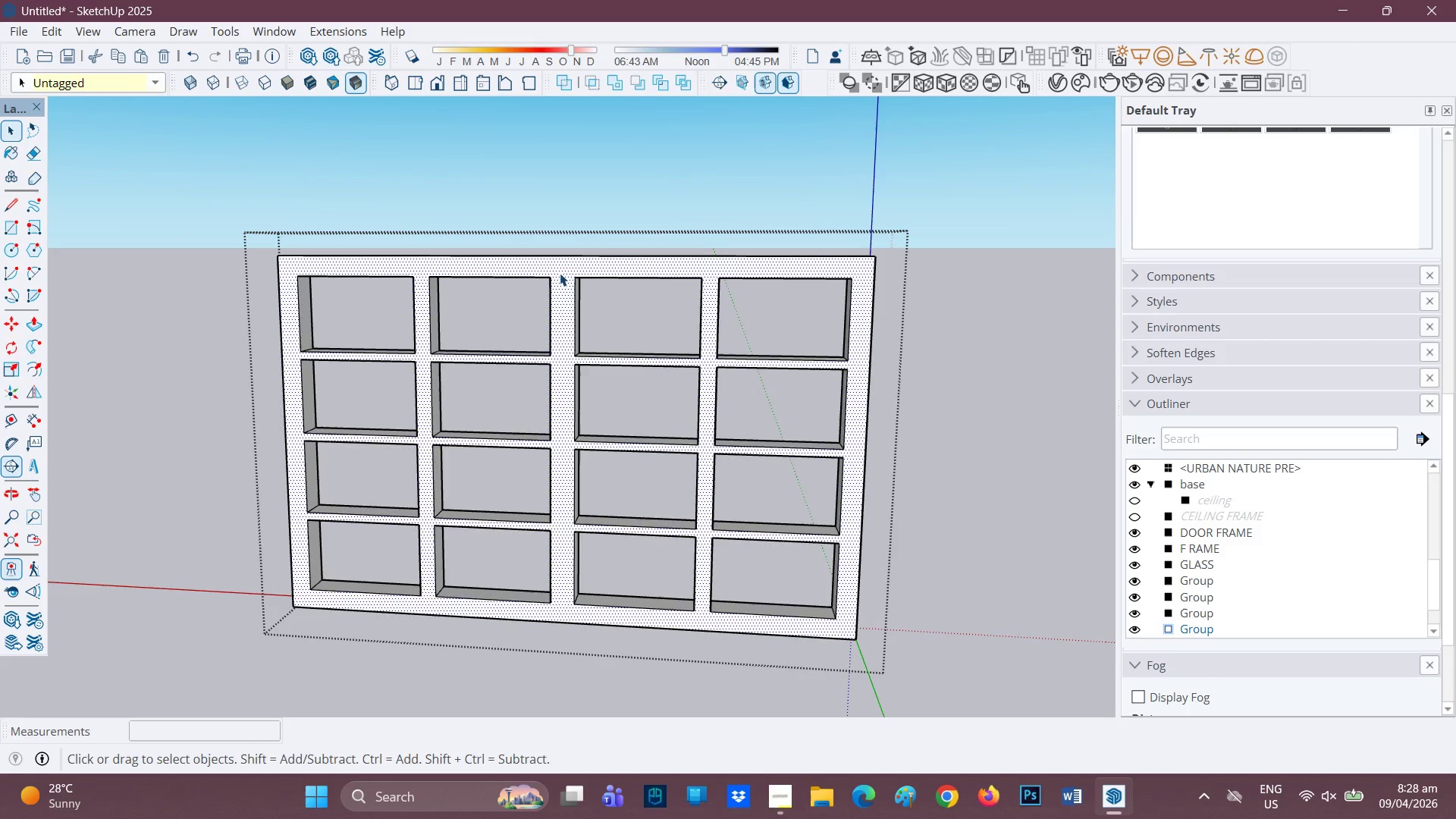 
key(F)
 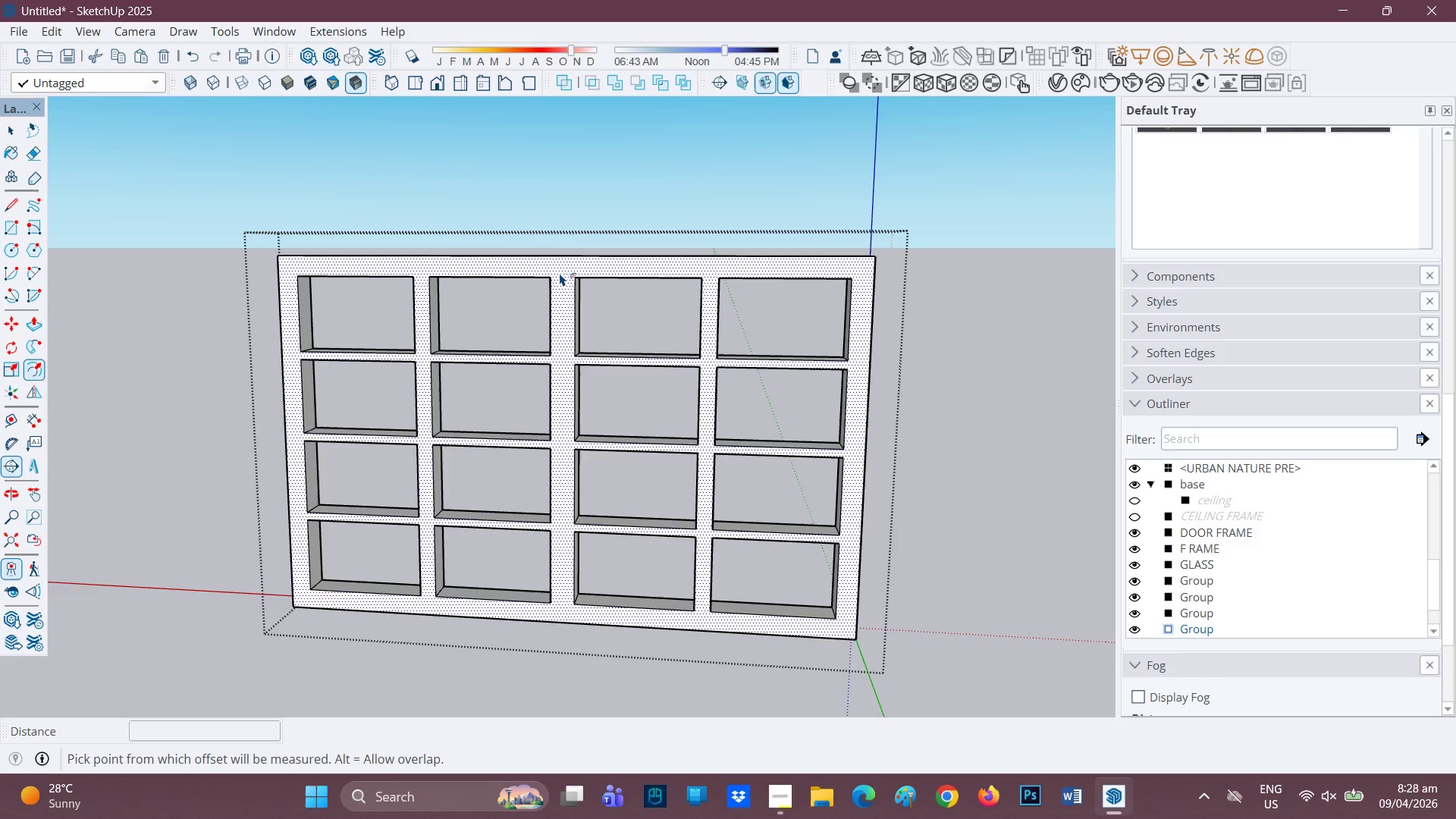 
left_click([560, 273])
 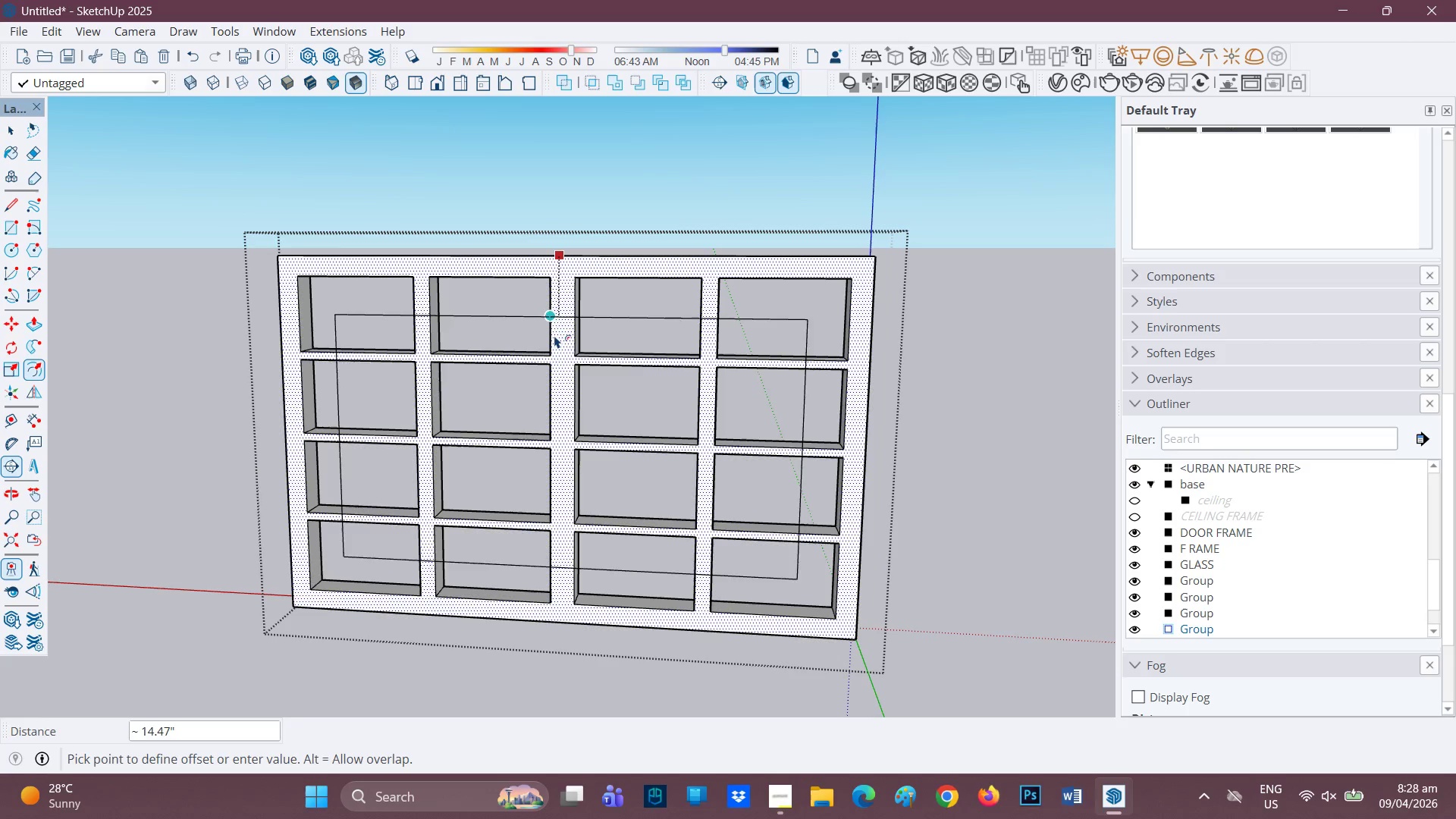 
scroll: coordinate [566, 293], scroll_direction: up, amount: 4.0
 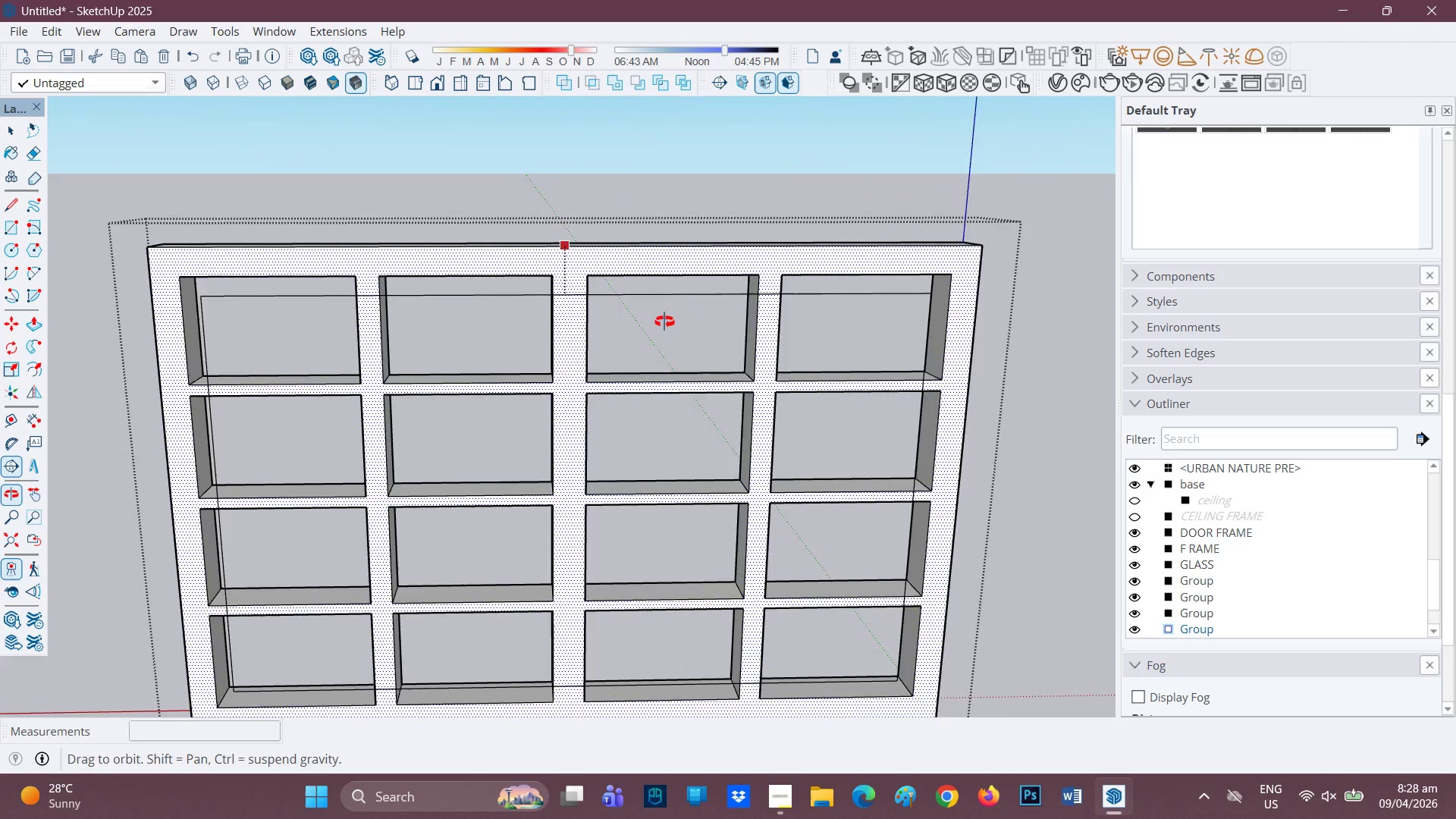 
key(Space)
 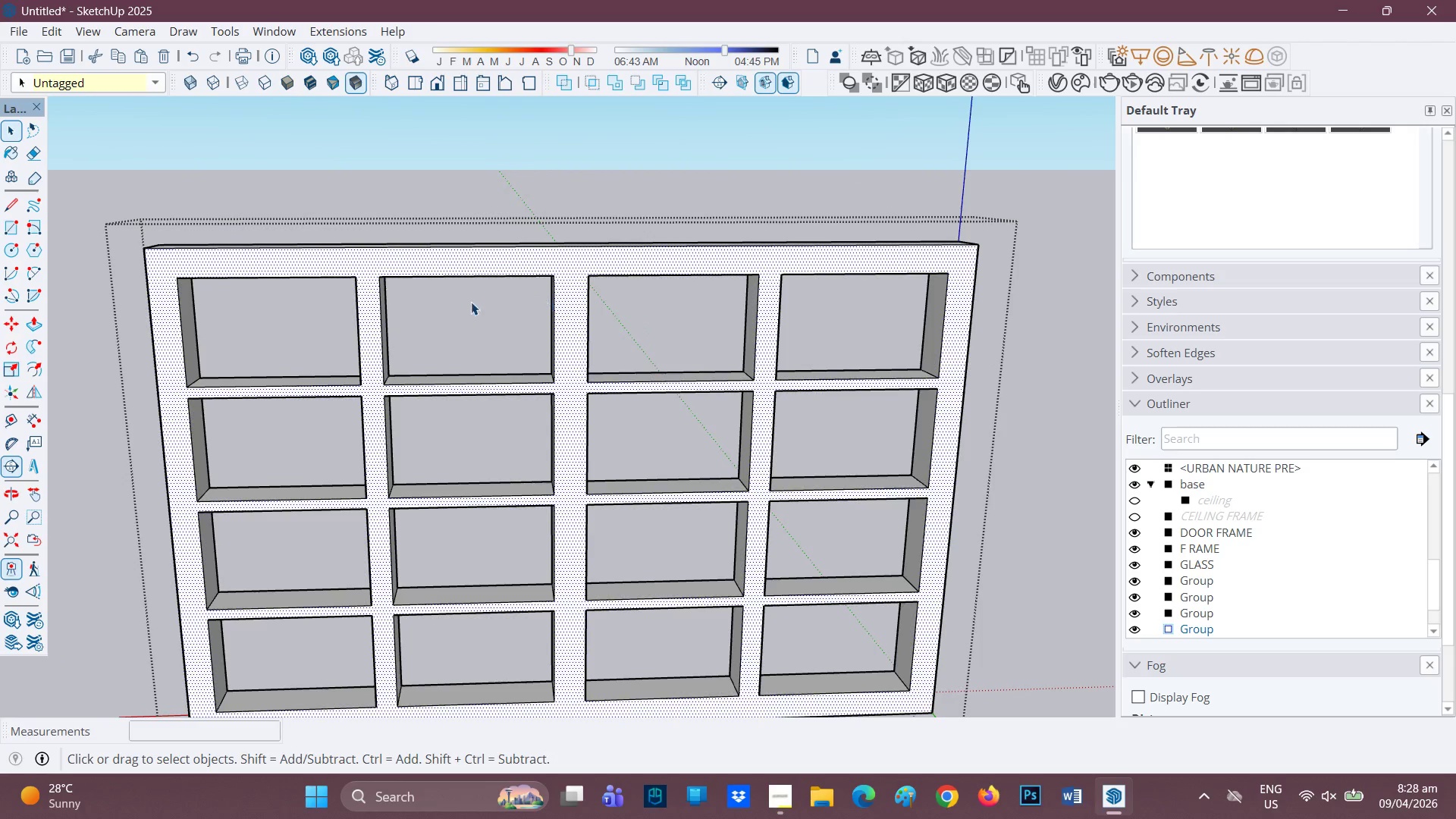 
scroll: coordinate [364, 443], scroll_direction: down, amount: 3.0
 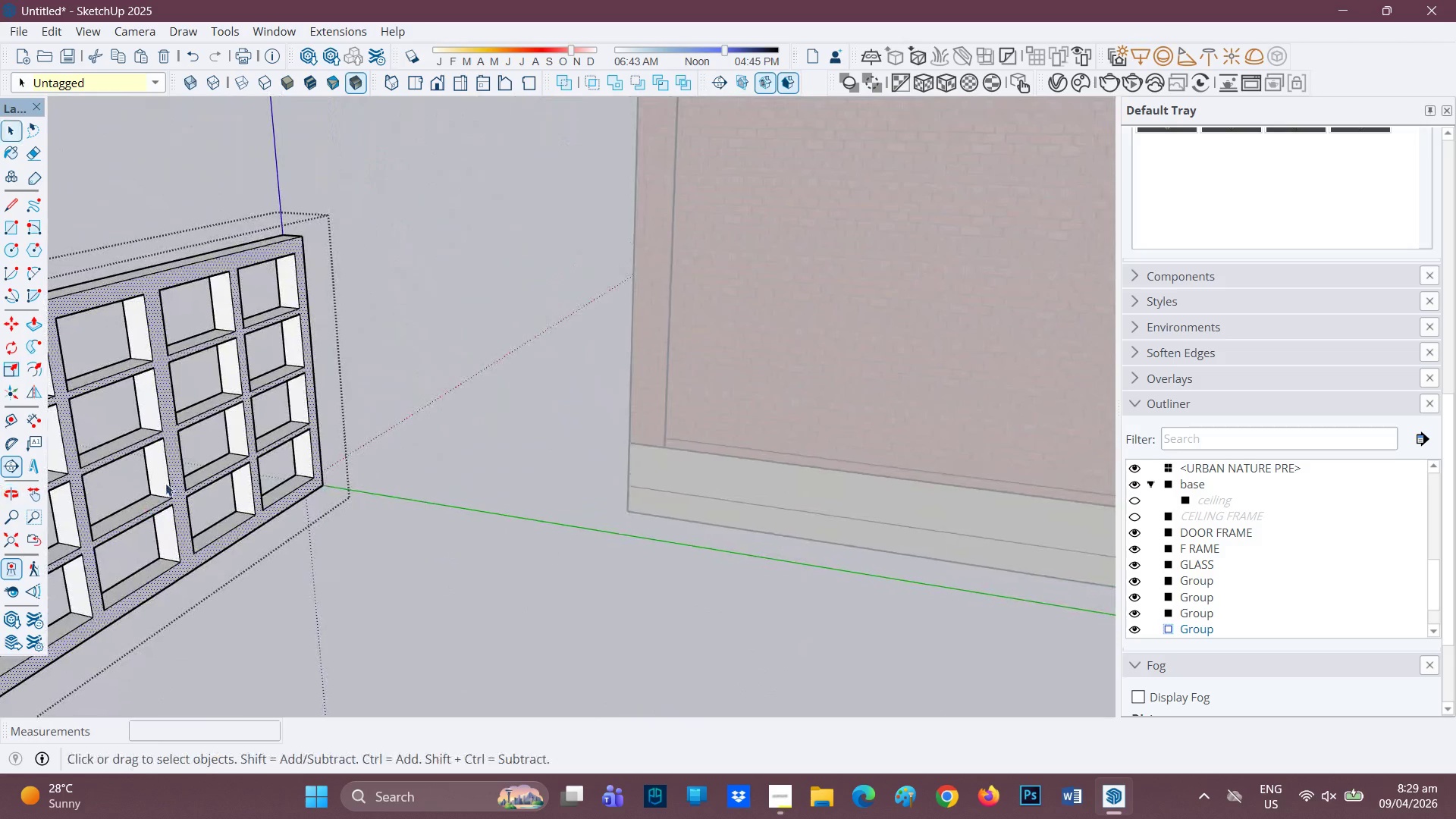 
type(HH)
 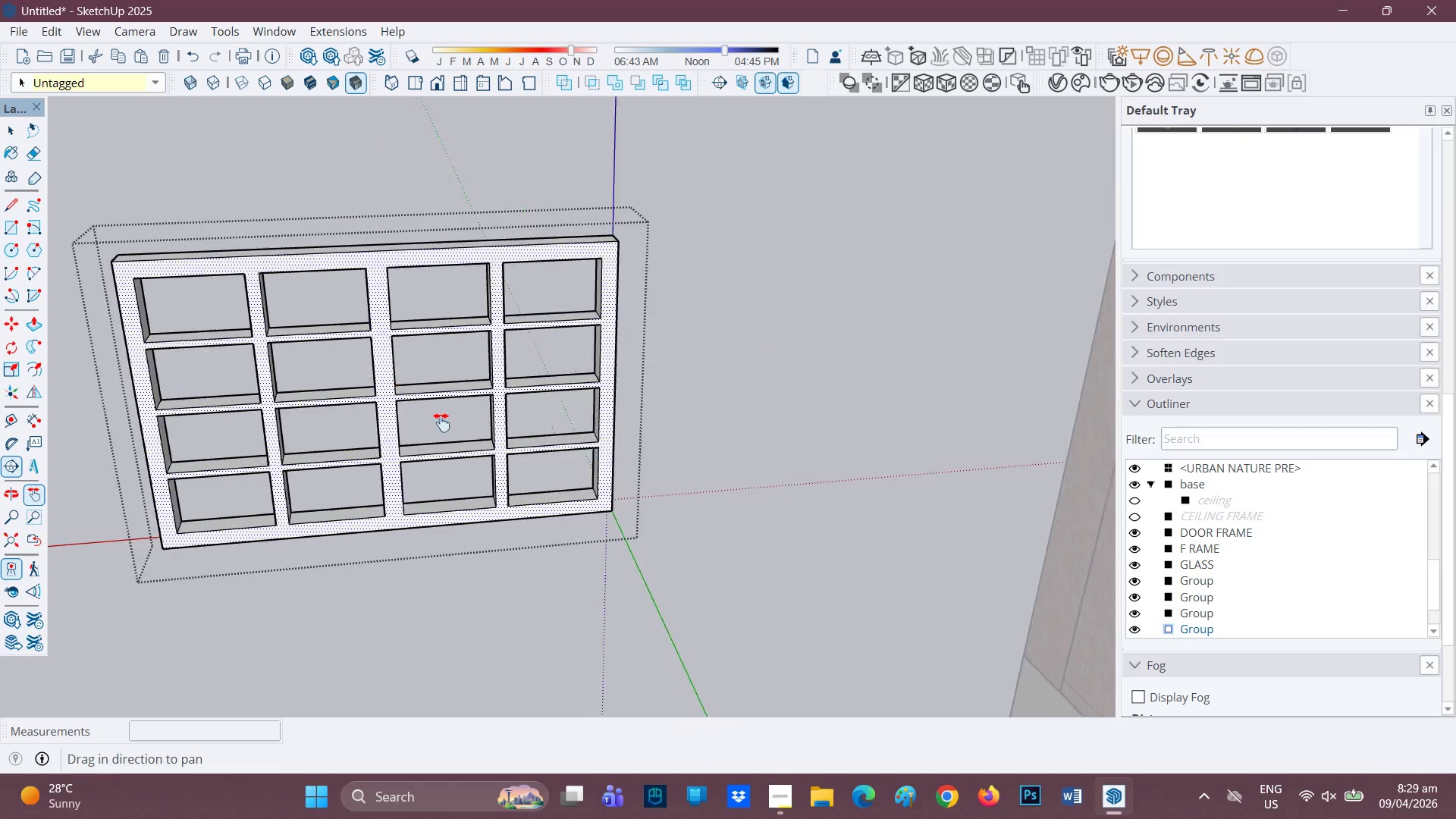 
left_click_drag(start_coordinate=[281, 439], to_coordinate=[581, 457])
 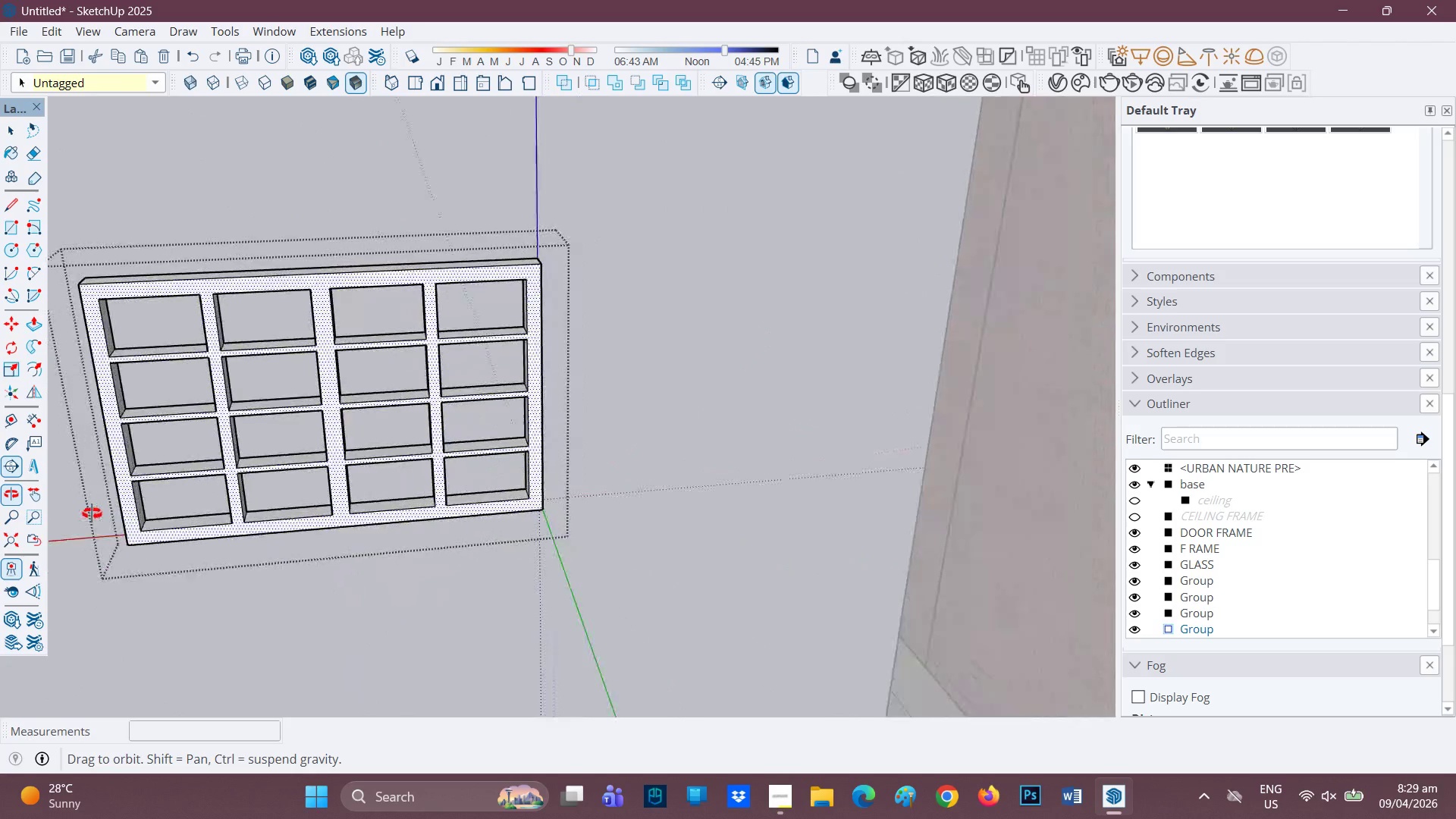 
scroll: coordinate [140, 482], scroll_direction: up, amount: 1.0
 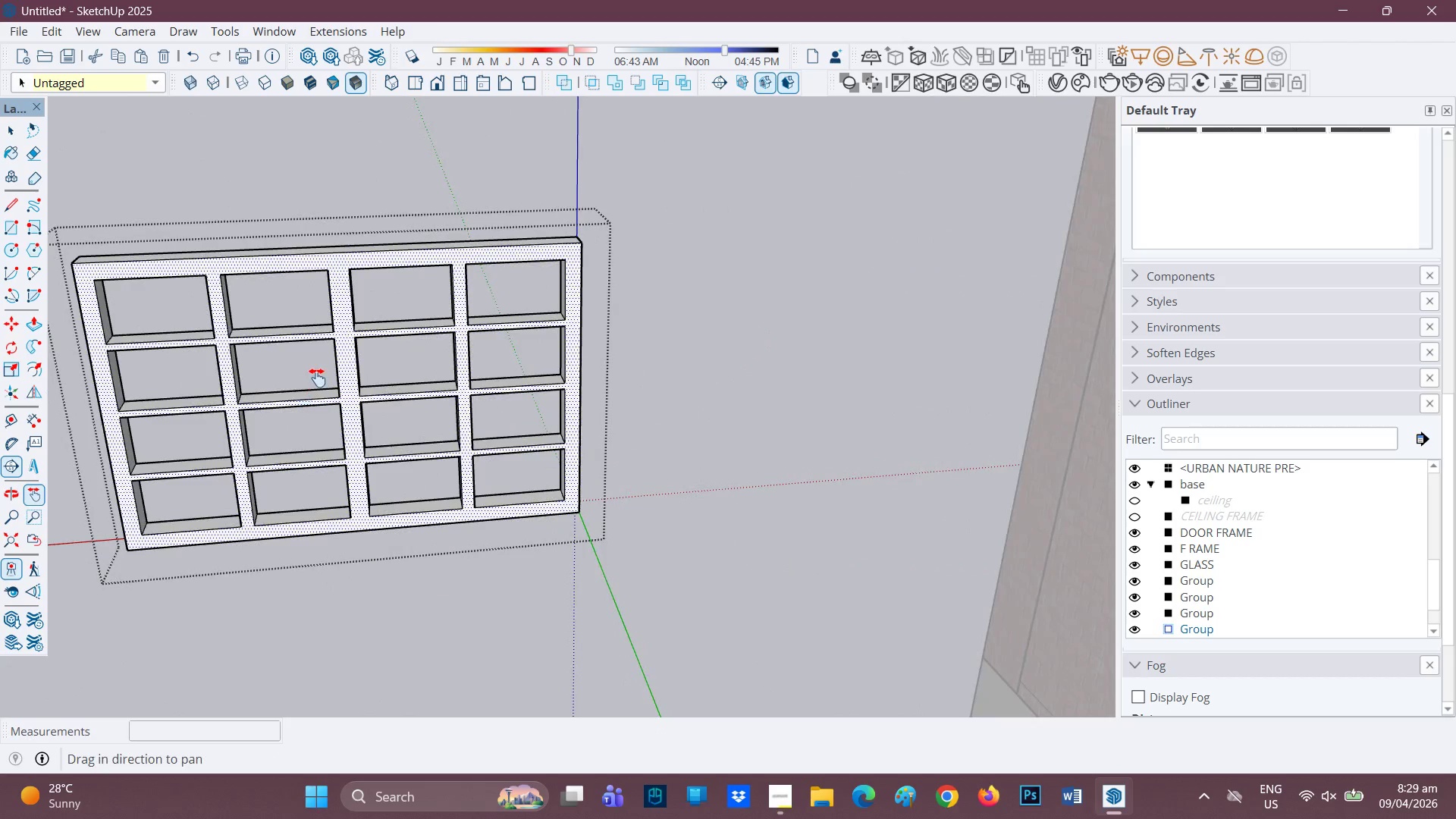 
left_click_drag(start_coordinate=[318, 377], to_coordinate=[479, 438])
 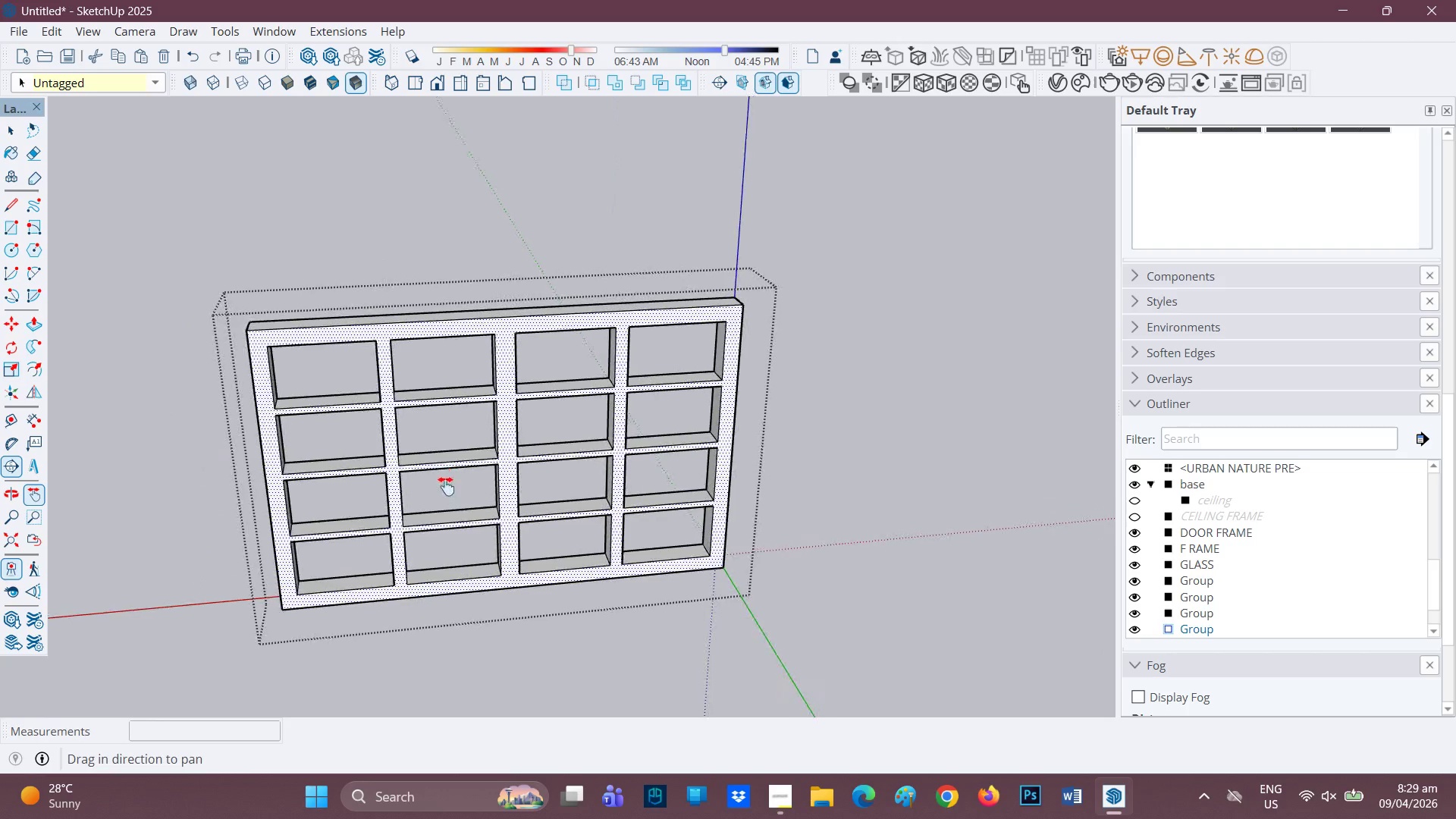 
scroll: coordinate [605, 372], scroll_direction: up, amount: 10.0
 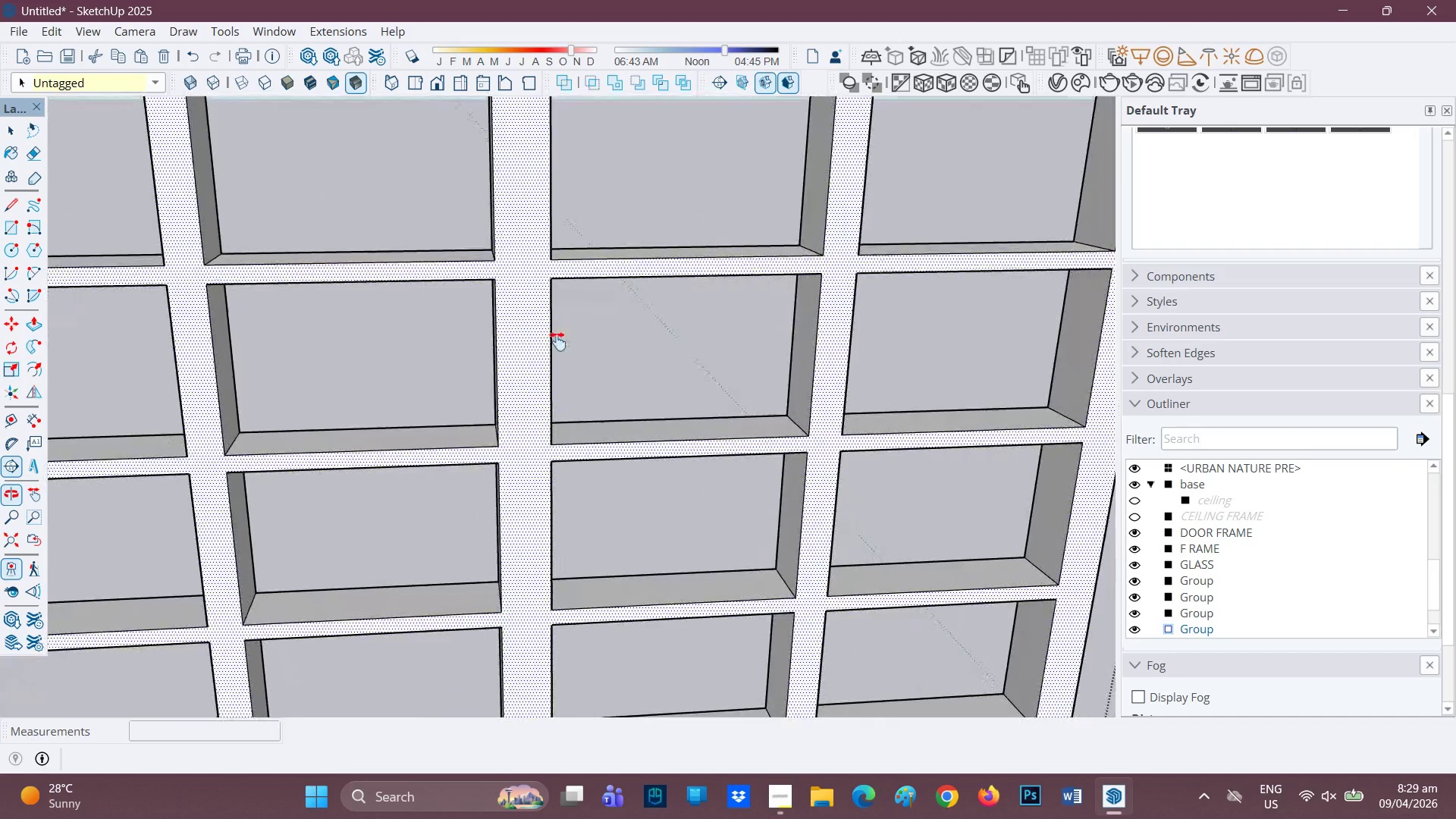 
key(Space)
 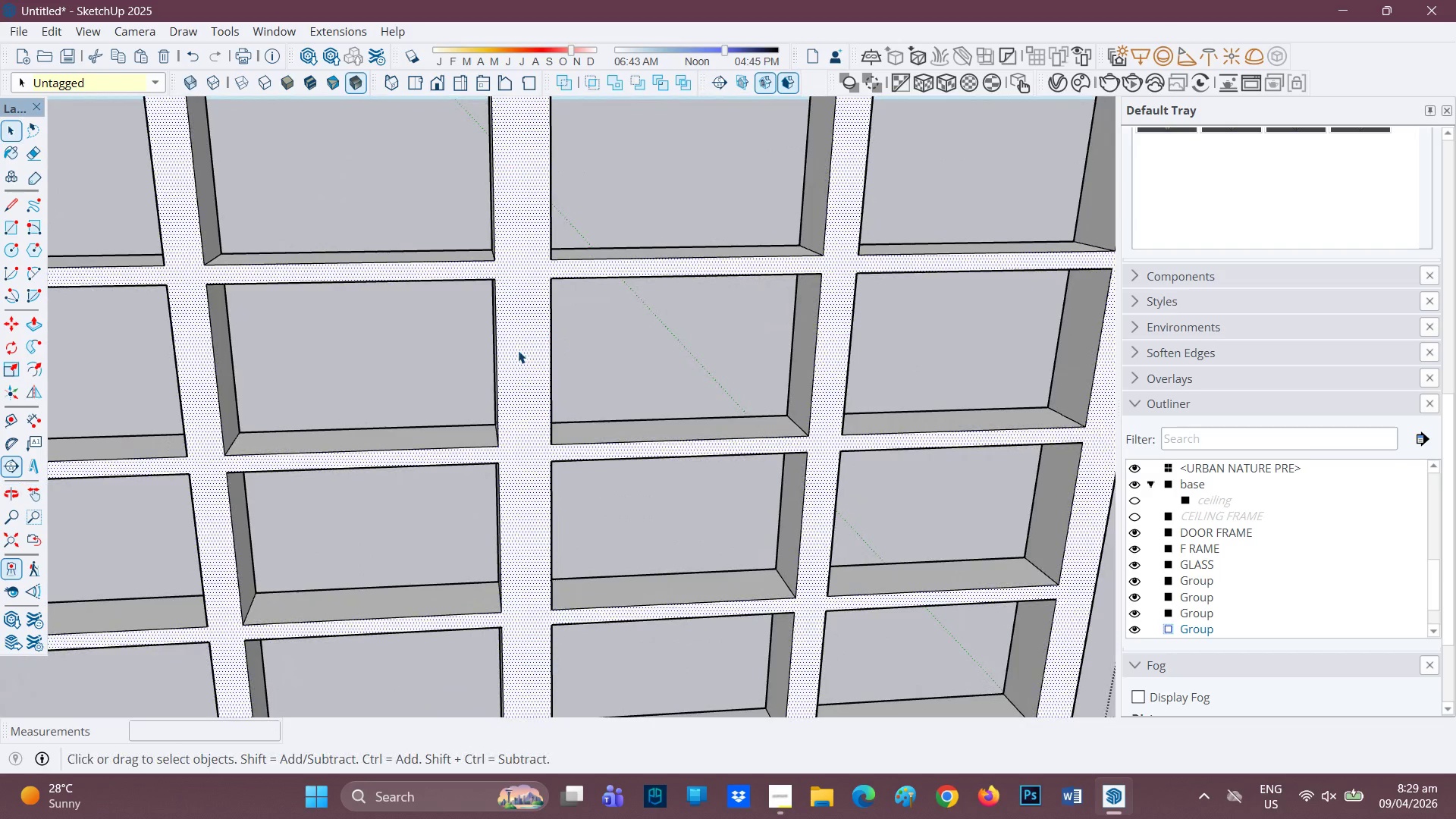 
left_click([518, 350])
 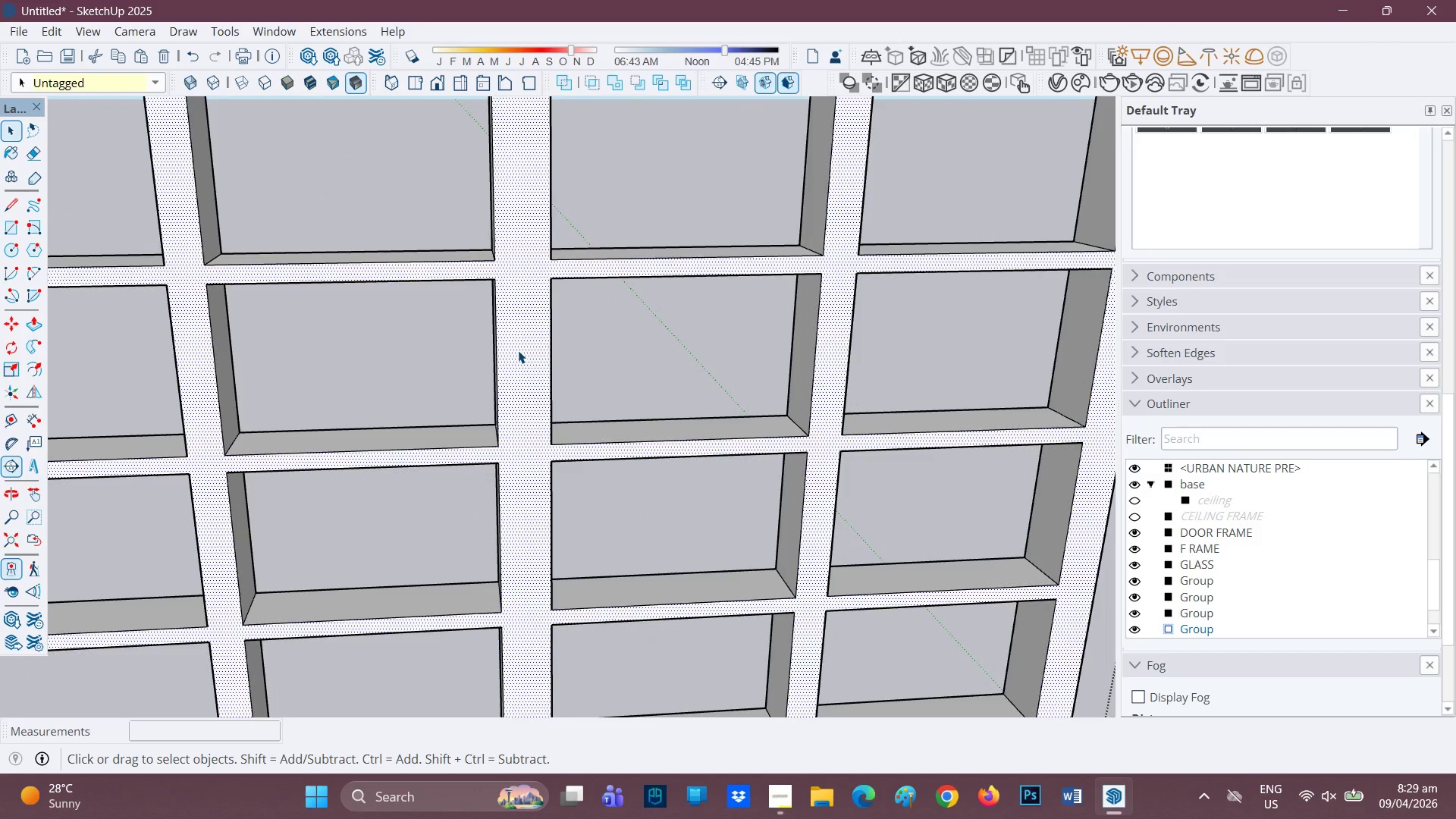 
double_click([518, 350])
 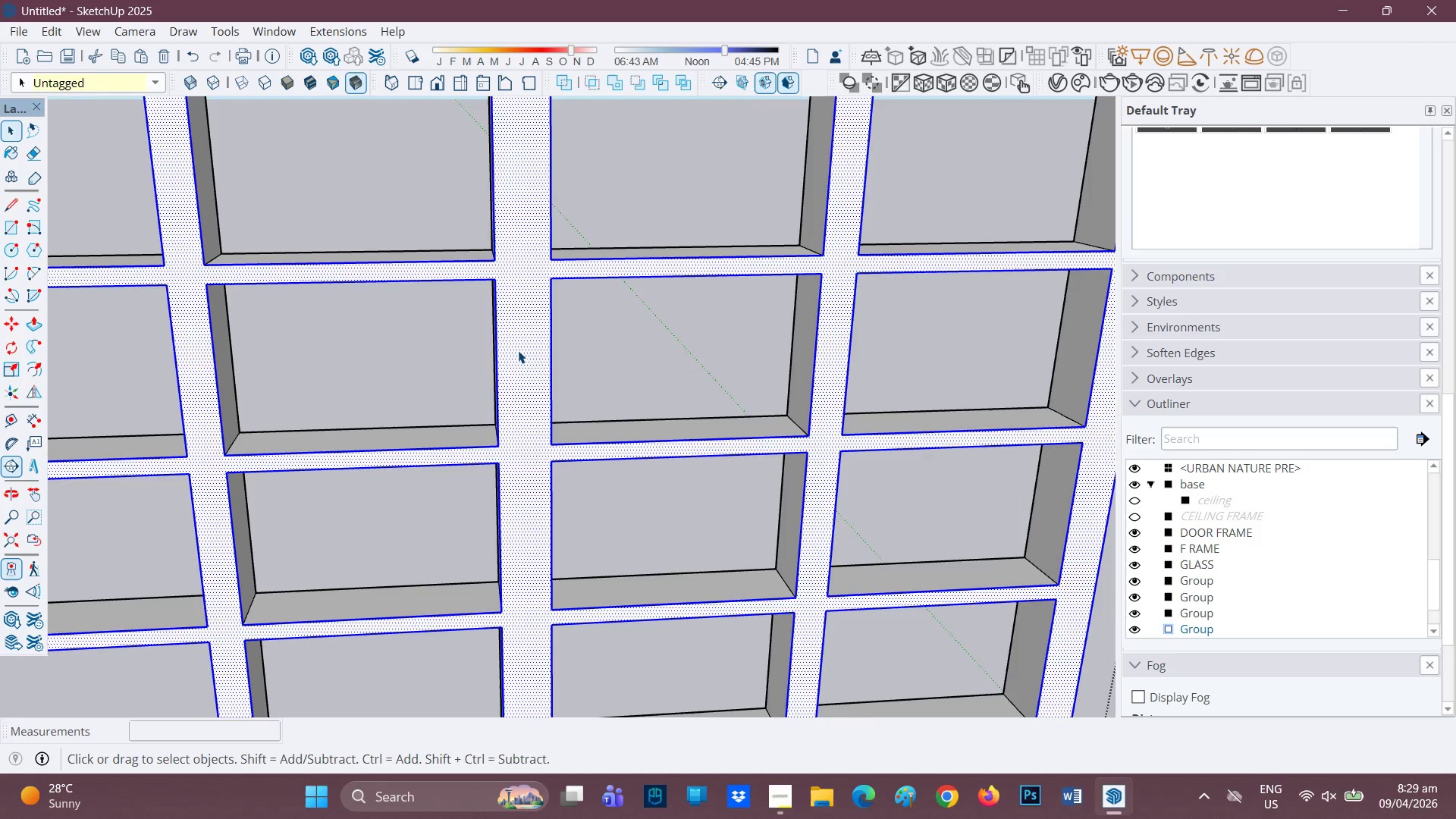 
double_click([518, 350])
 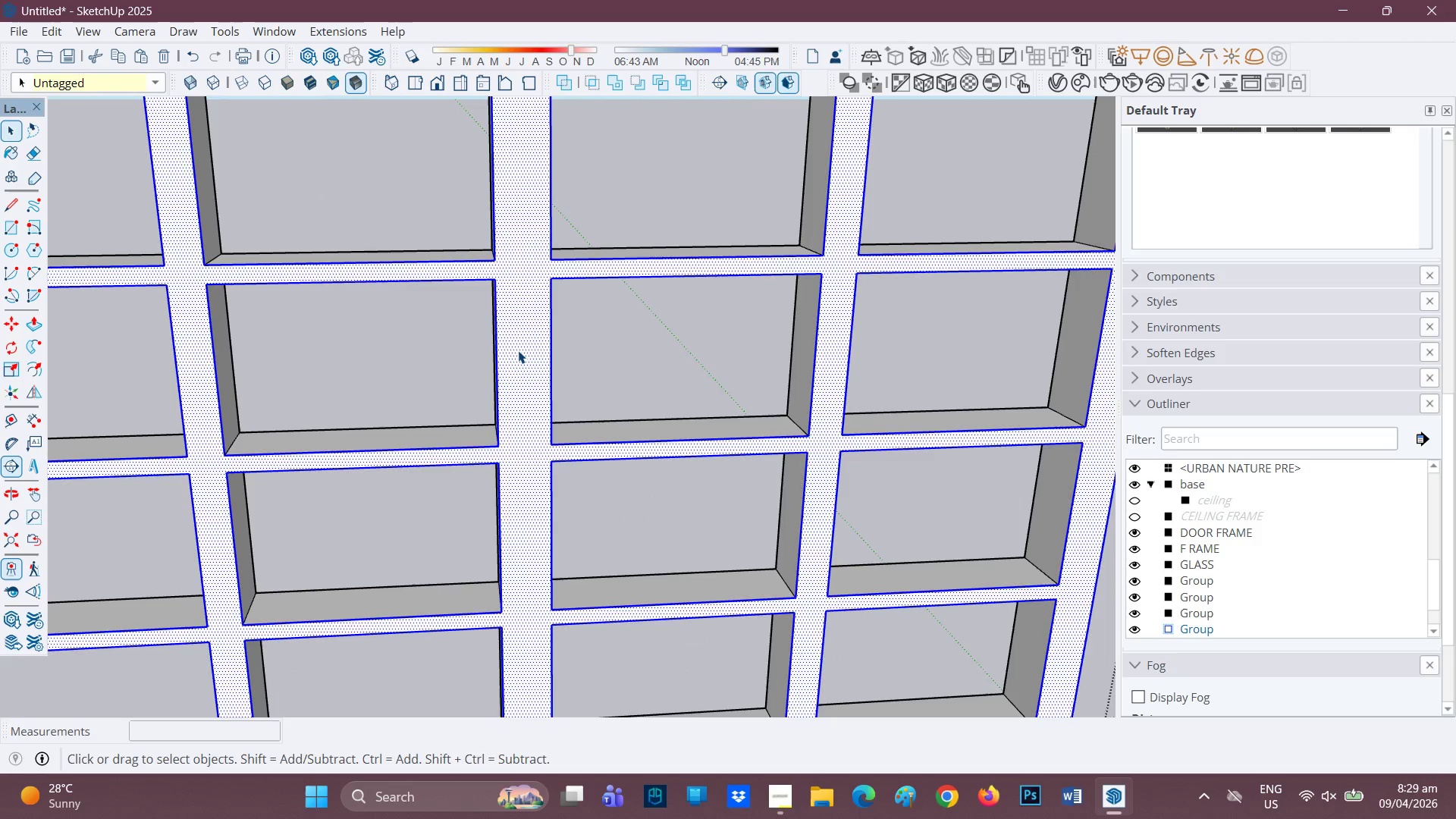 
double_click([518, 350])
 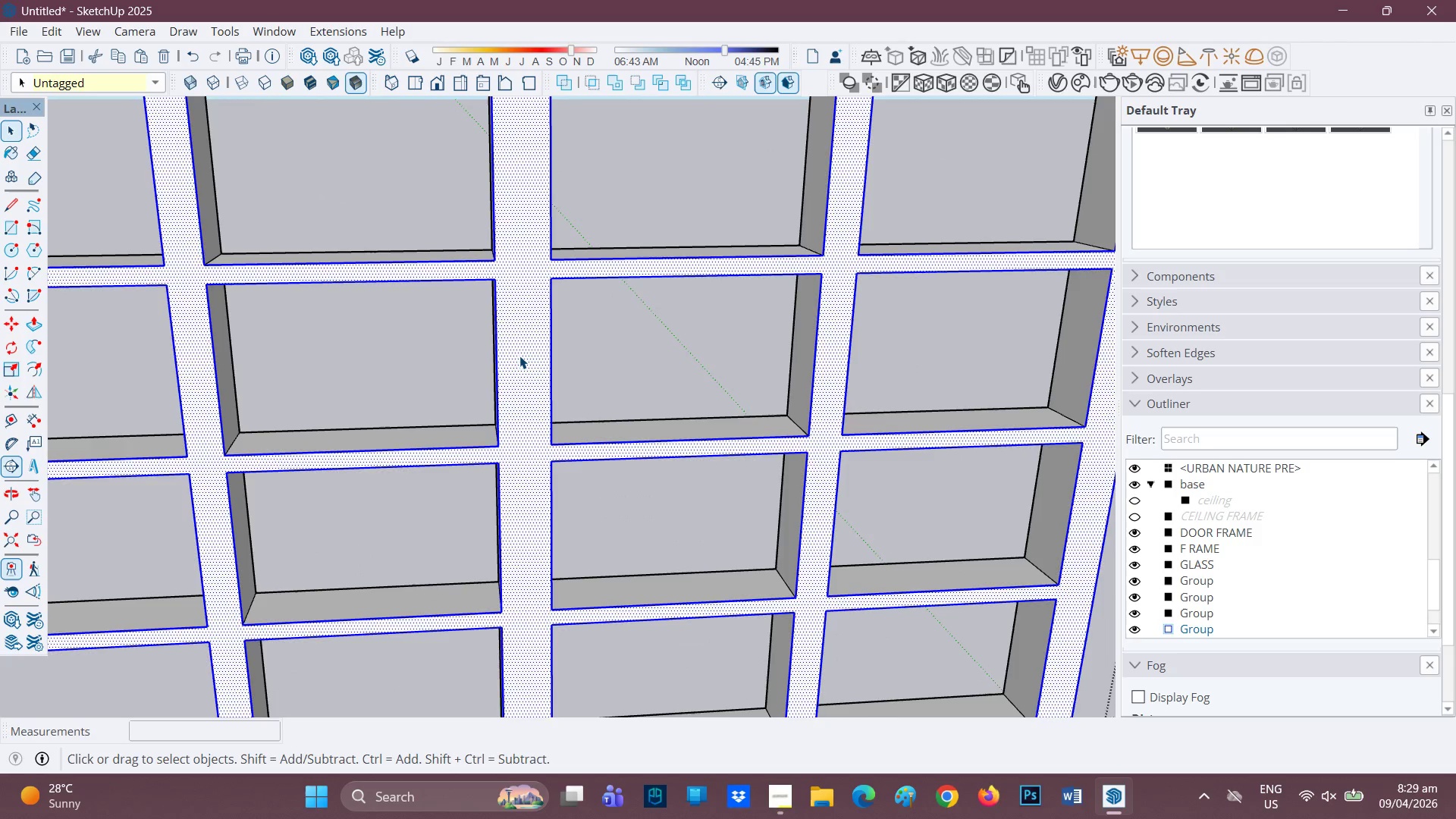 
scroll: coordinate [487, 391], scroll_direction: down, amount: 2.0
 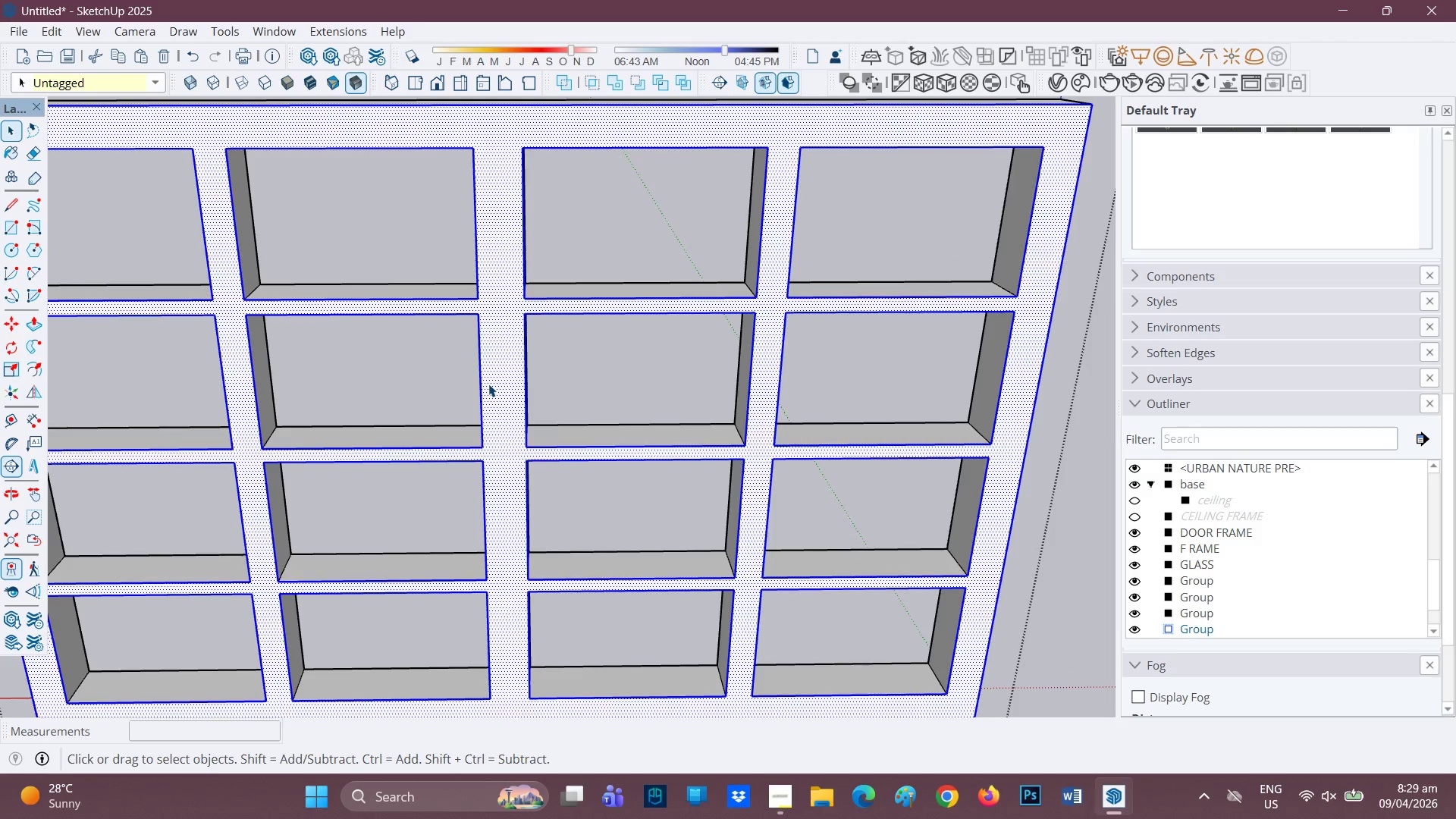 
key(F)
 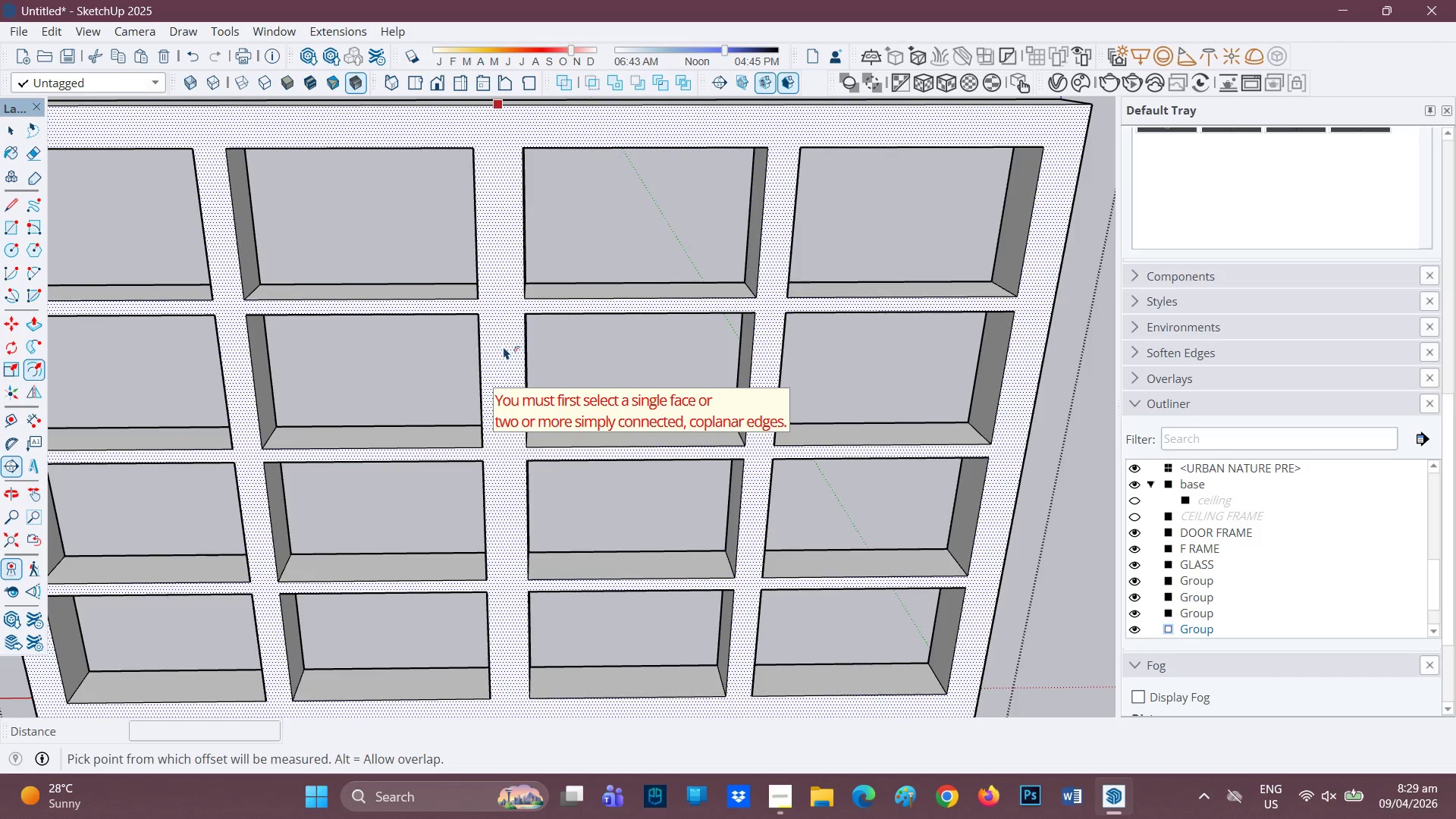 
left_click([504, 347])
 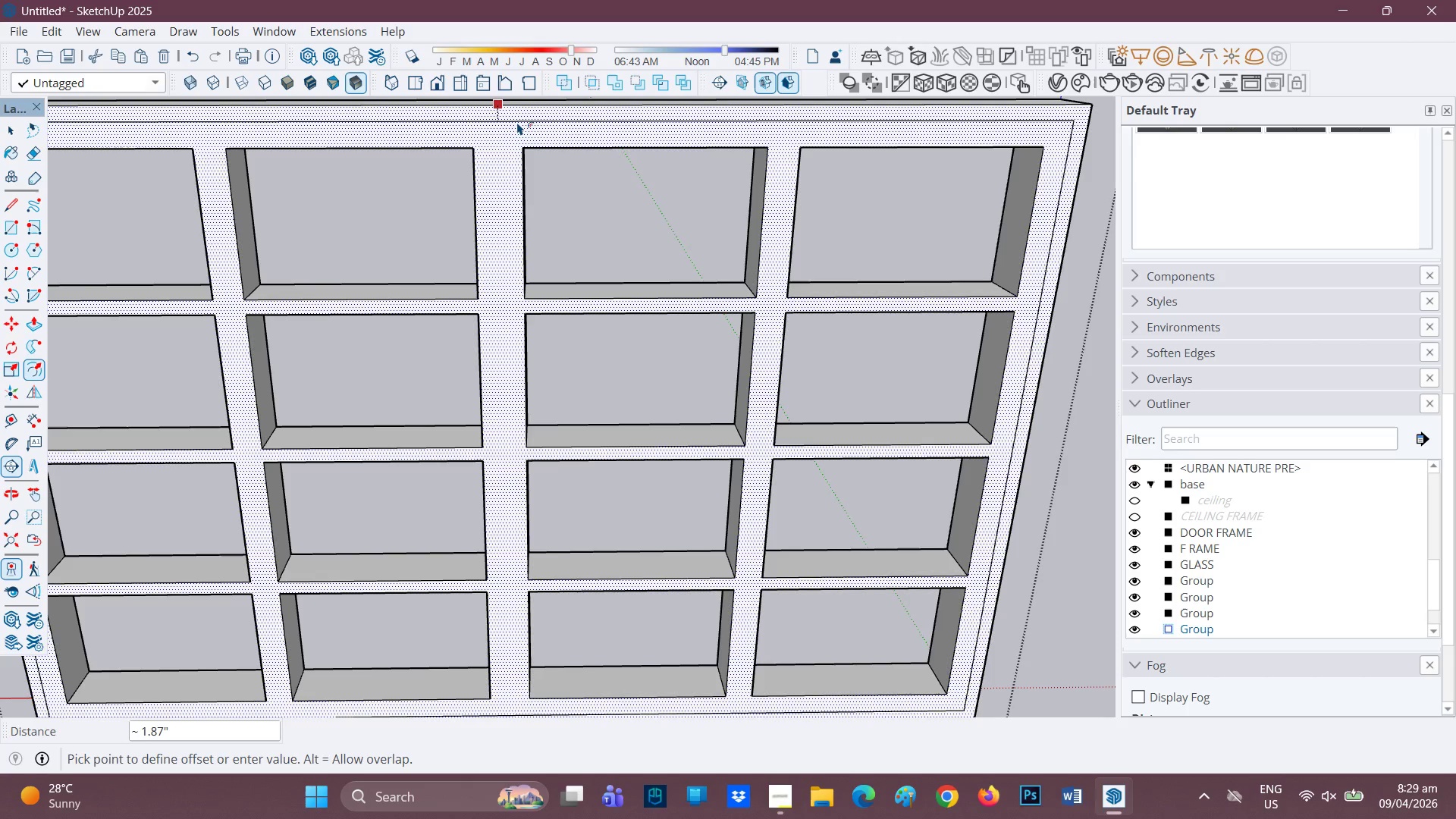 
key(1)
 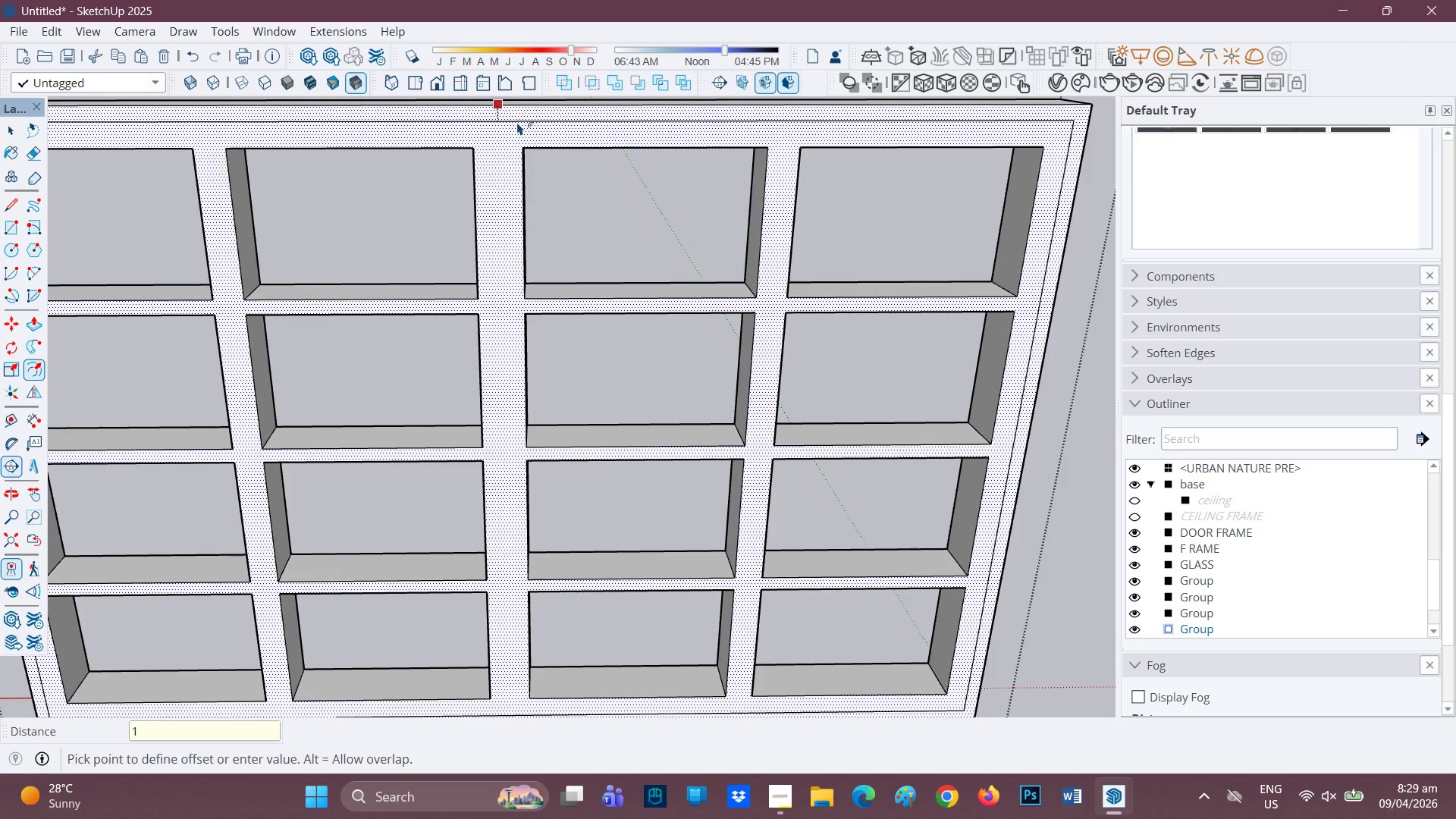 
key(Enter)
 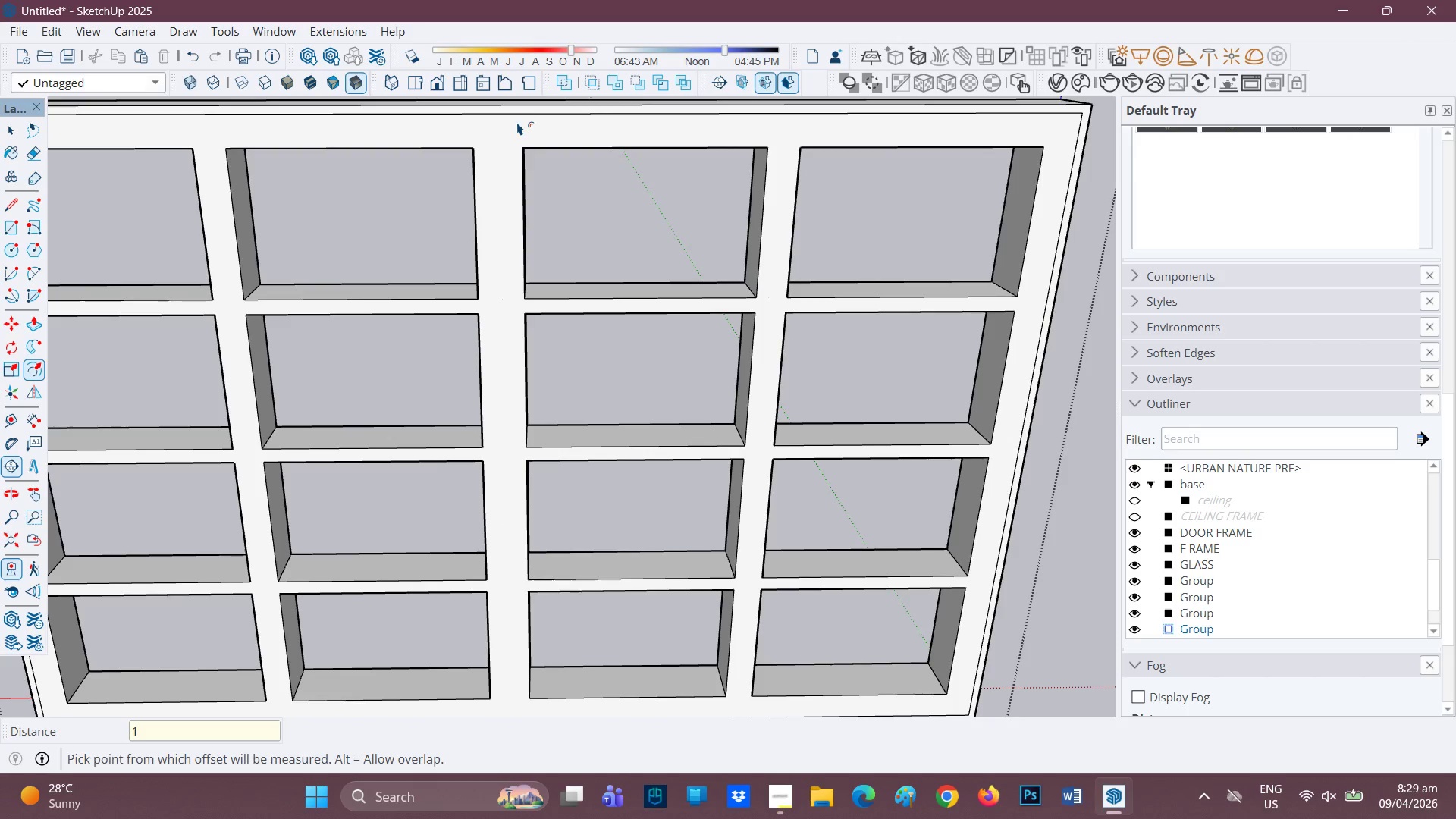 
scroll: coordinate [472, 180], scroll_direction: down, amount: 3.0
 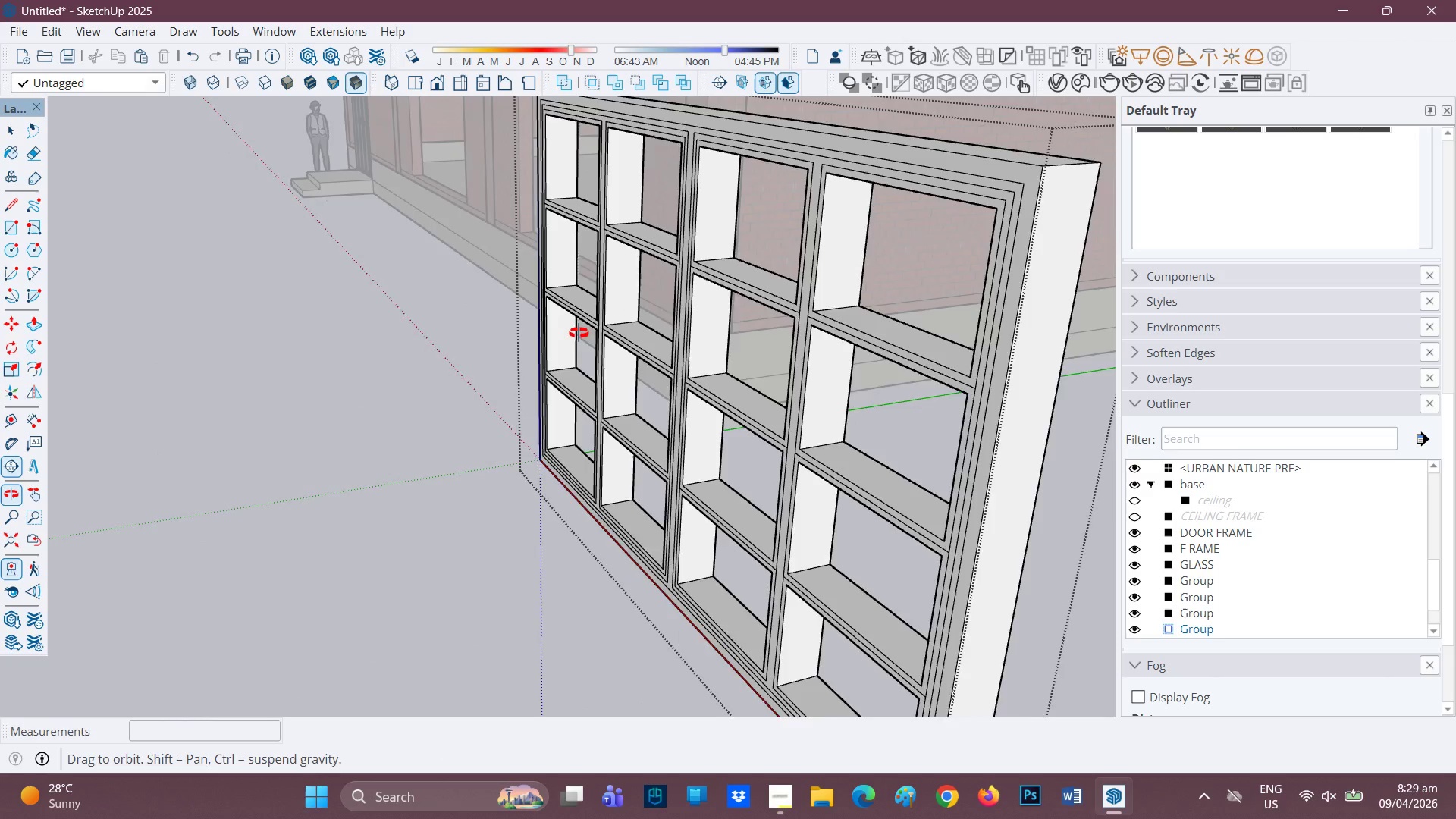 
wait(5.68)
 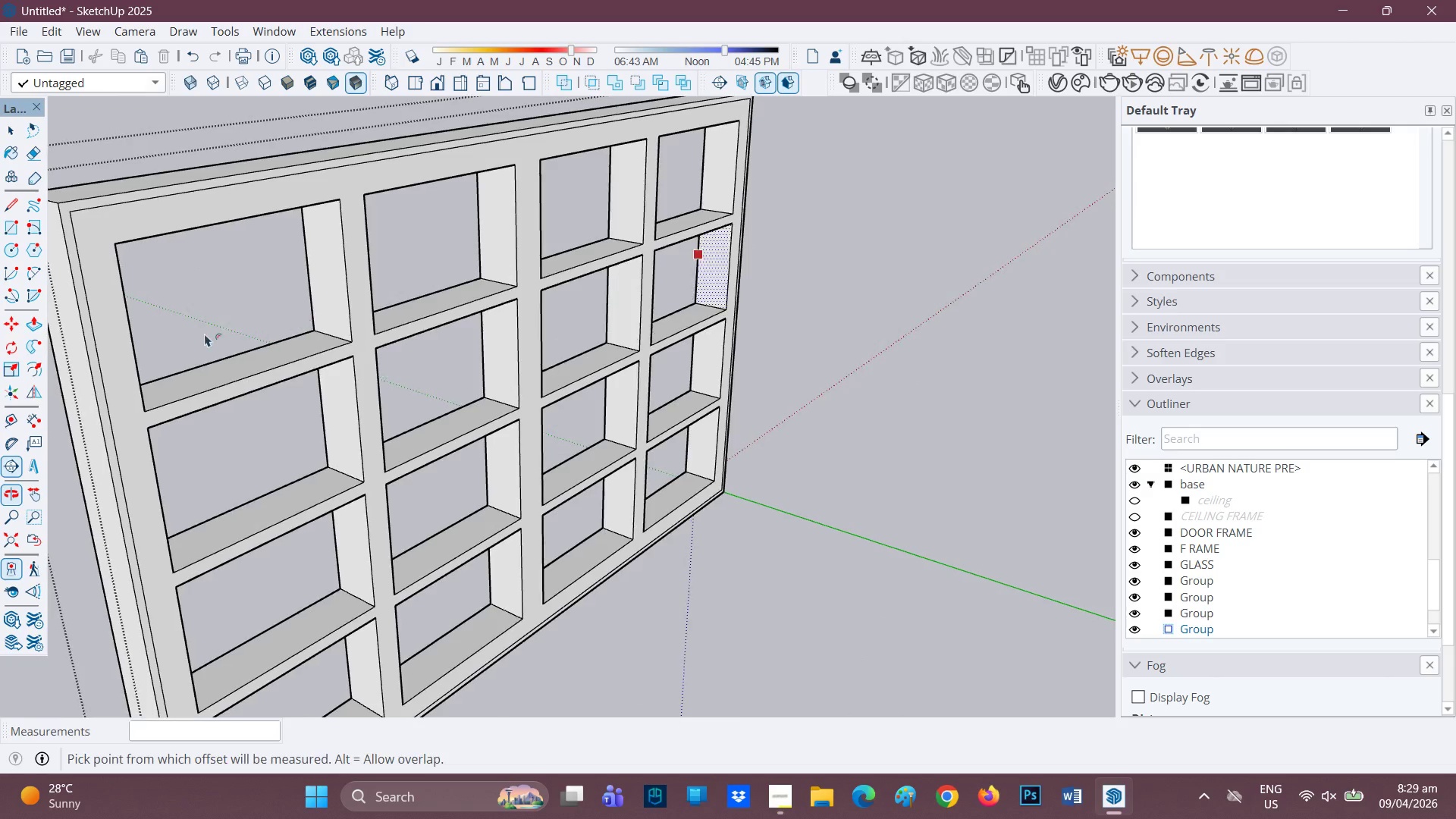 
key(Control+Z)
 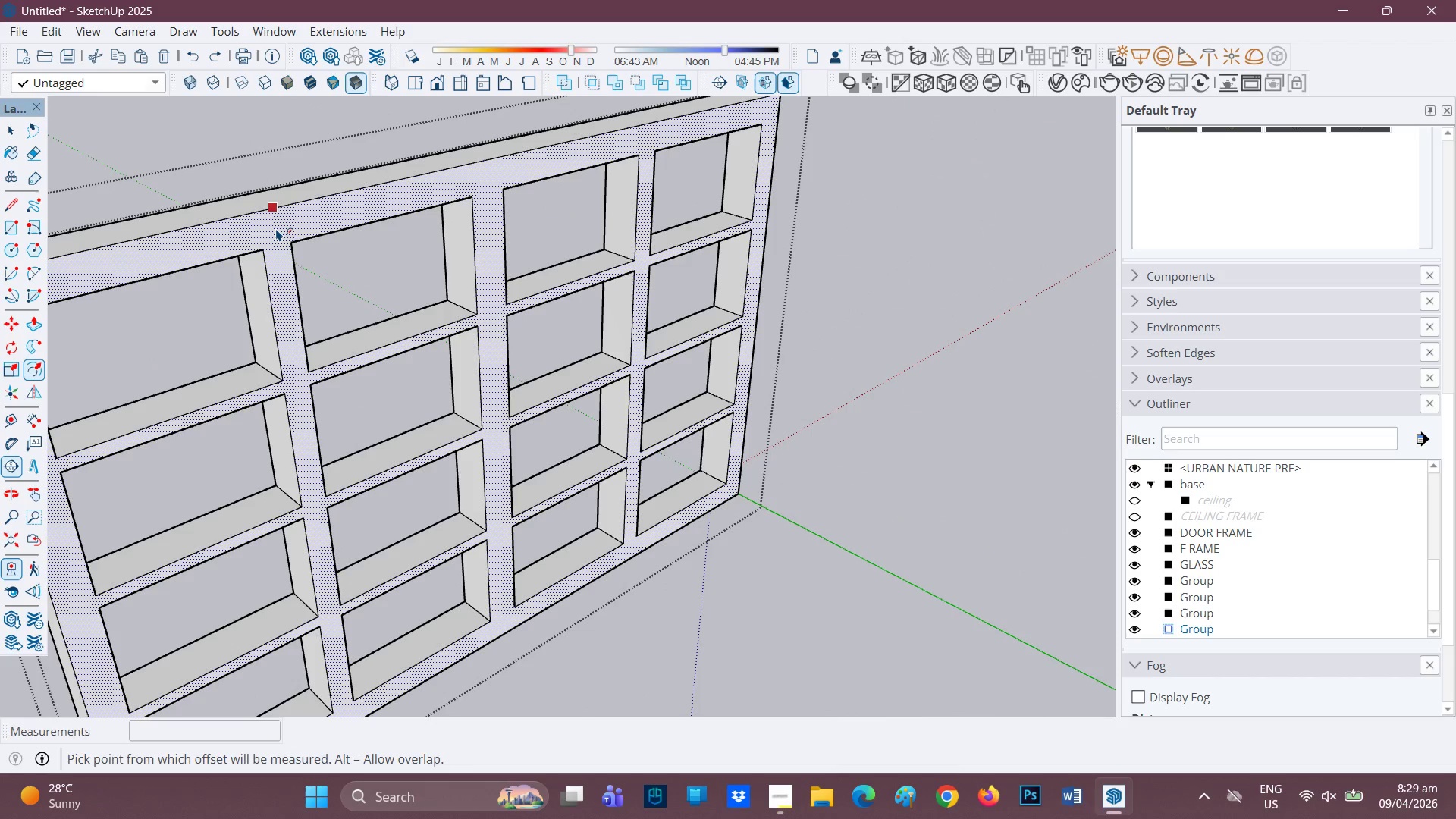 
left_click([276, 228])
 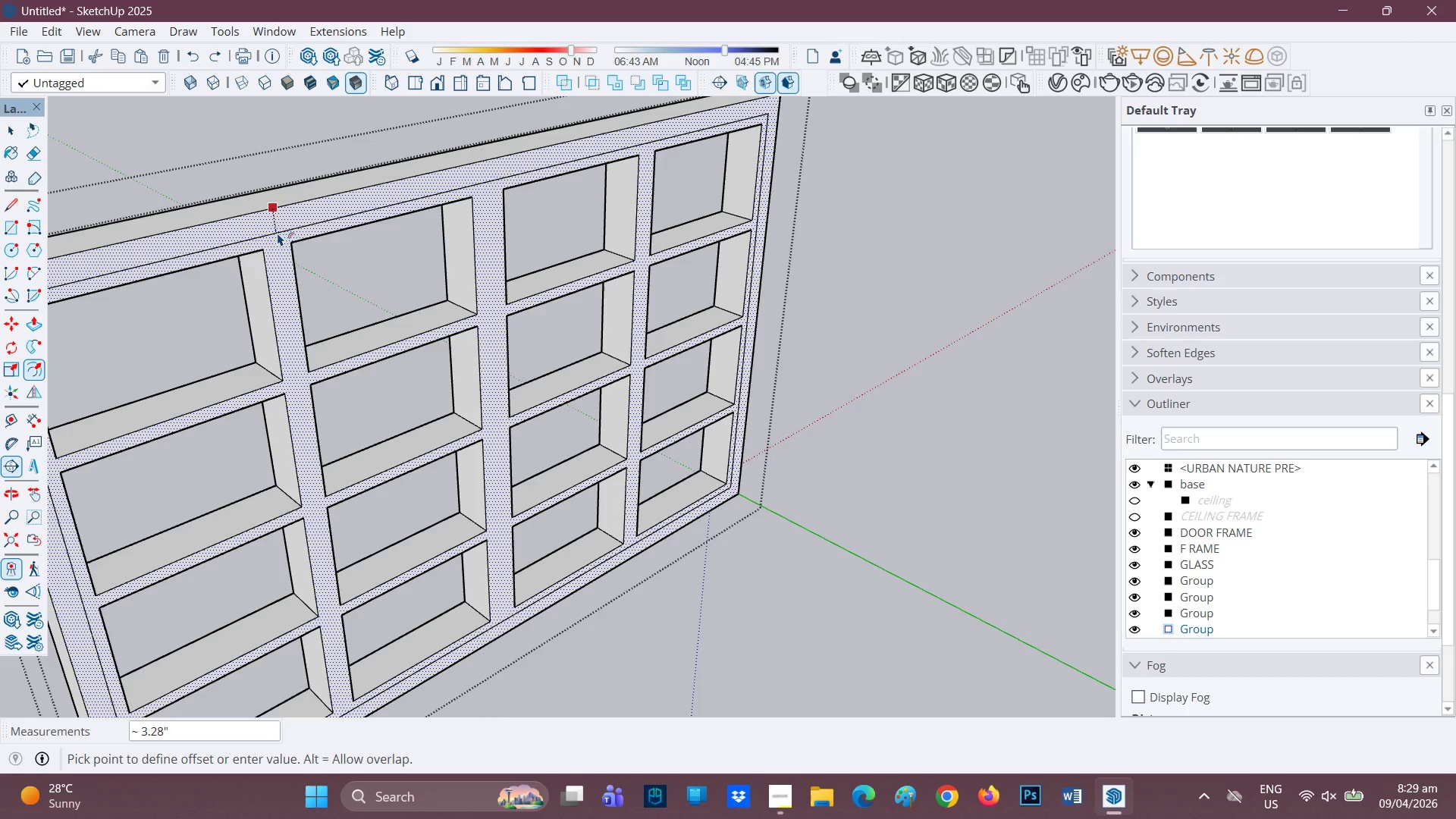 
key(2)
 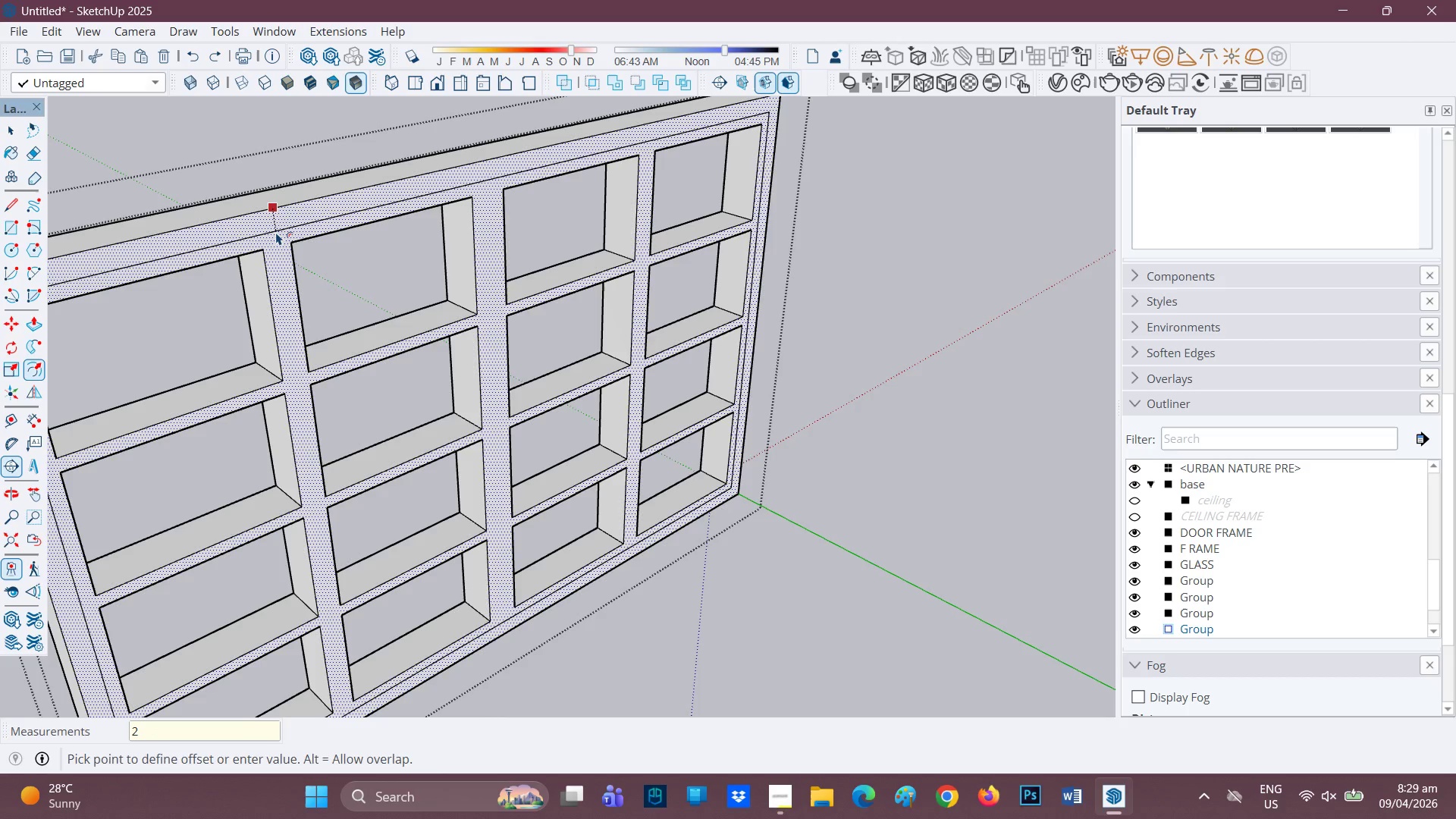 
key(Enter)
 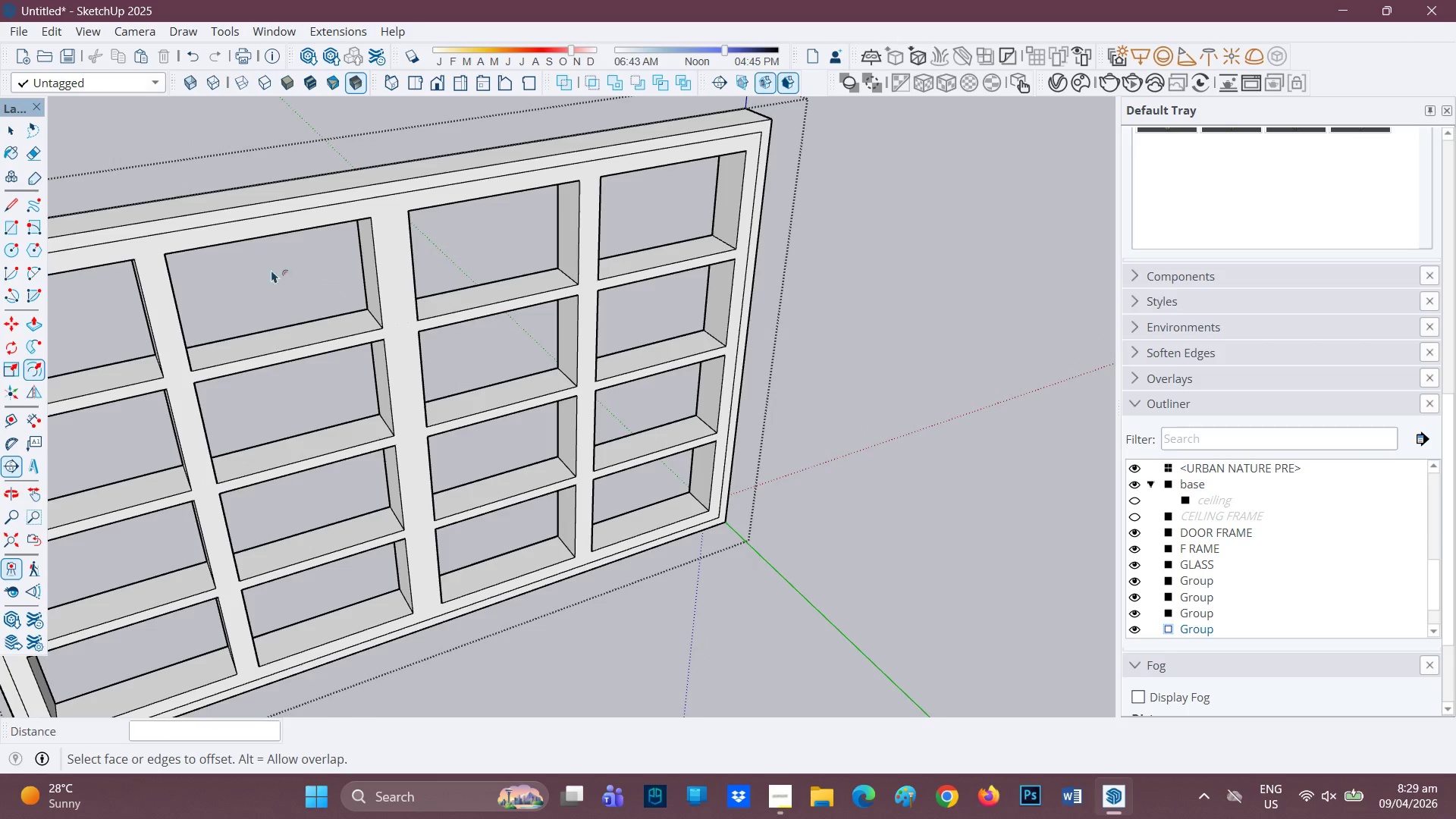 
key(H)
 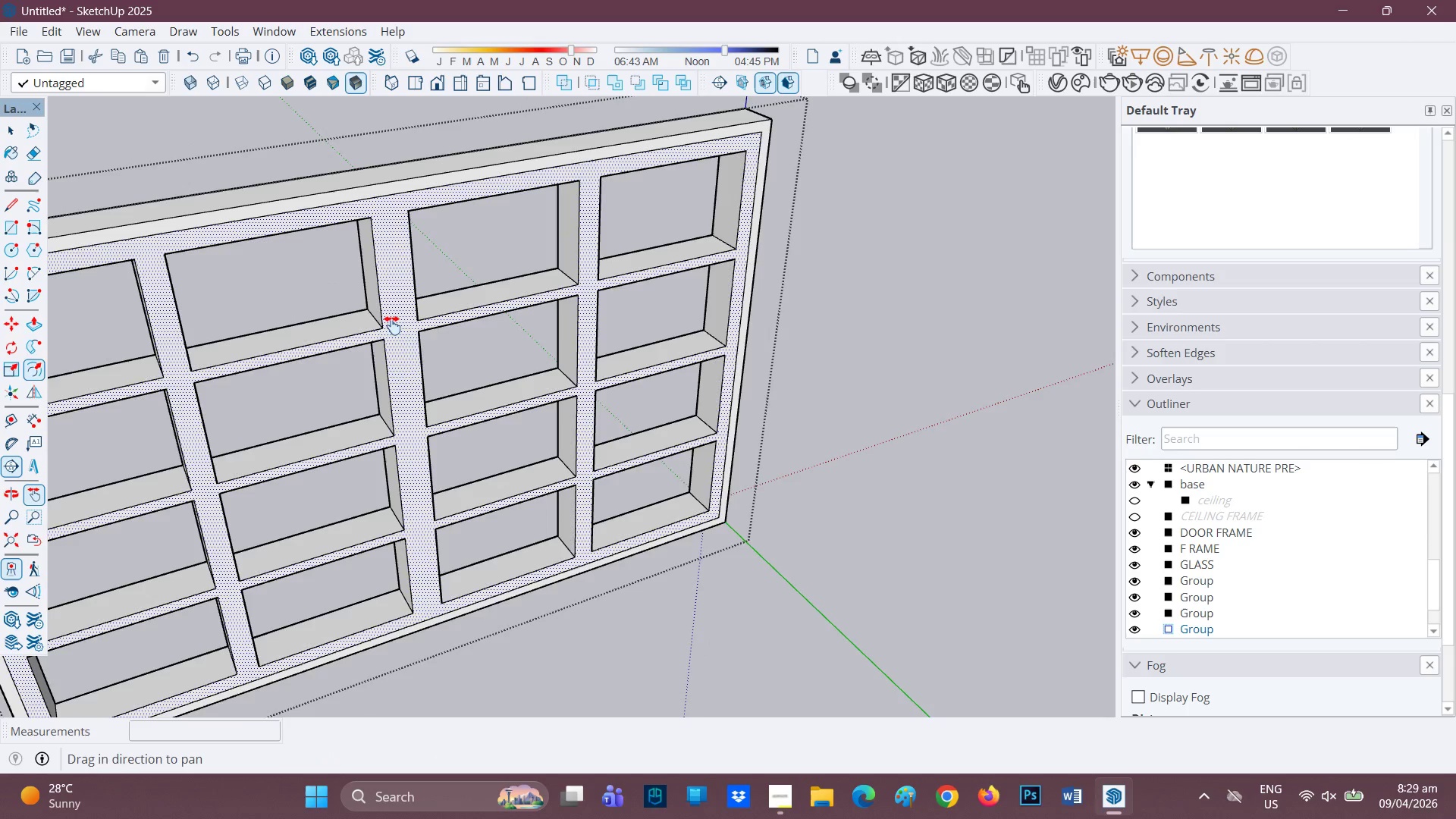 
left_click_drag(start_coordinate=[392, 325], to_coordinate=[661, 394])
 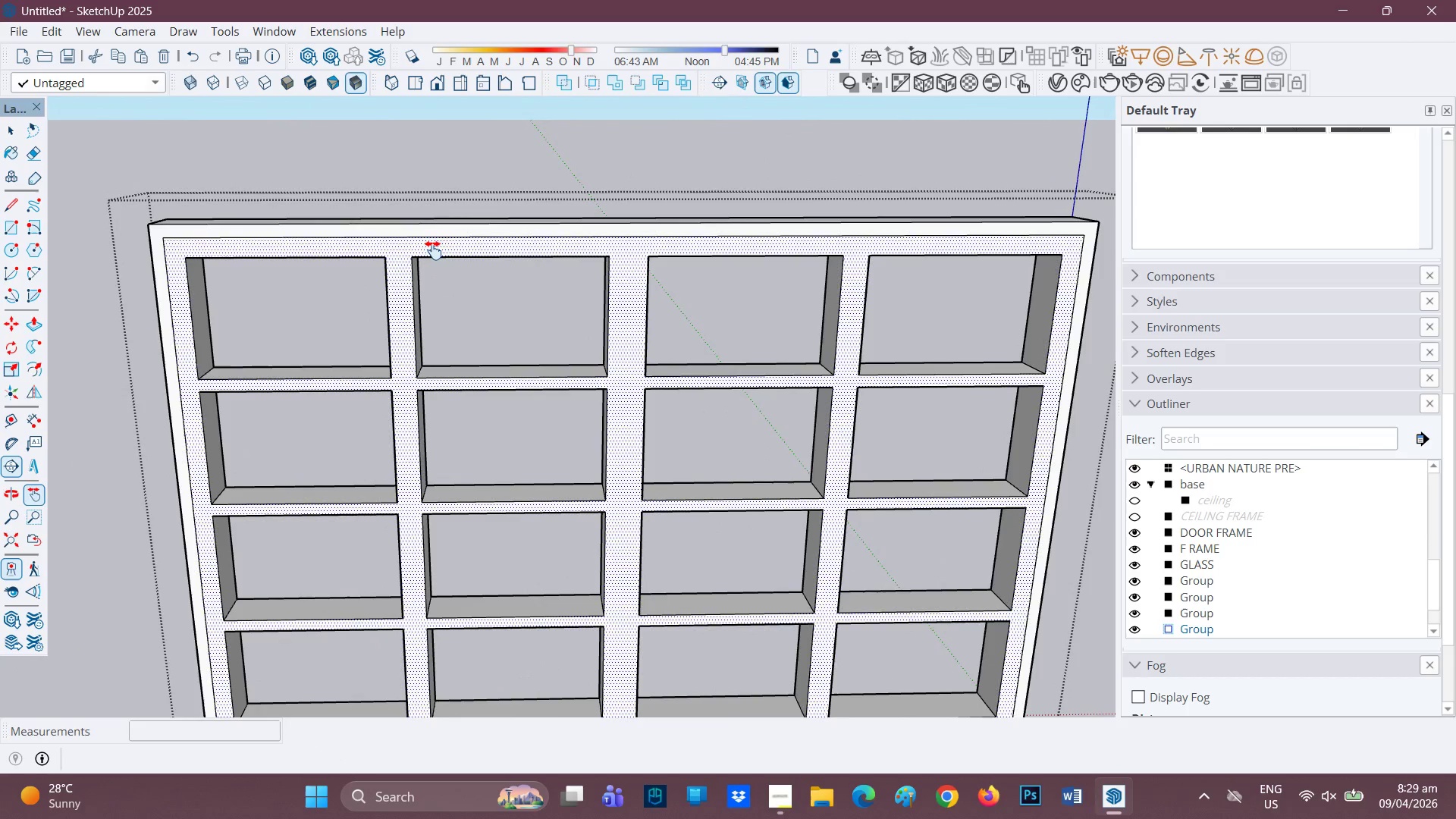 
key(F)
 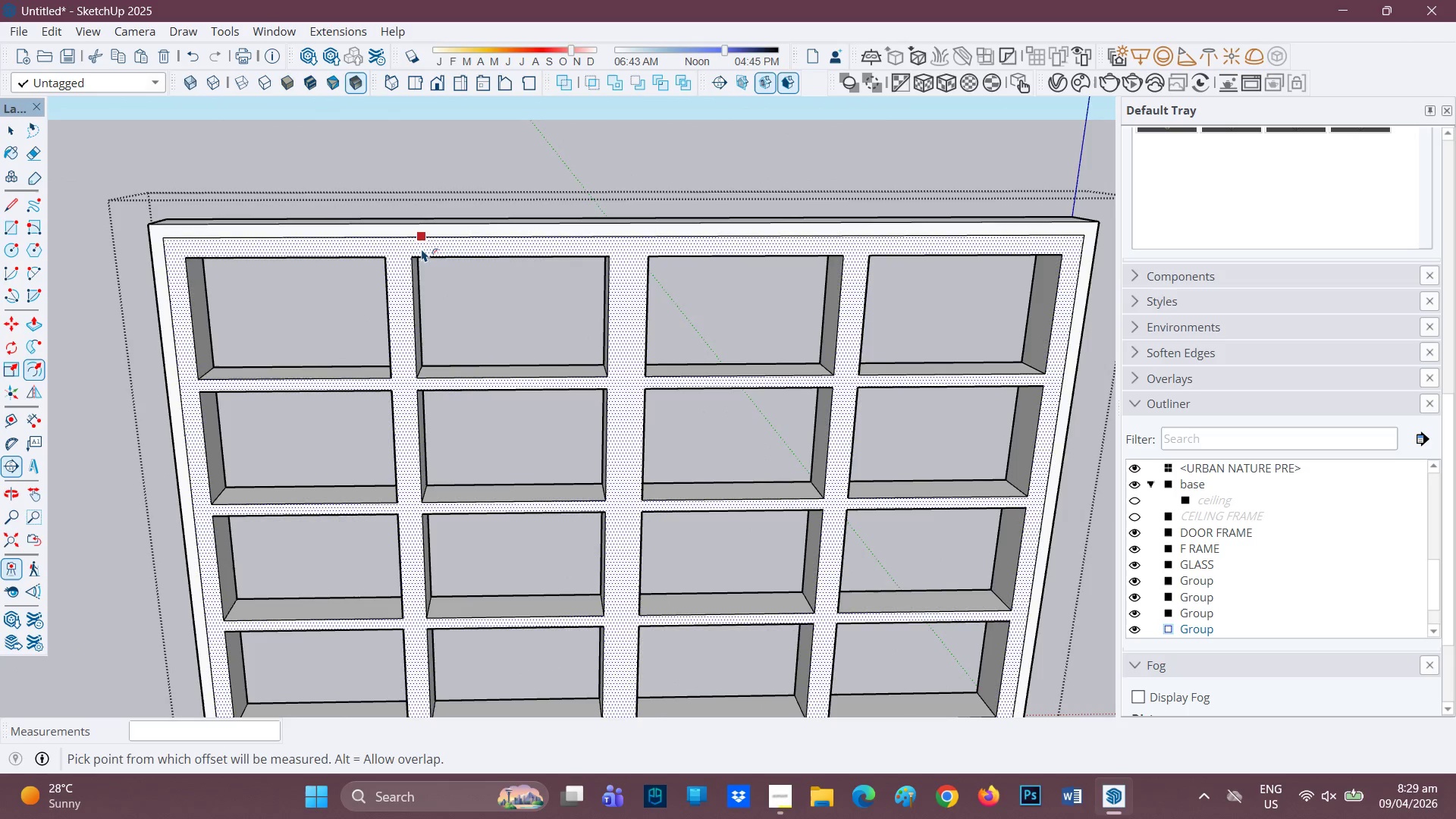 
left_click([422, 249])
 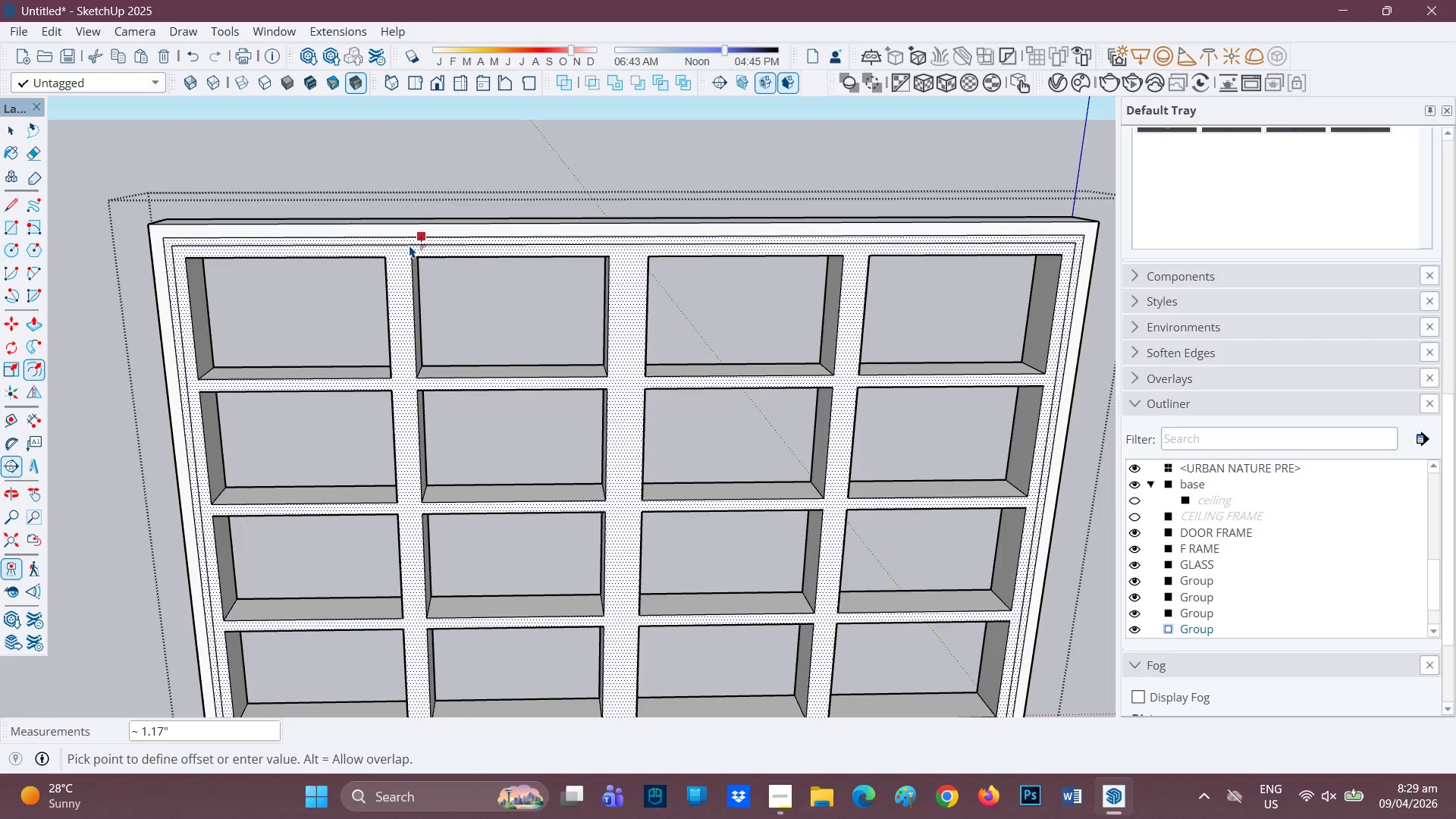 
key(1)
 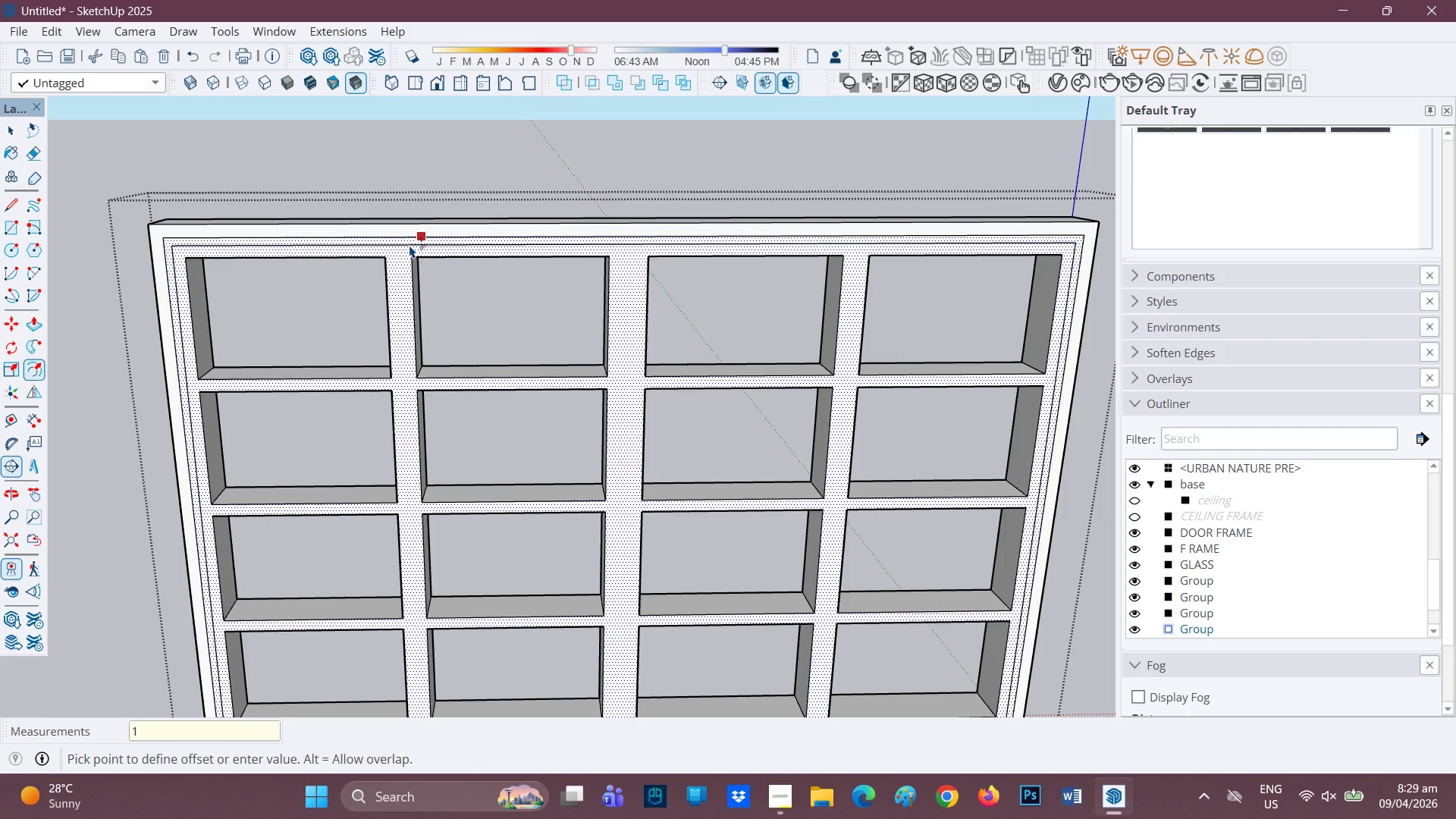 
key(Enter)
 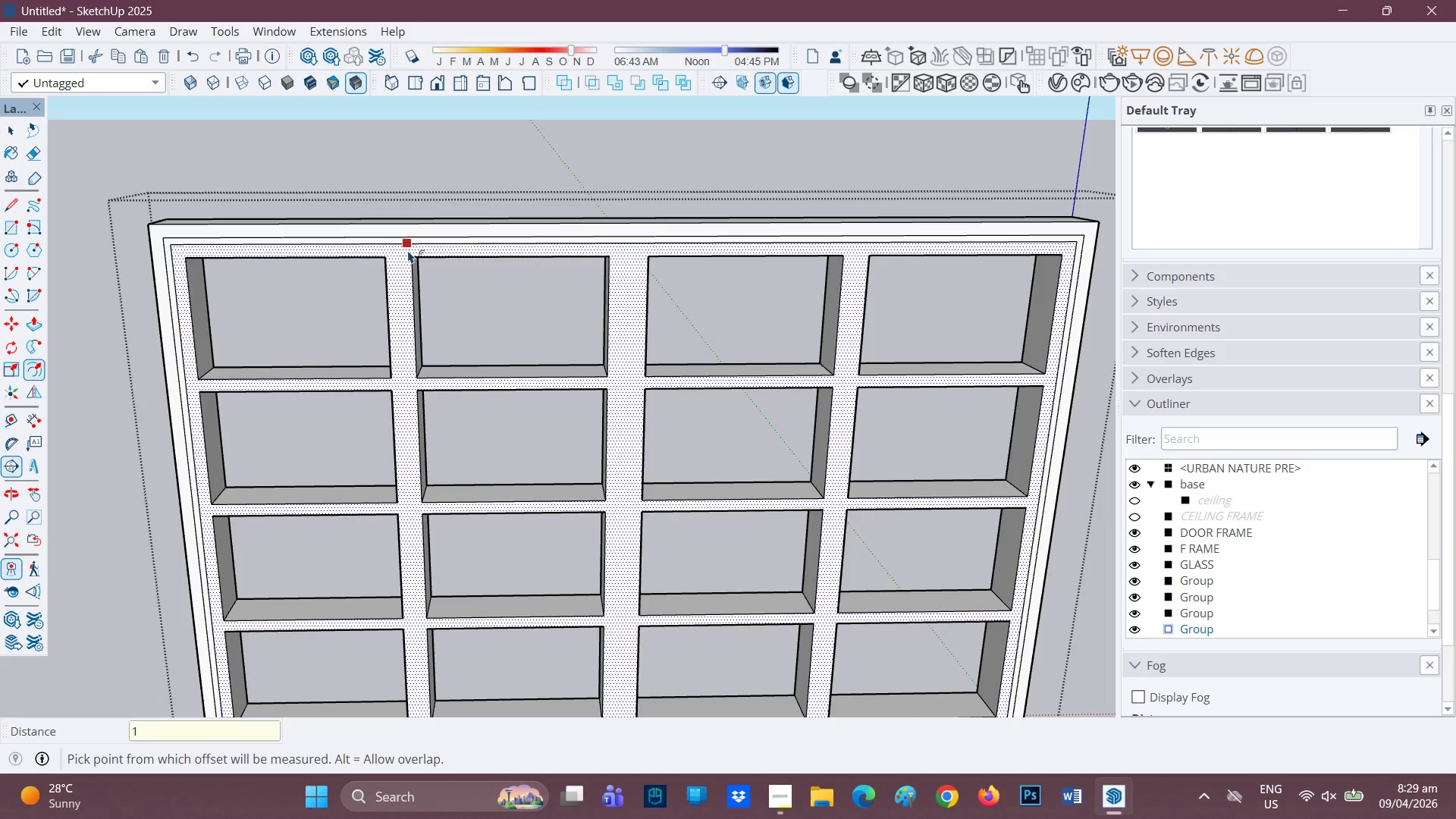 
left_click([408, 252])
 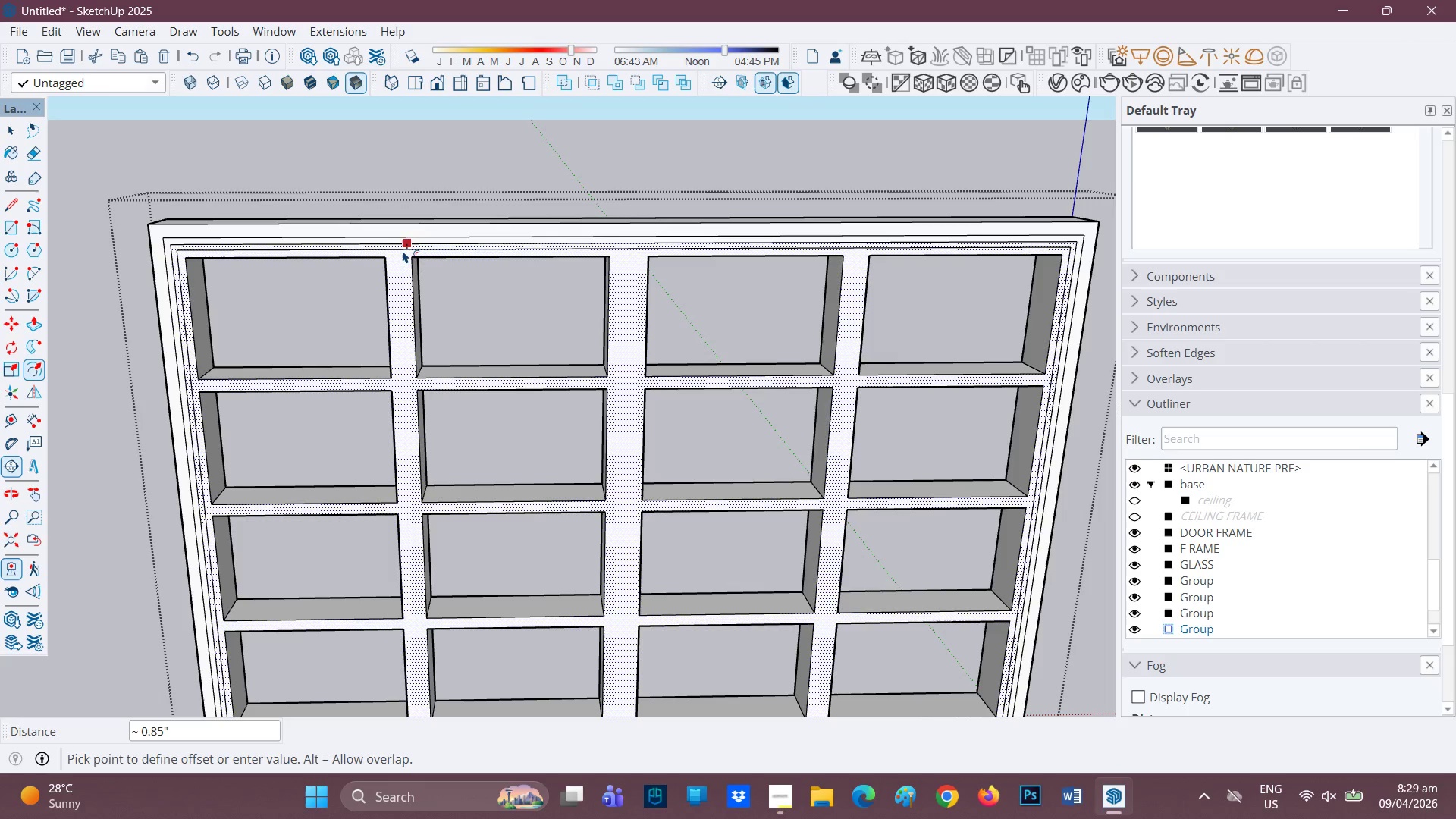 
key(1)
 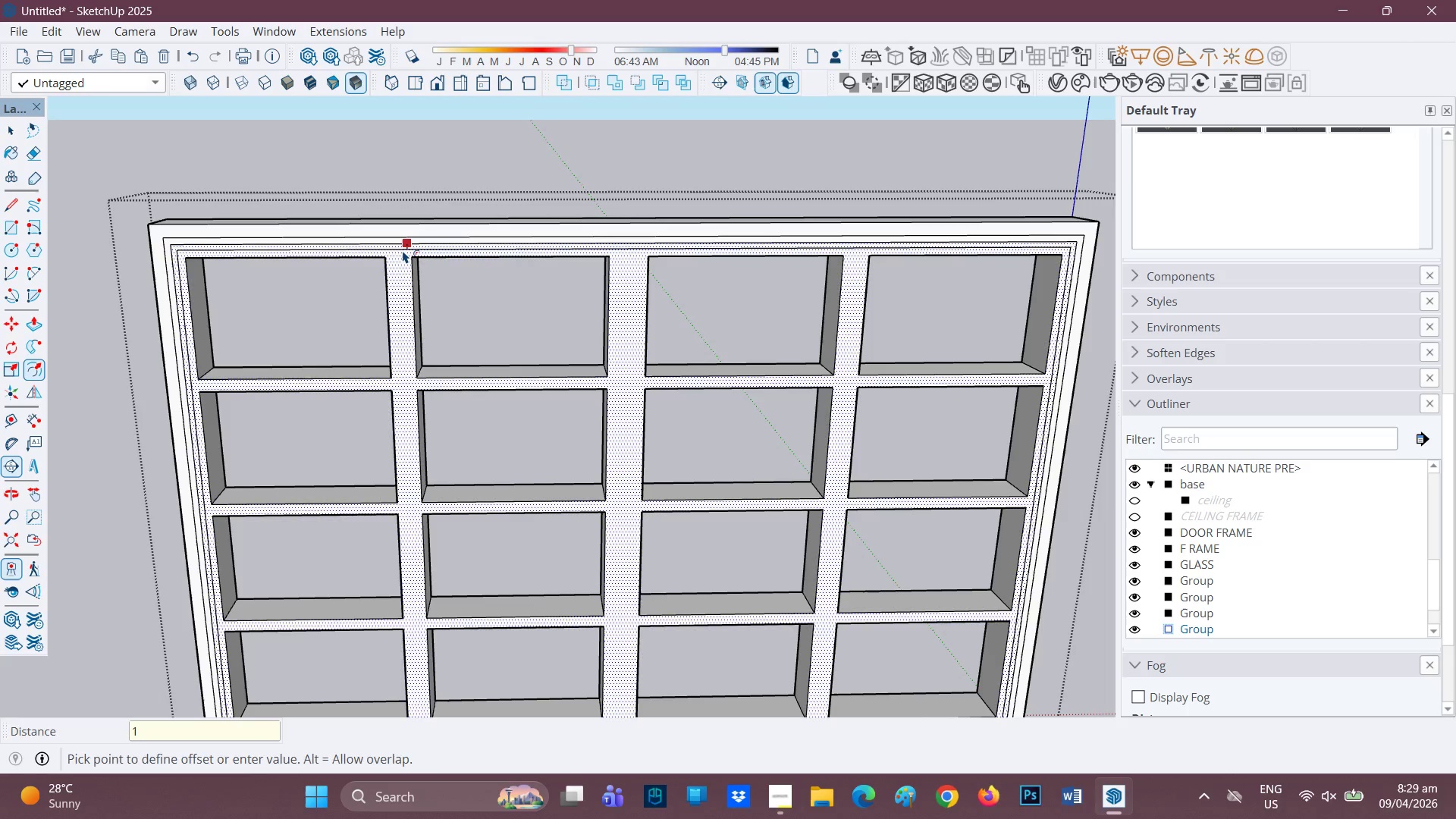 
key(Enter)
 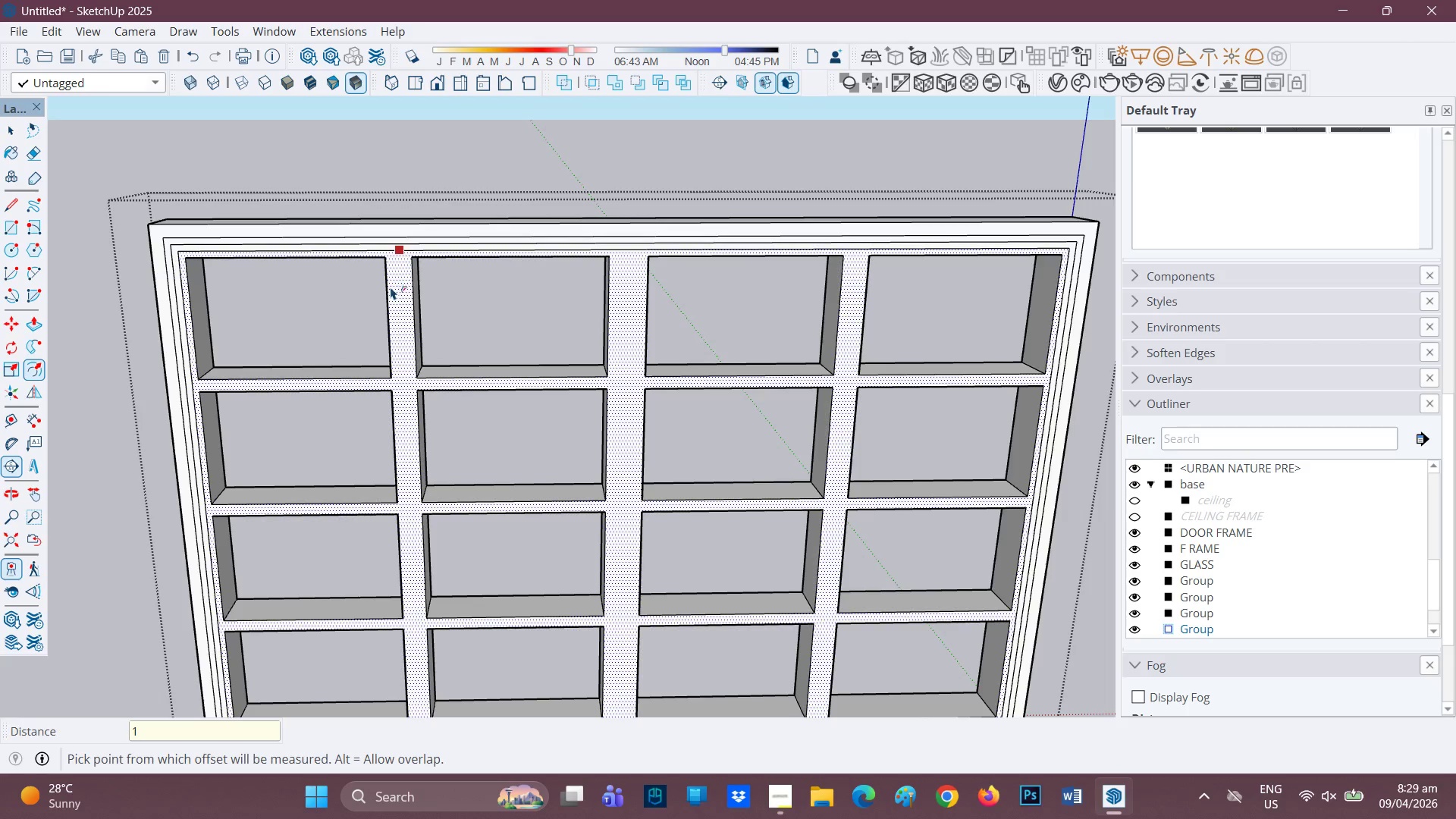 
scroll: coordinate [424, 270], scroll_direction: down, amount: 1.0
 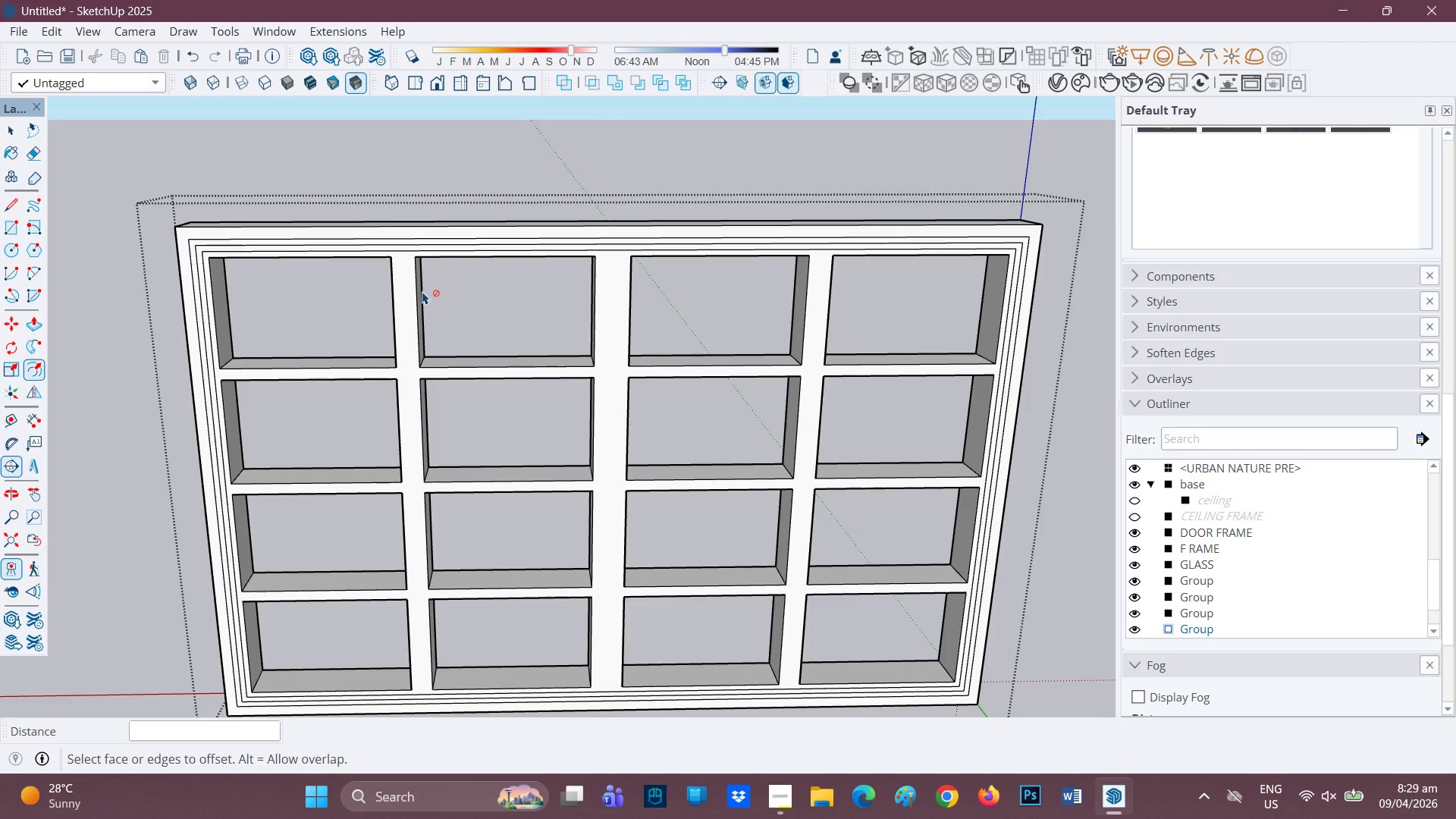 
type(HL)
 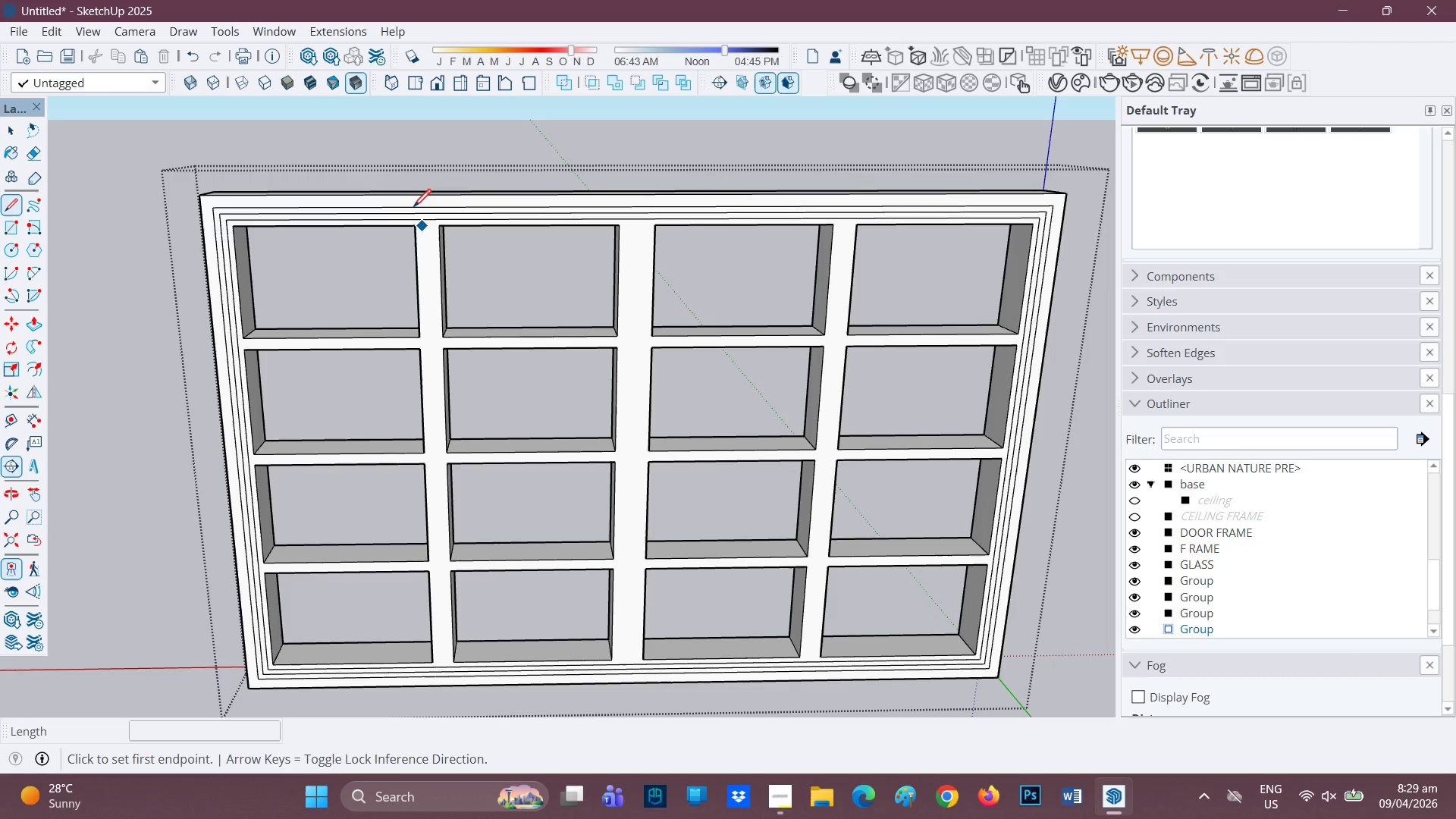 
left_click_drag(start_coordinate=[431, 287], to_coordinate=[453, 258])
 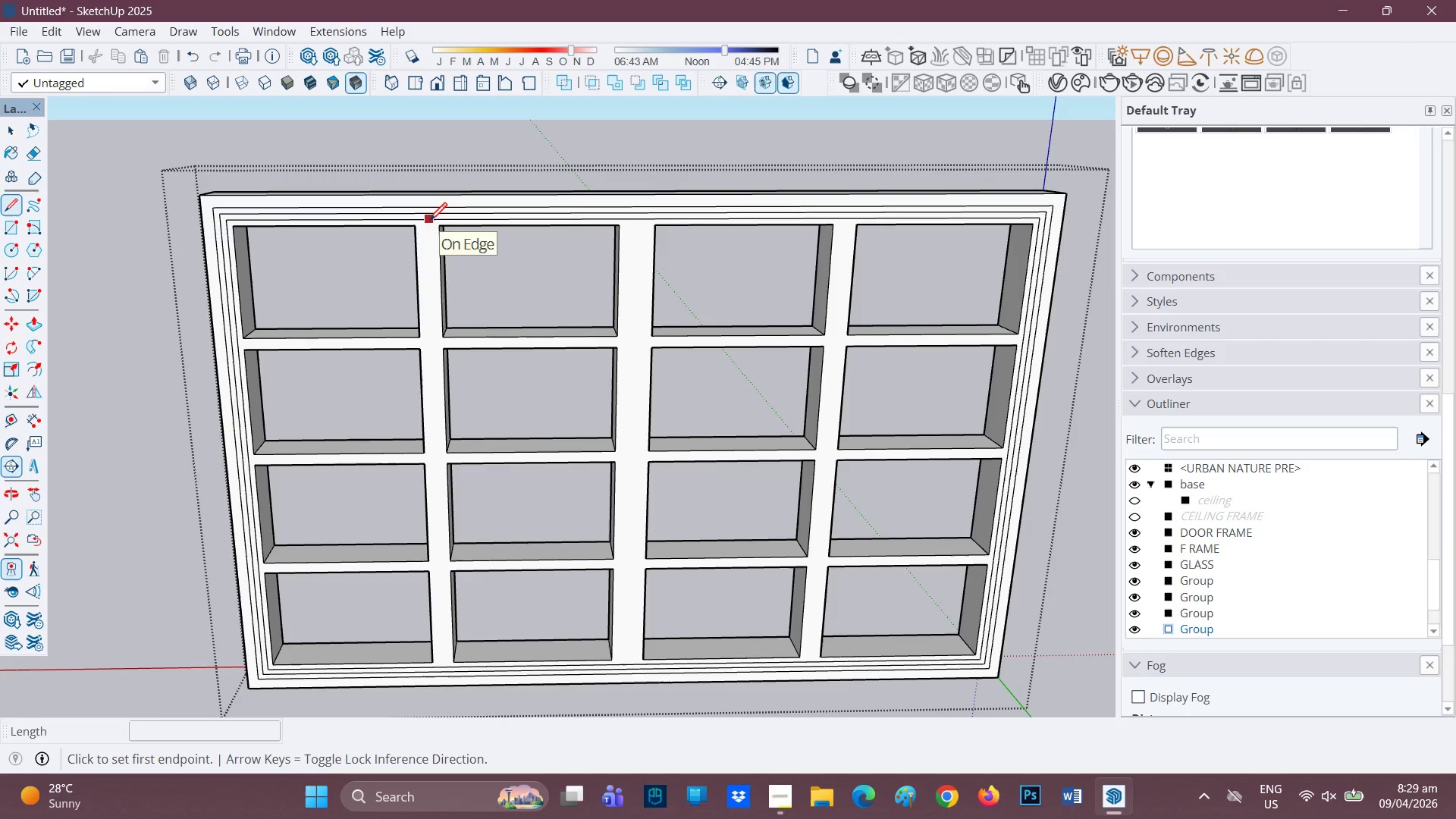 
scroll: coordinate [424, 234], scroll_direction: up, amount: 1.0
 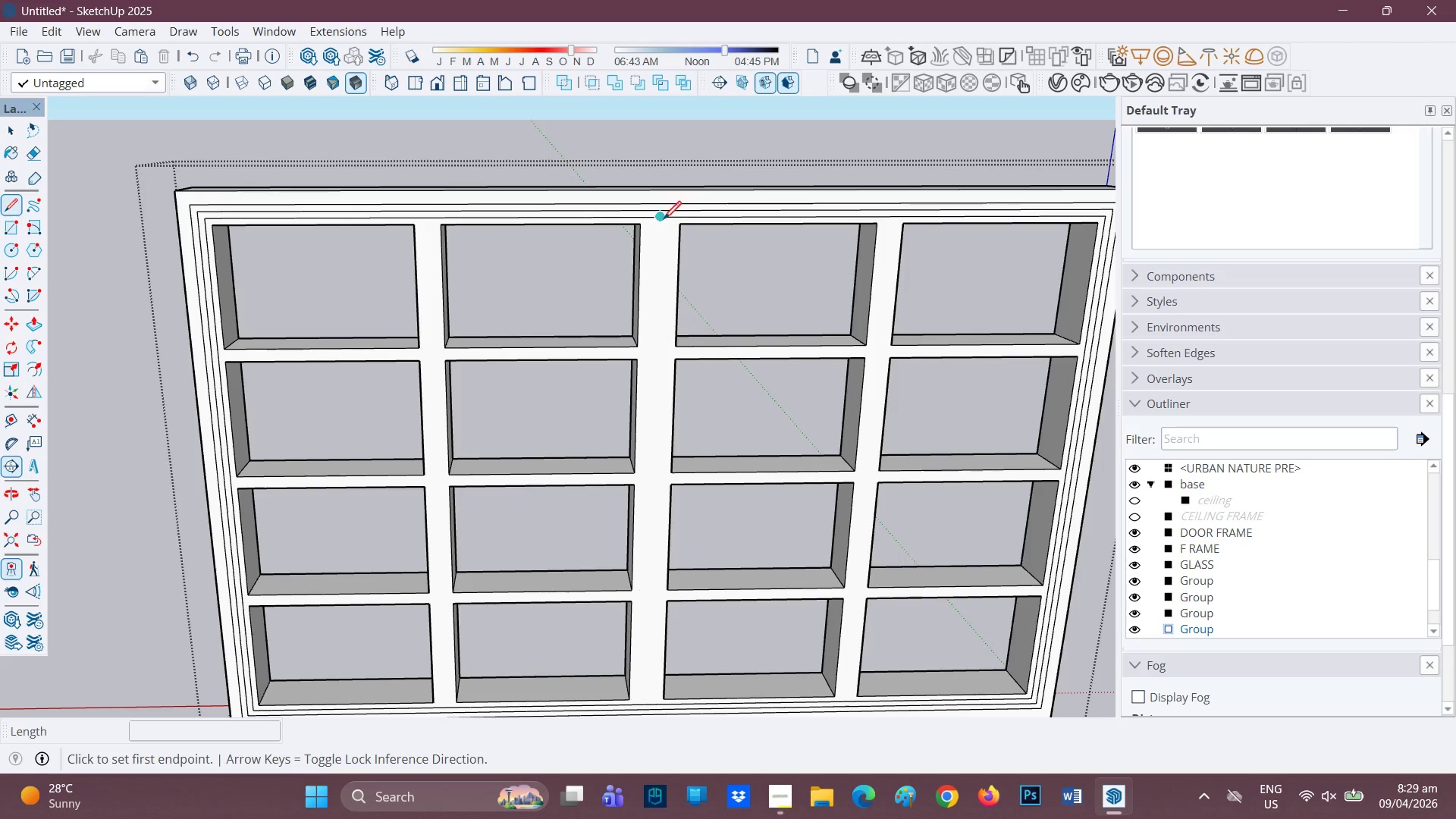 
left_click([663, 220])
 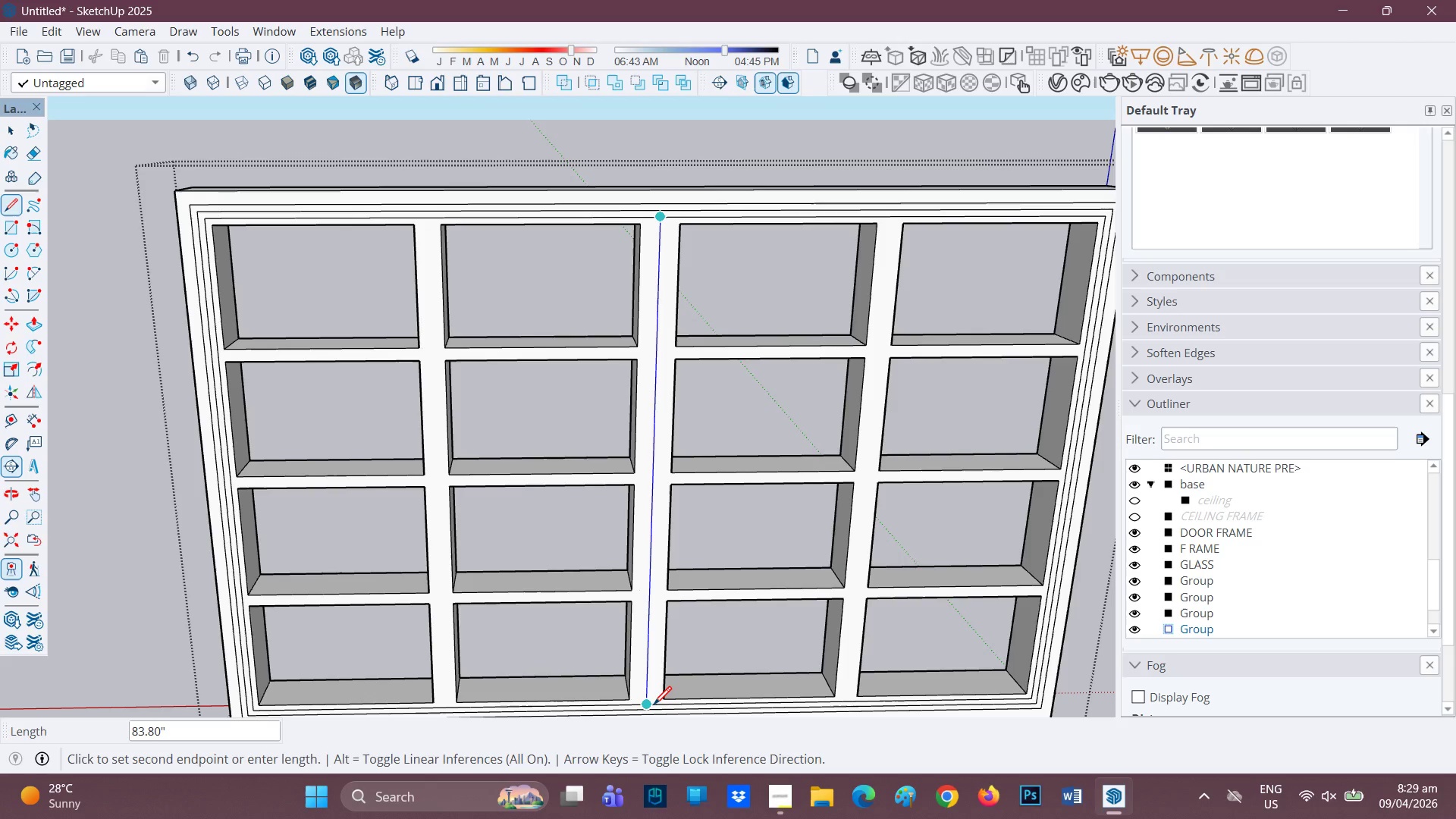 
left_click([653, 706])
 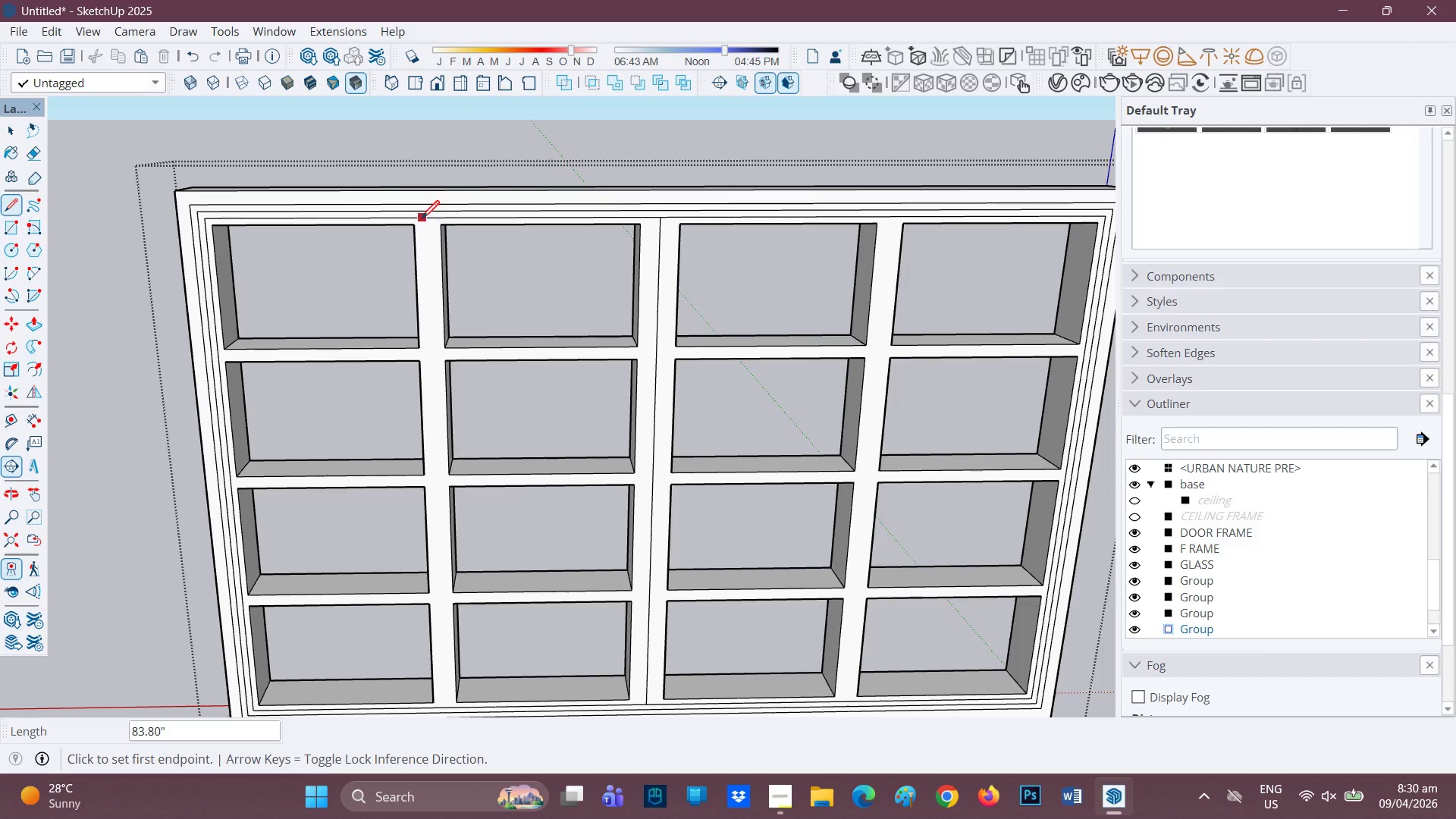 
wait(7.36)
 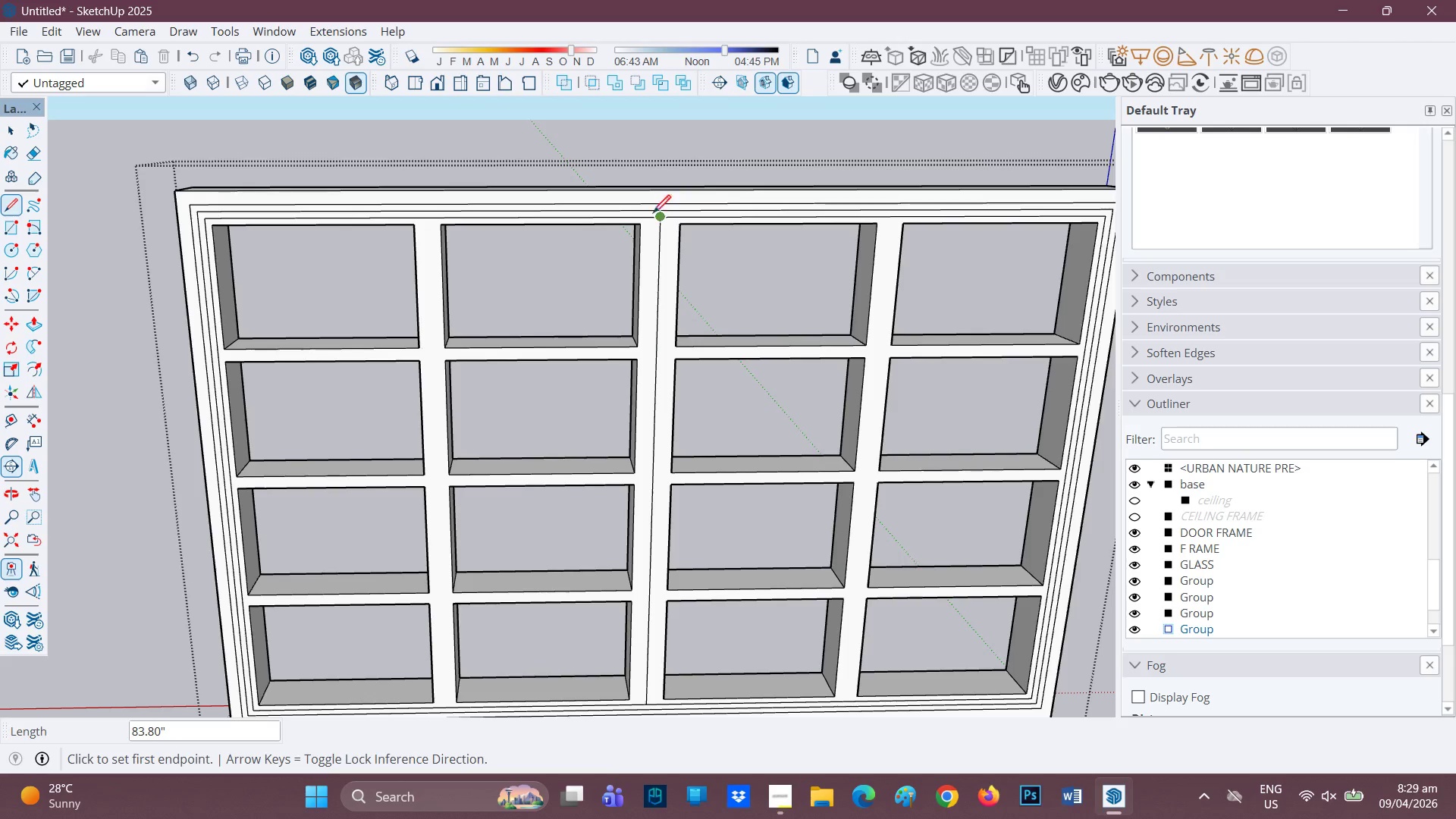 
scroll: coordinate [435, 498], scroll_direction: up, amount: 1.0
 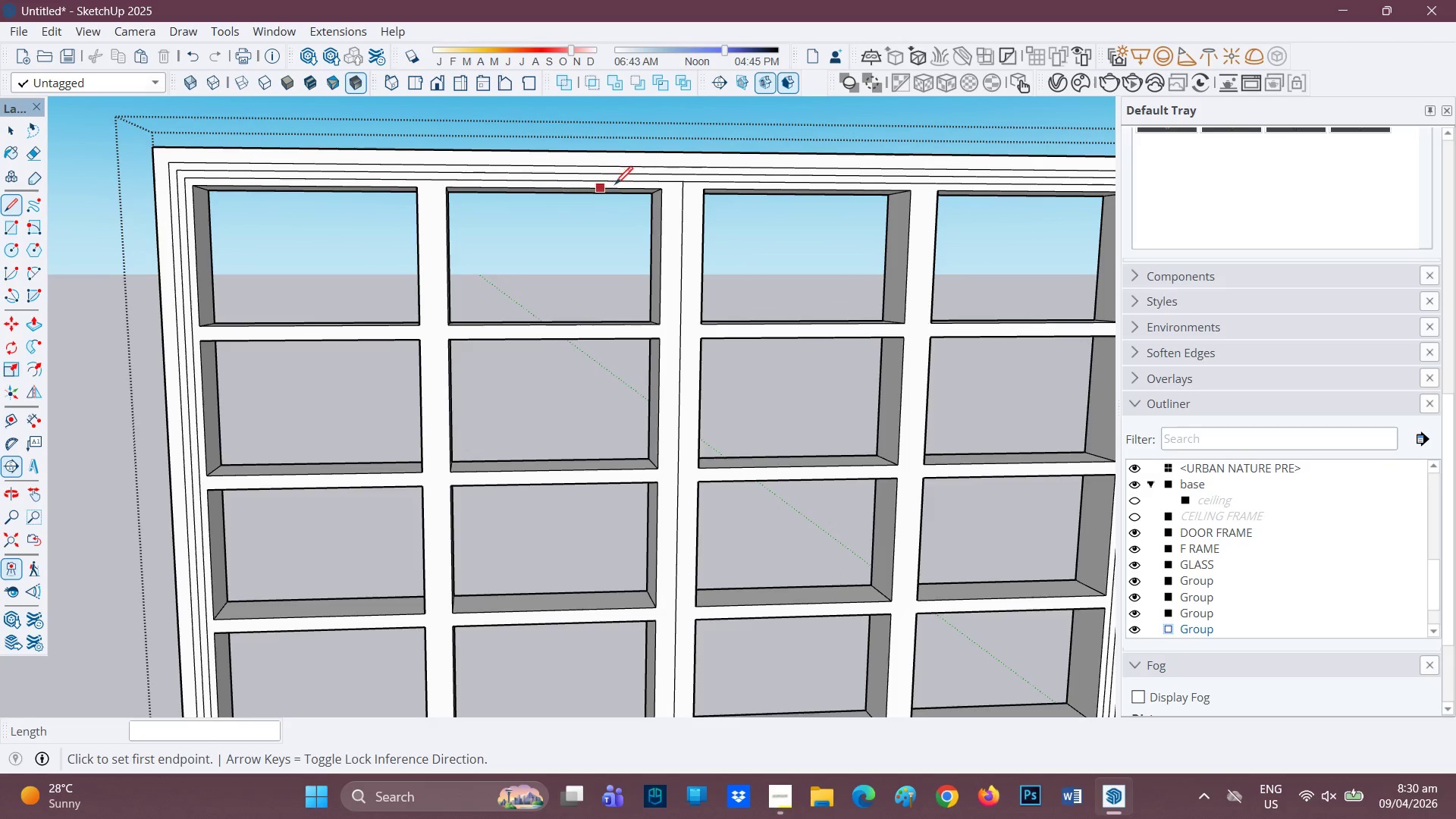 
scroll: coordinate [770, 245], scroll_direction: down, amount: 2.0
 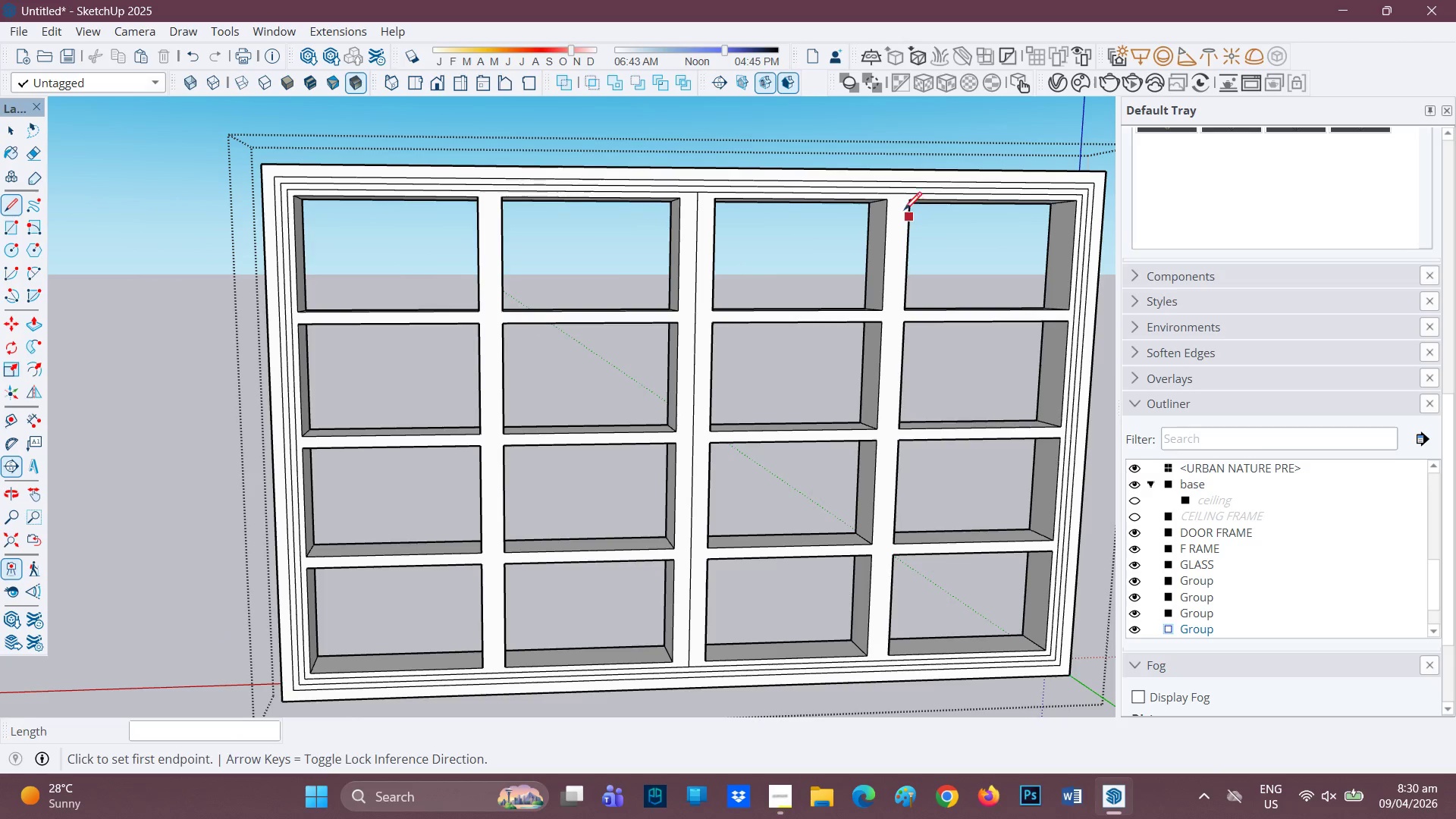 
mouse_move([895, 226])
 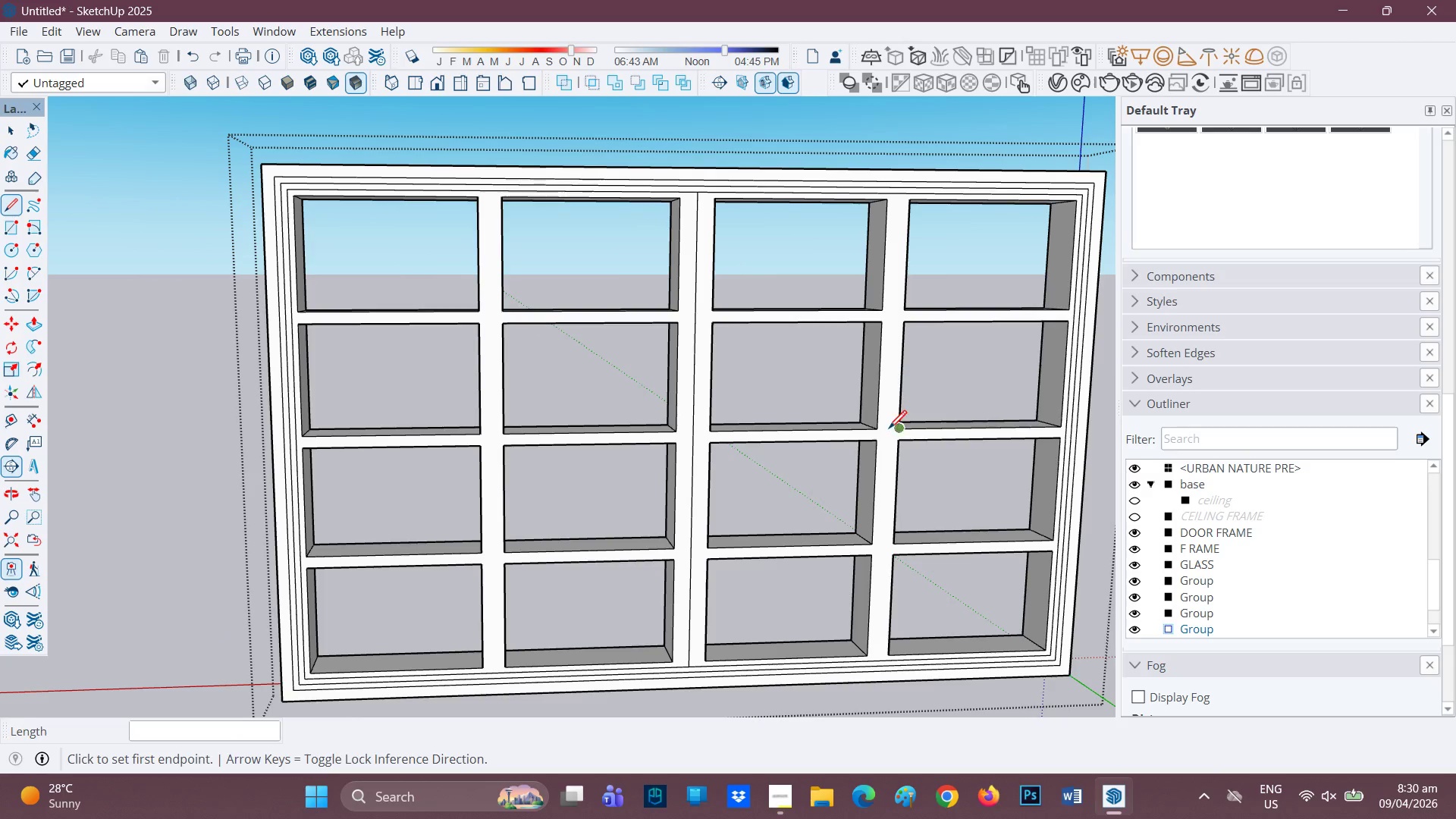 
scroll: coordinate [881, 435], scroll_direction: up, amount: 1.0
 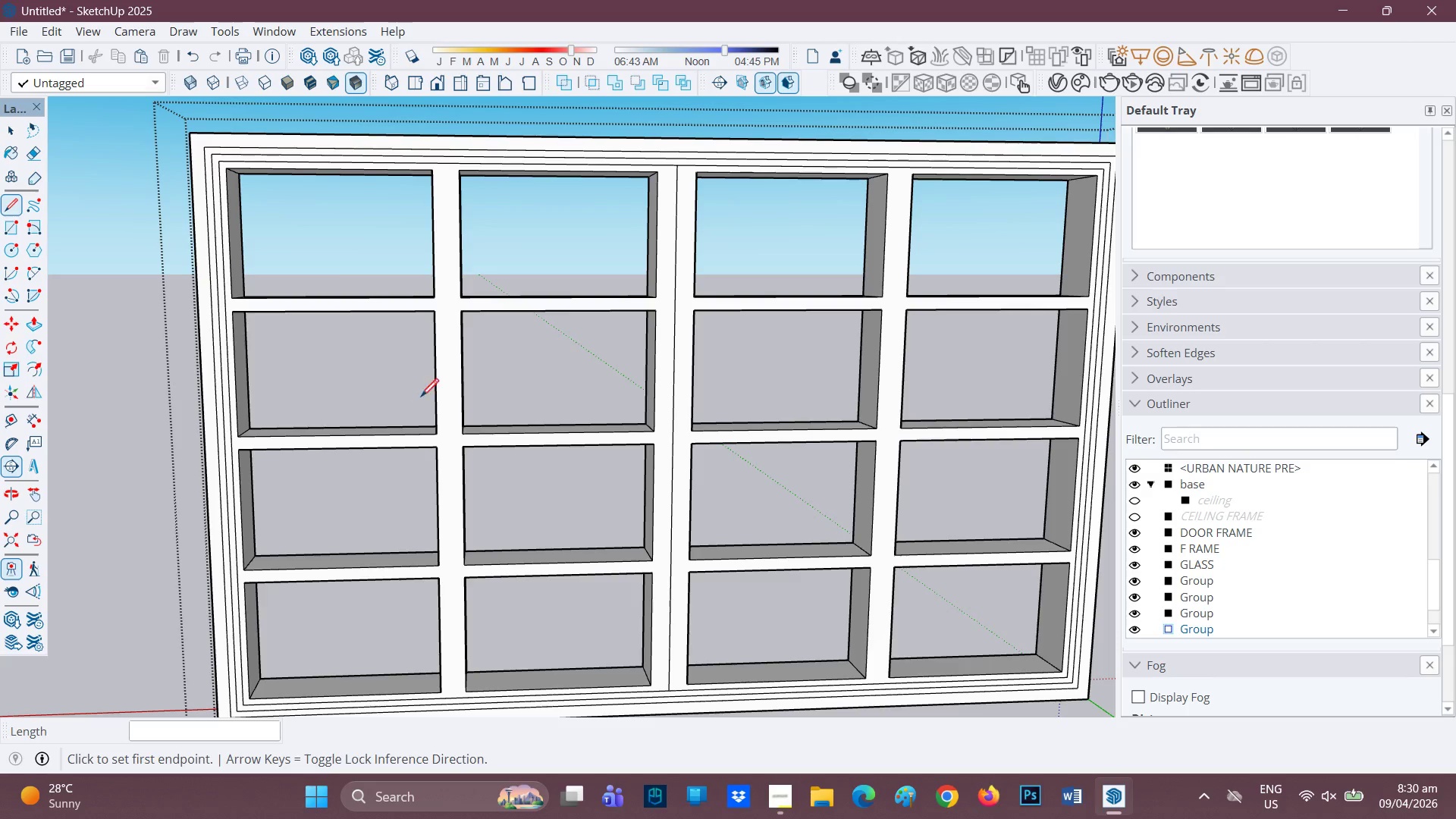 
scroll: coordinate [600, 366], scroll_direction: down, amount: 5.0
 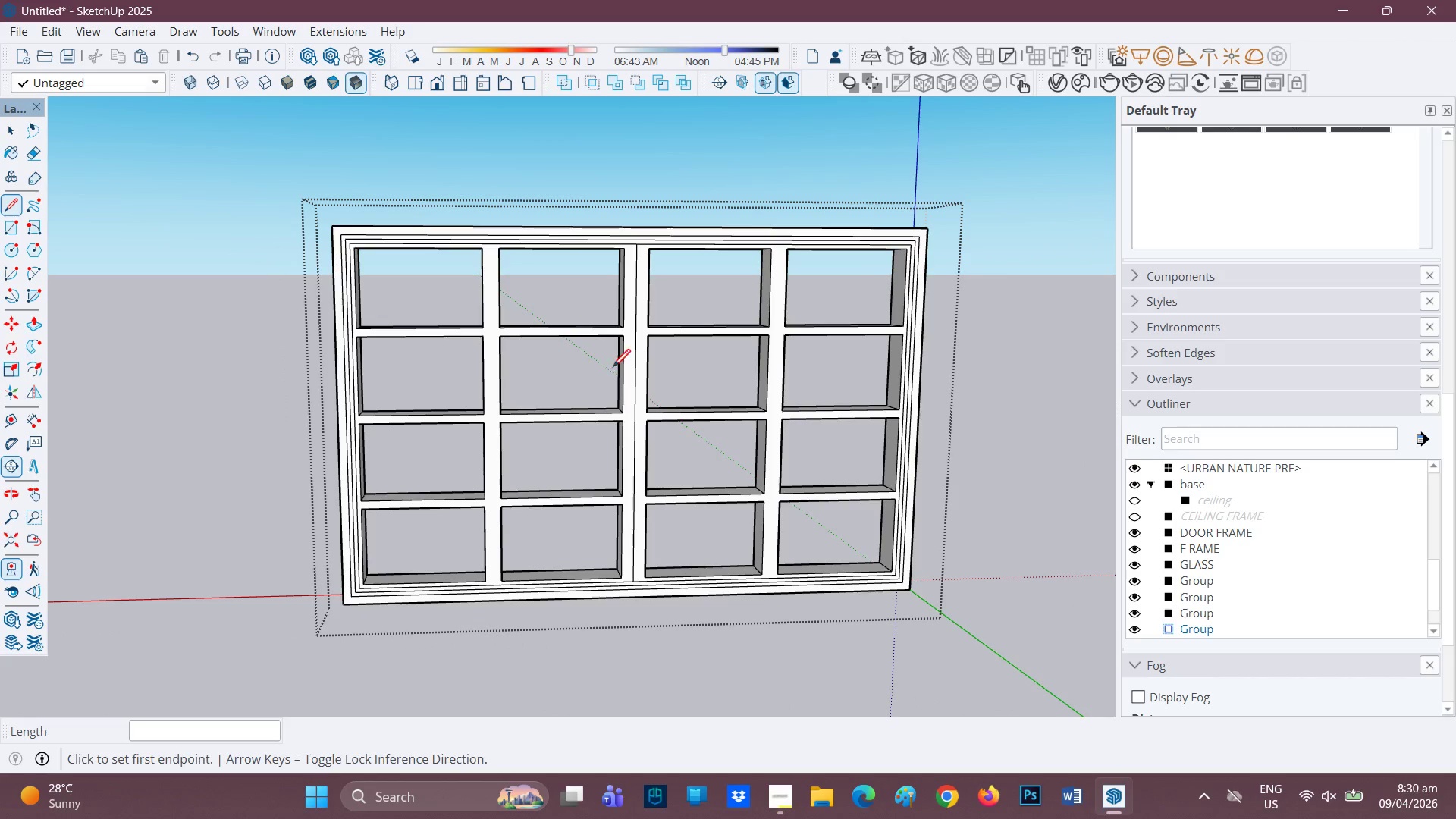 
scroll: coordinate [646, 190], scroll_direction: up, amount: 6.0
 